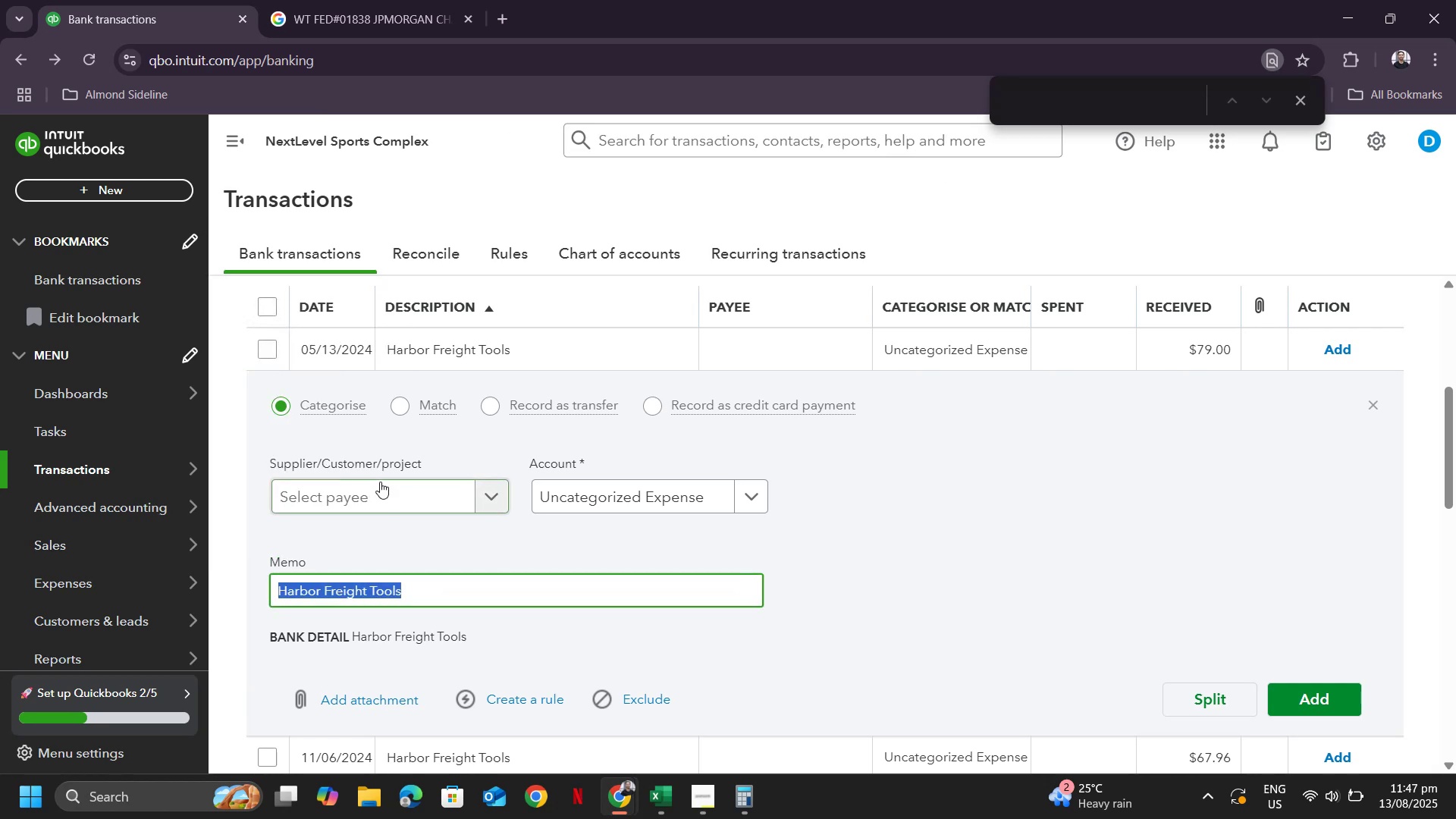 
left_click([380, 482])
 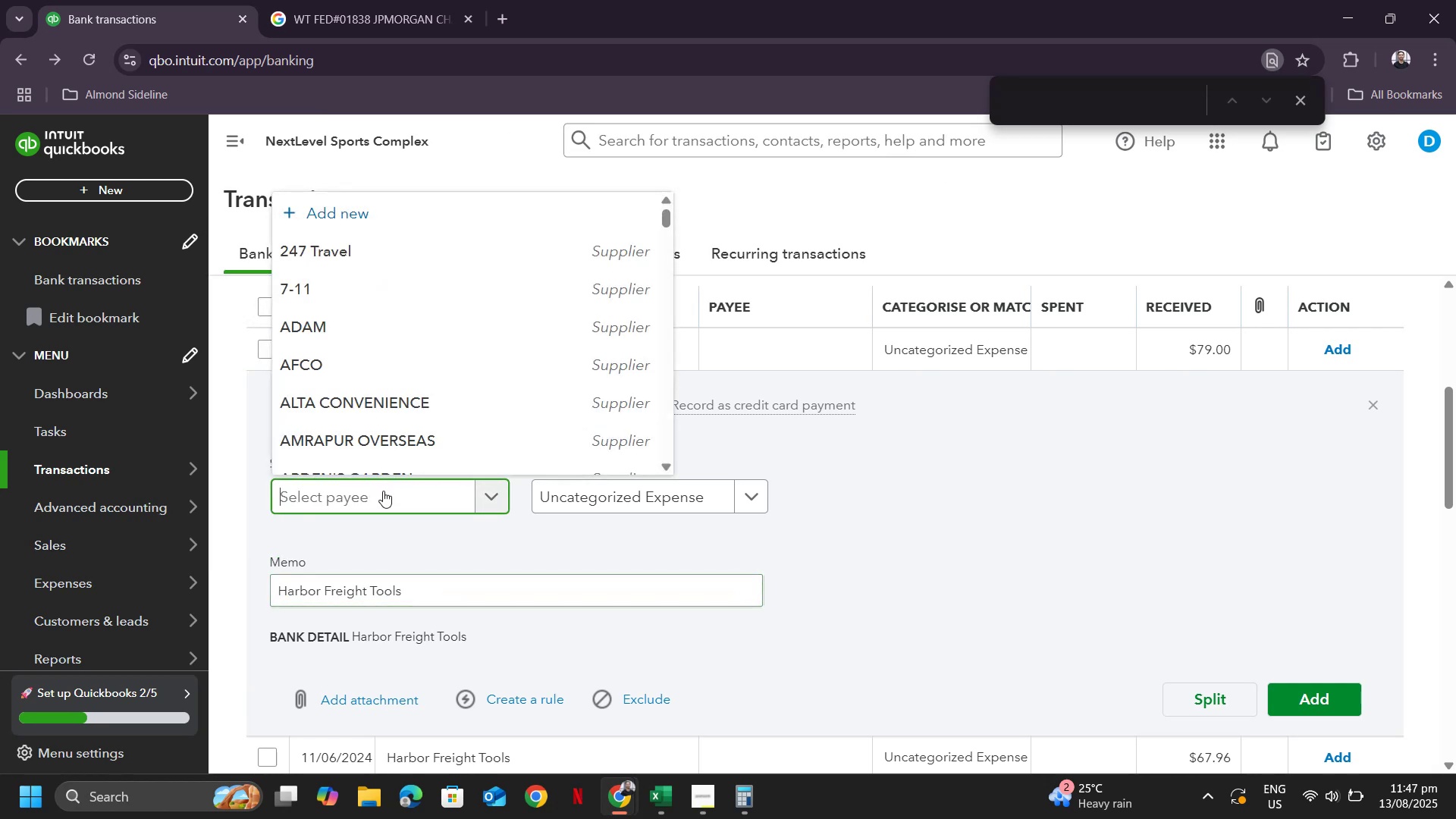 
key(Control+ControlLeft)
 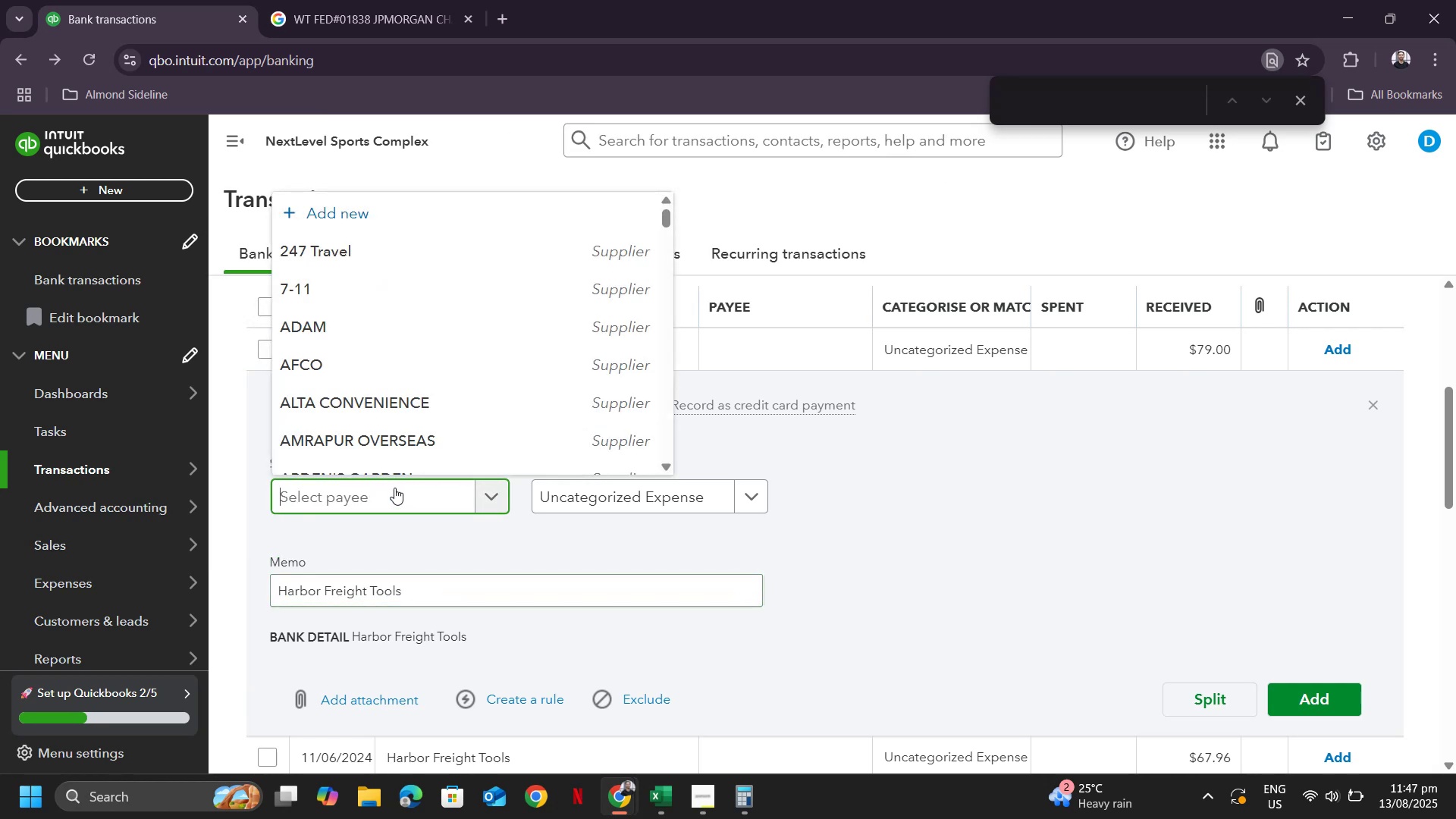 
key(Control+V)
 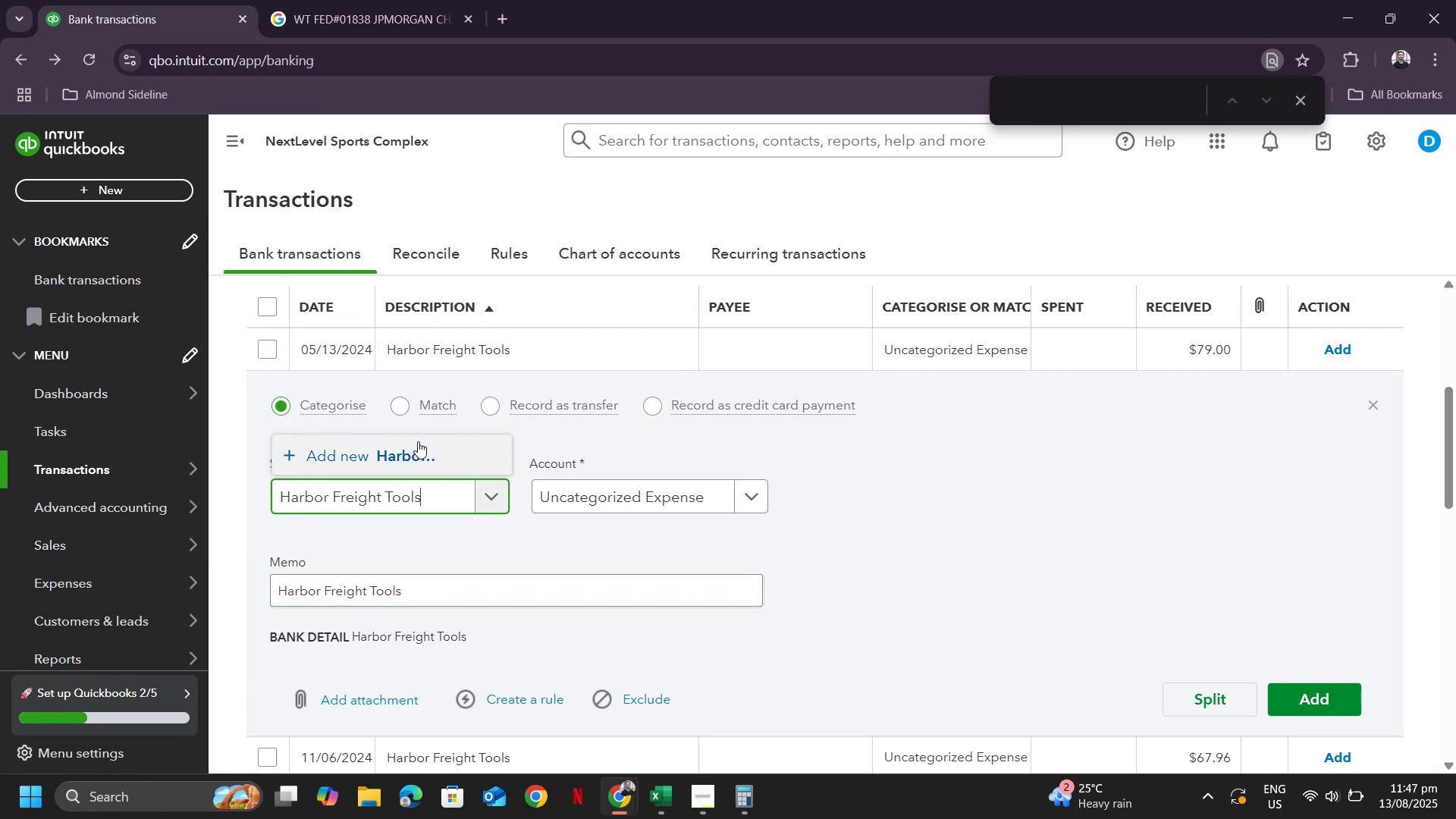 
left_click([402, 452])
 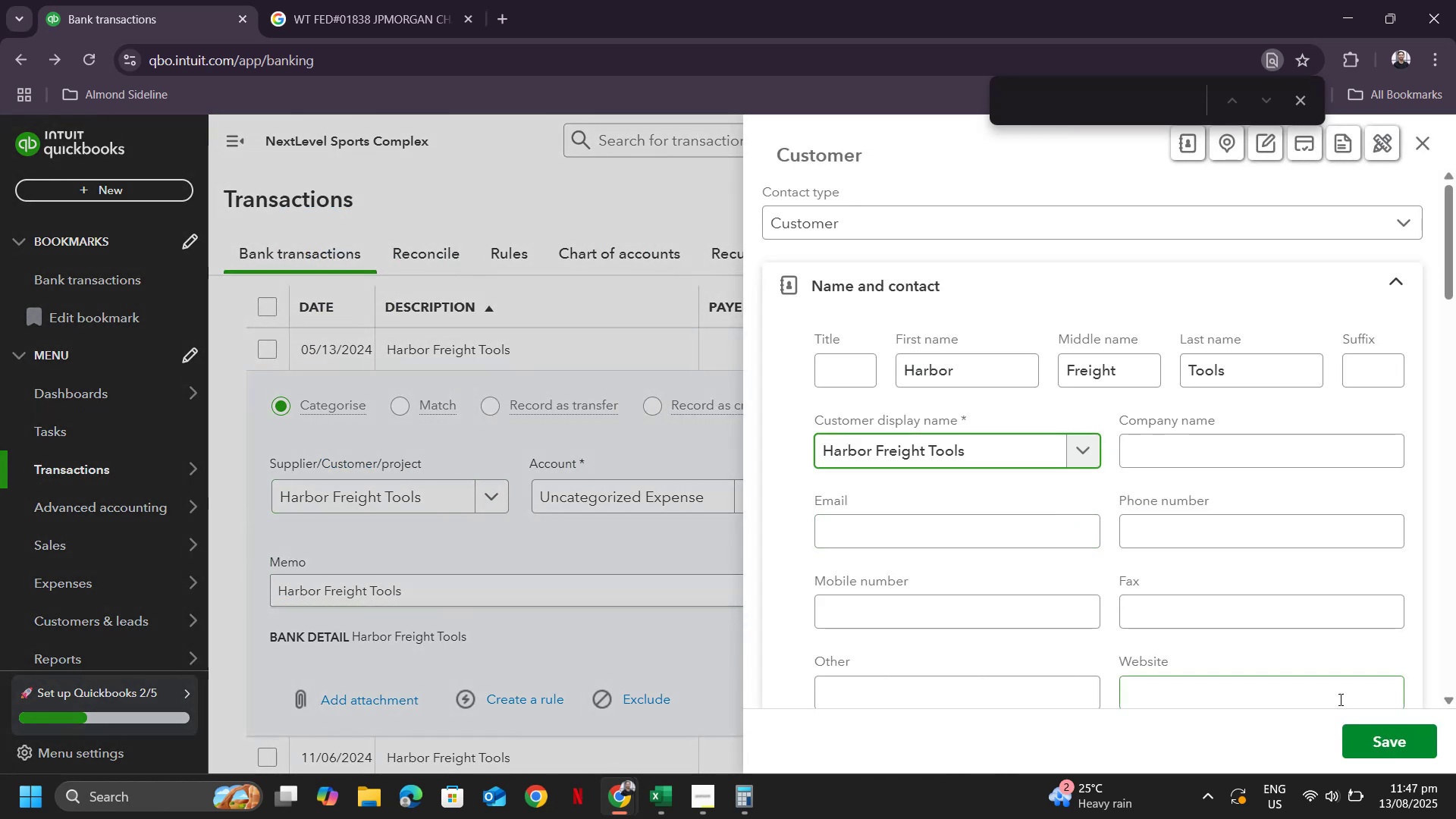 
left_click([1377, 747])
 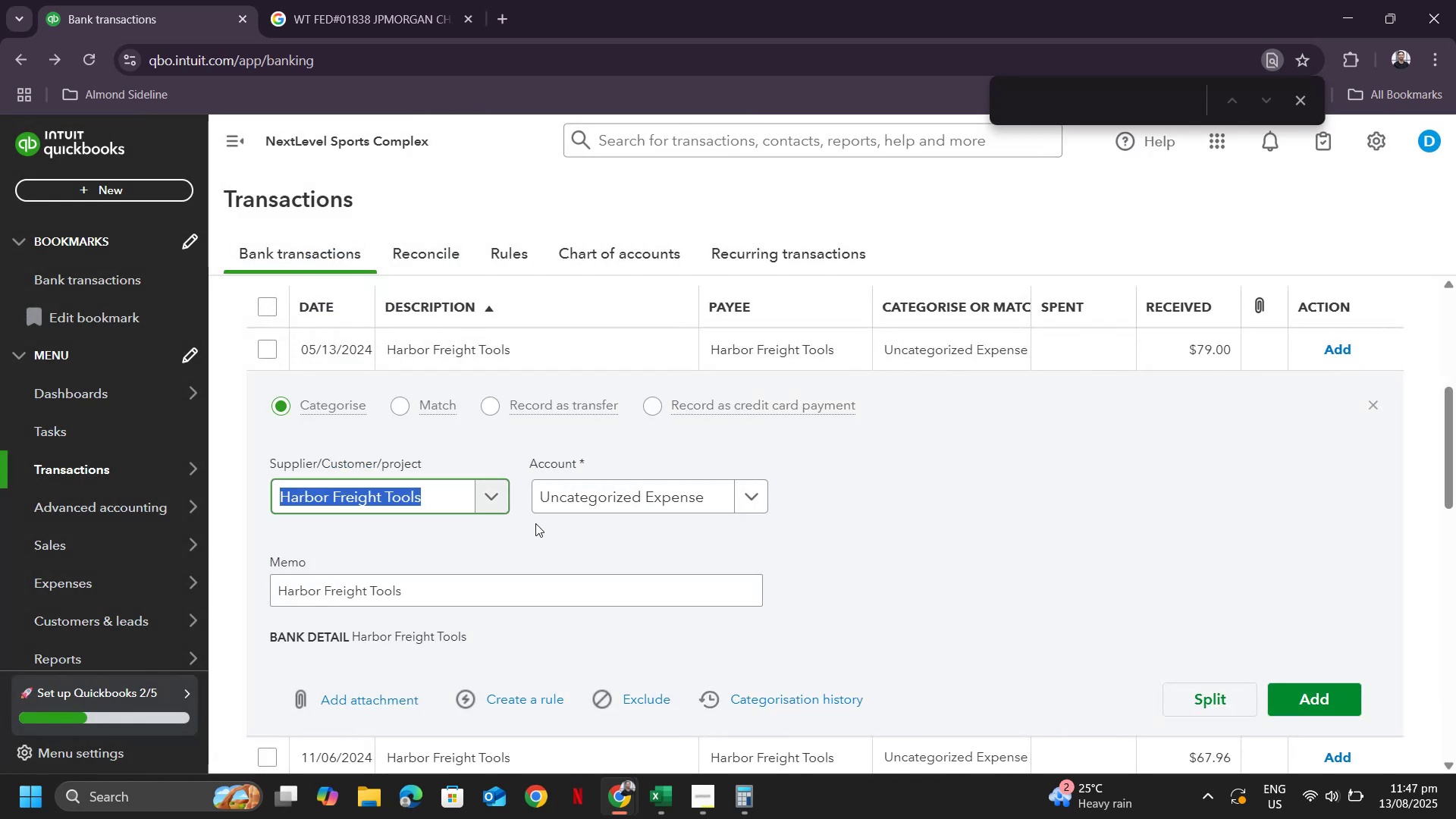 
left_click([581, 488])
 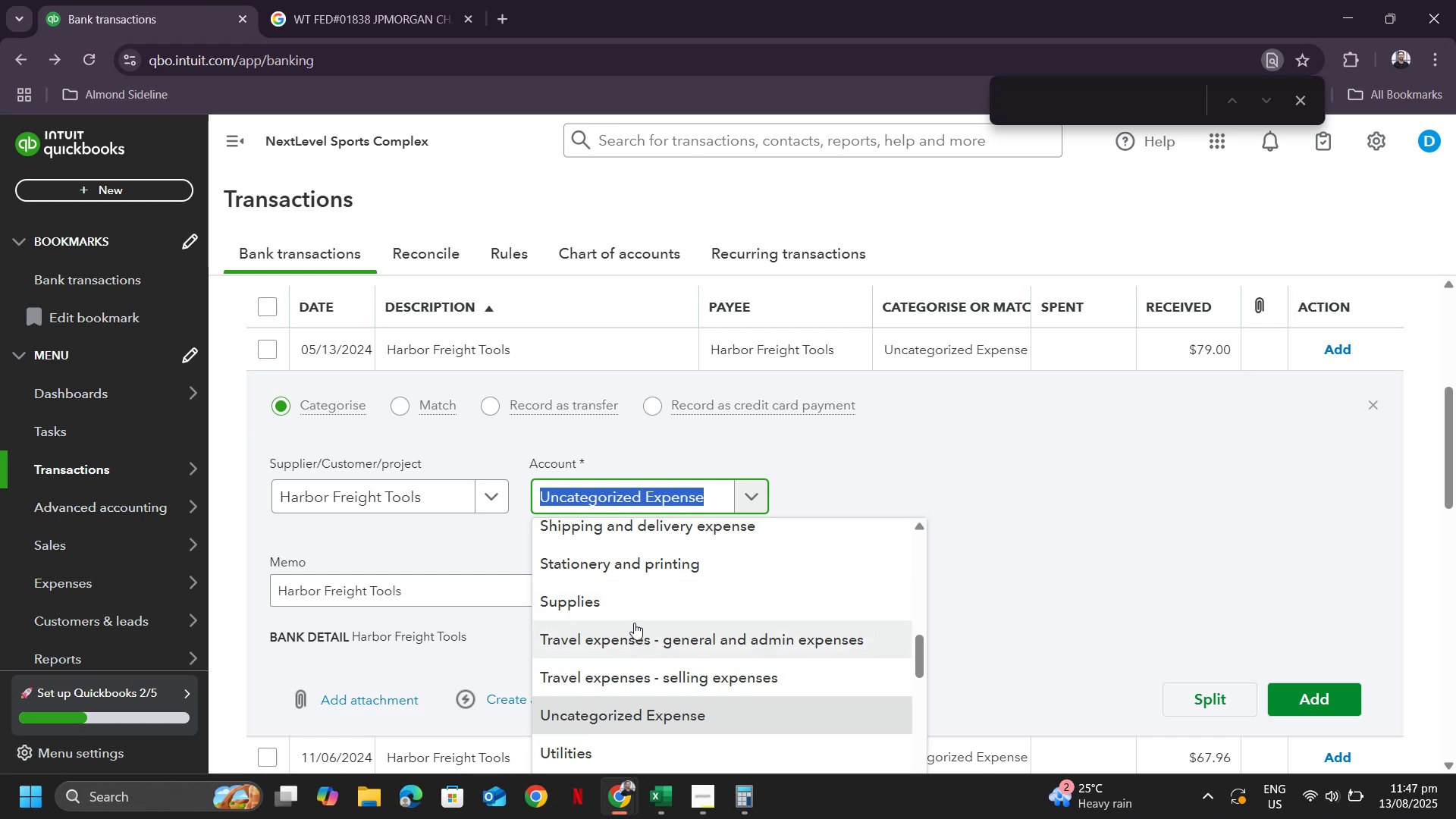 
scroll: coordinate [648, 613], scroll_direction: up, amount: 5.0
 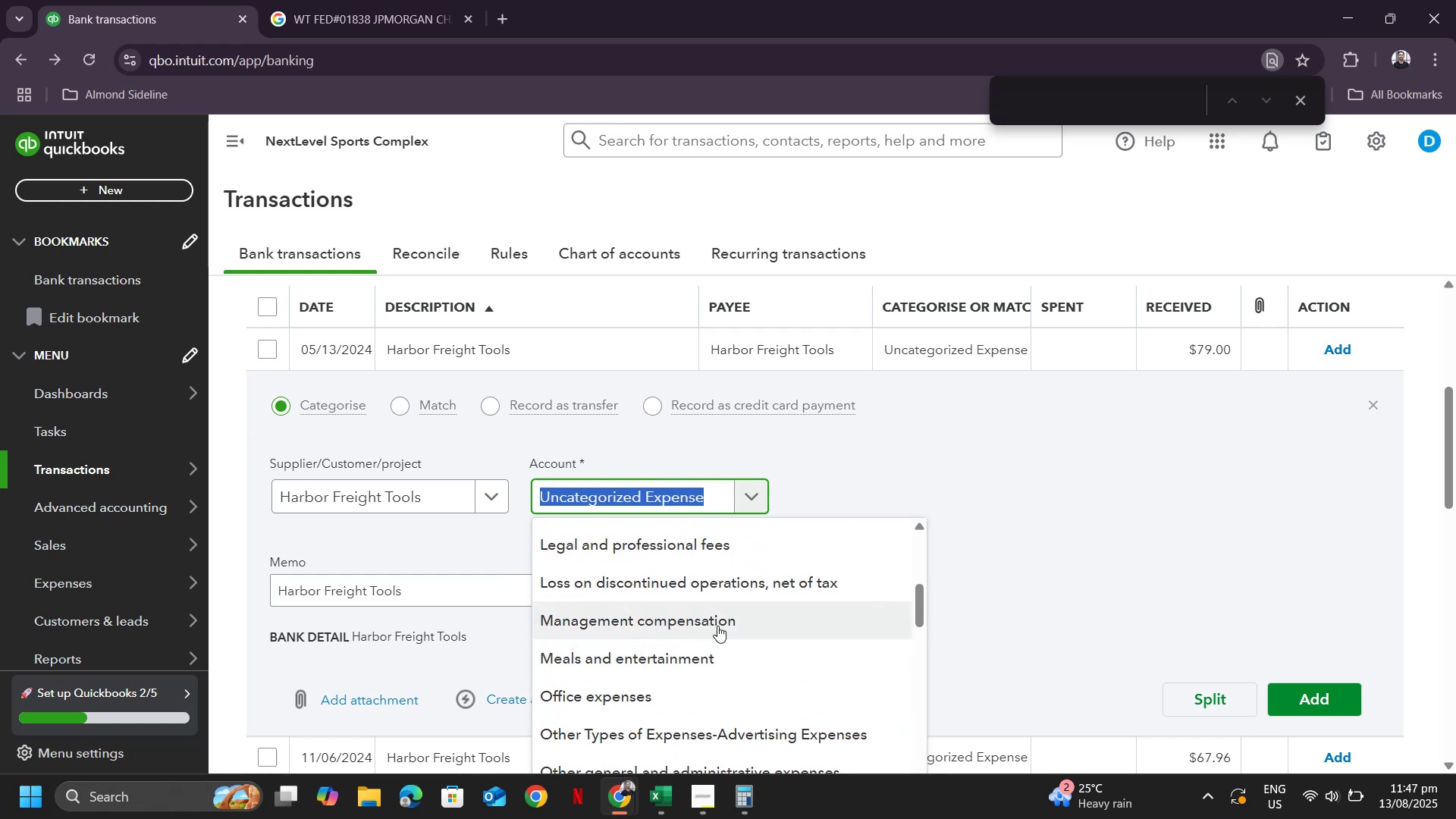 
type(ds)
key(Backspace)
key(Backspace)
type(sales)
 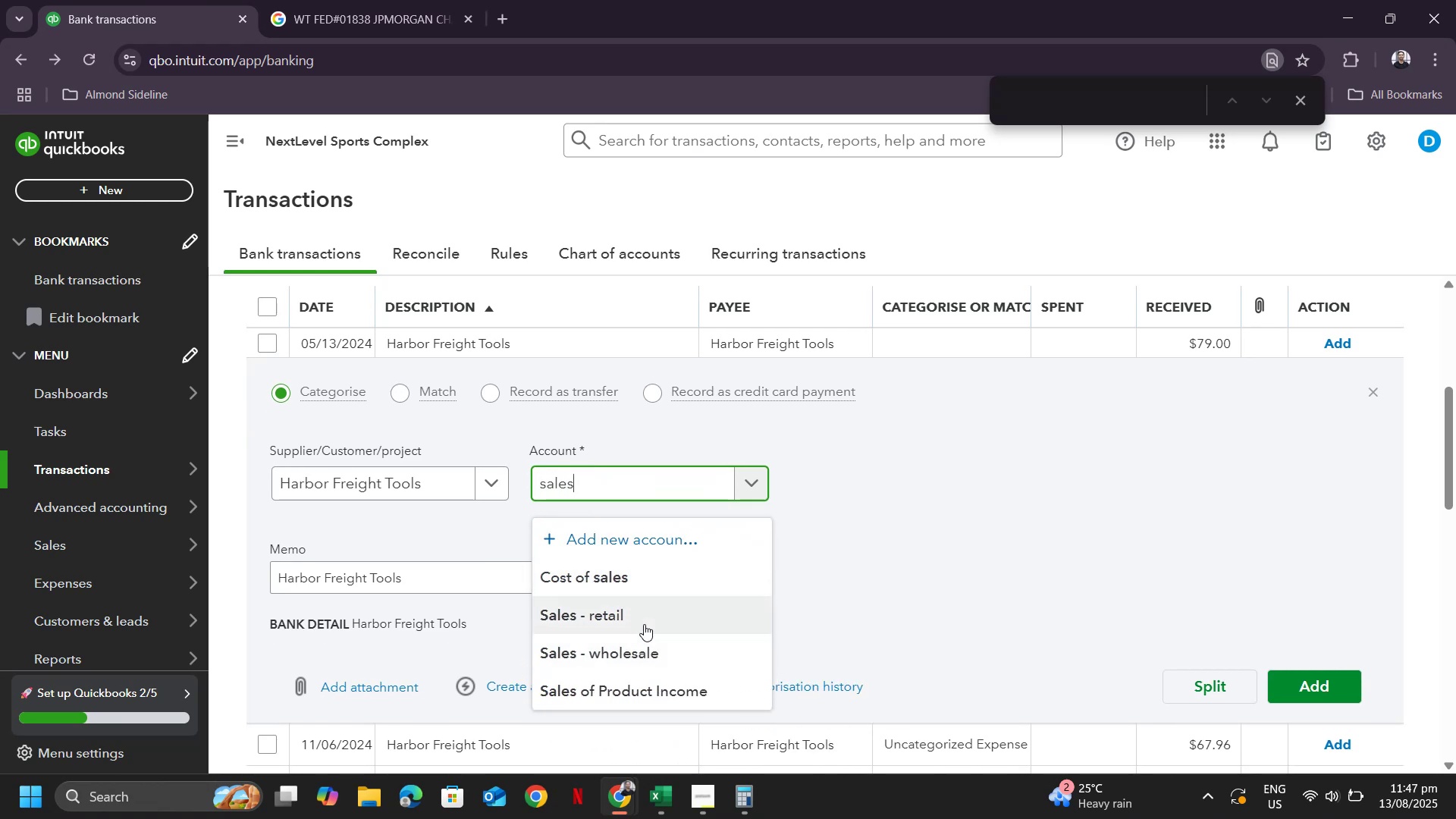 
left_click_drag(start_coordinate=[645, 623], to_coordinate=[640, 656])
 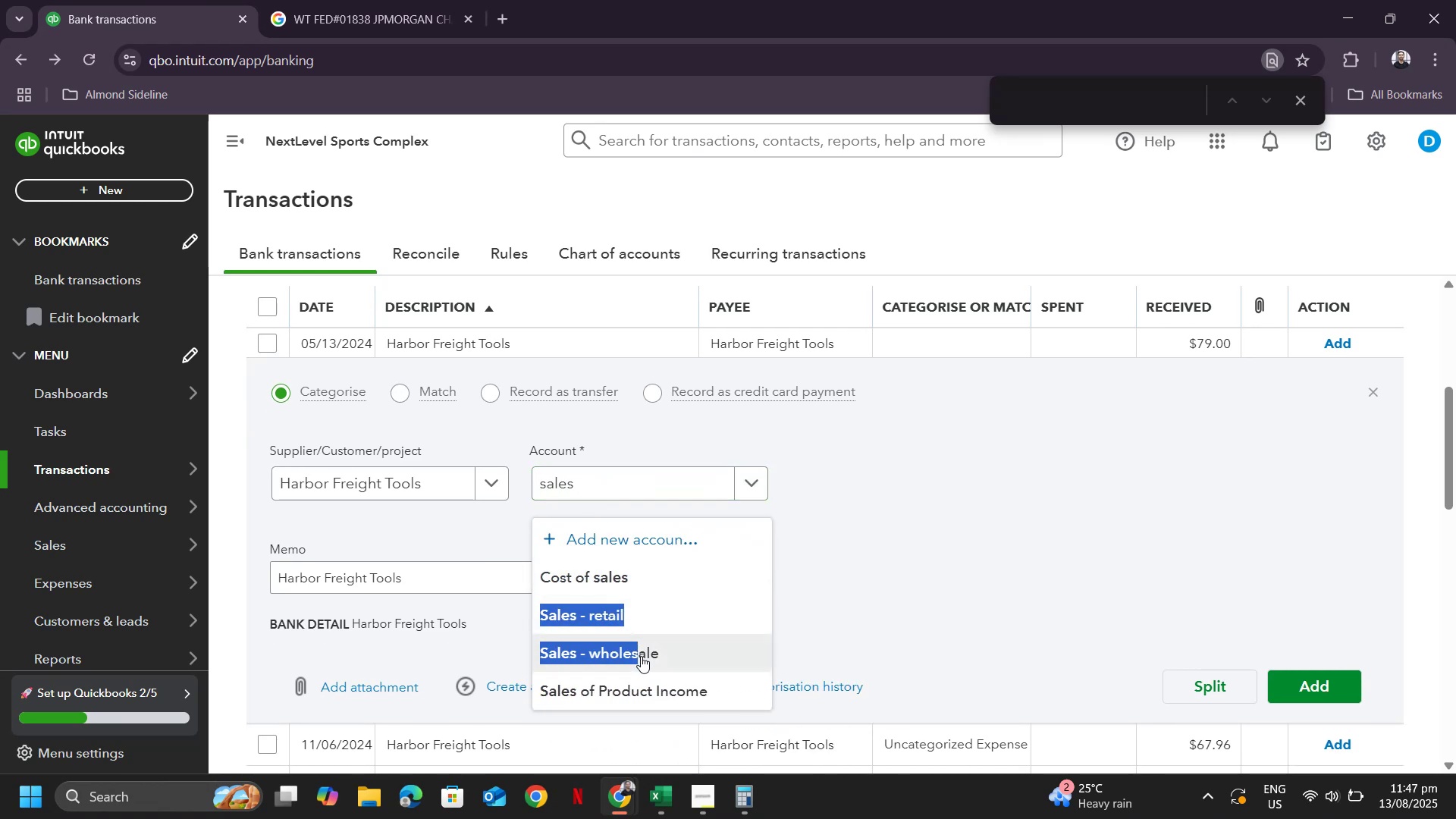 
left_click([641, 656])
 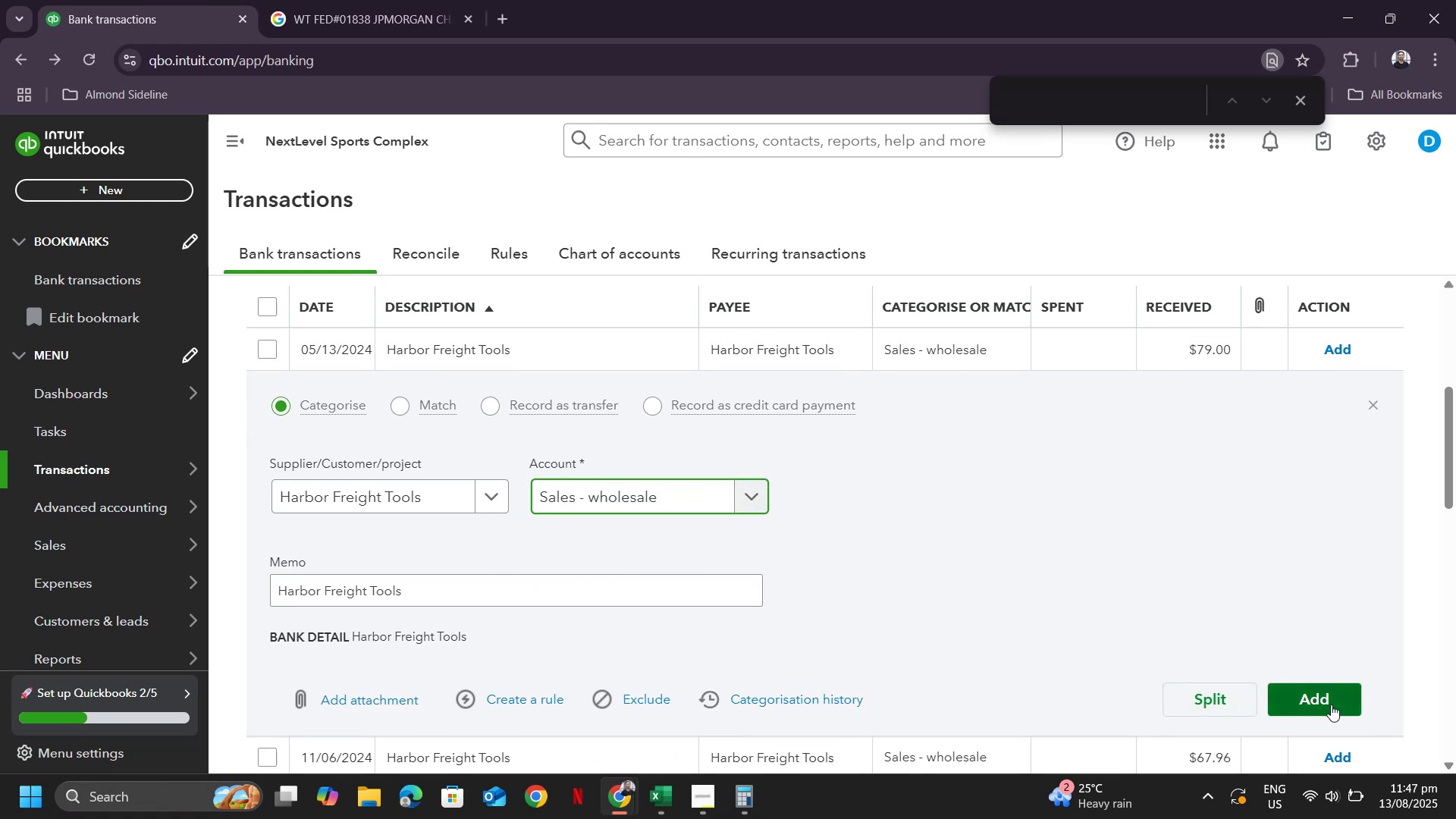 
left_click([1331, 704])
 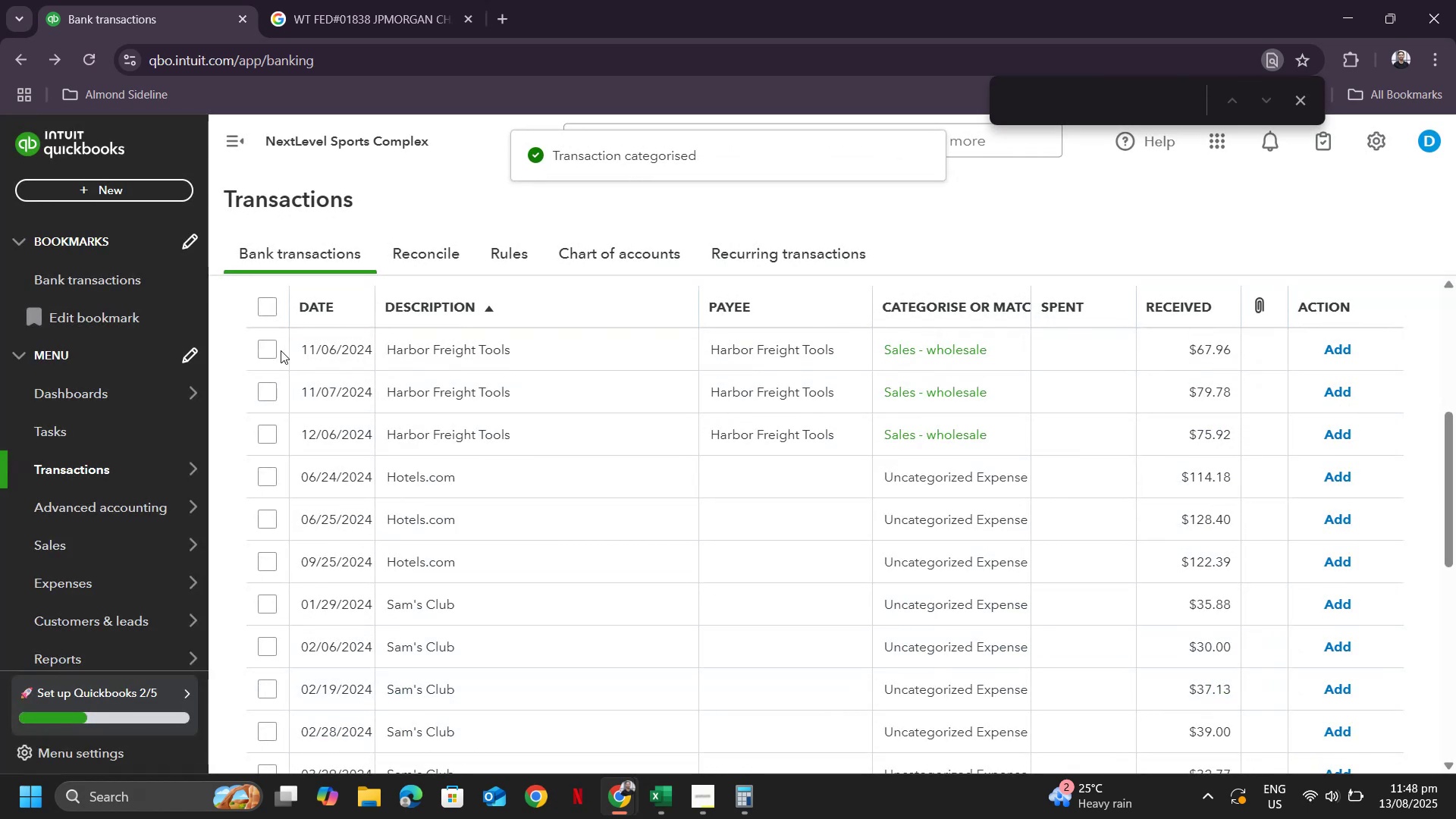 
double_click([268, 388])
 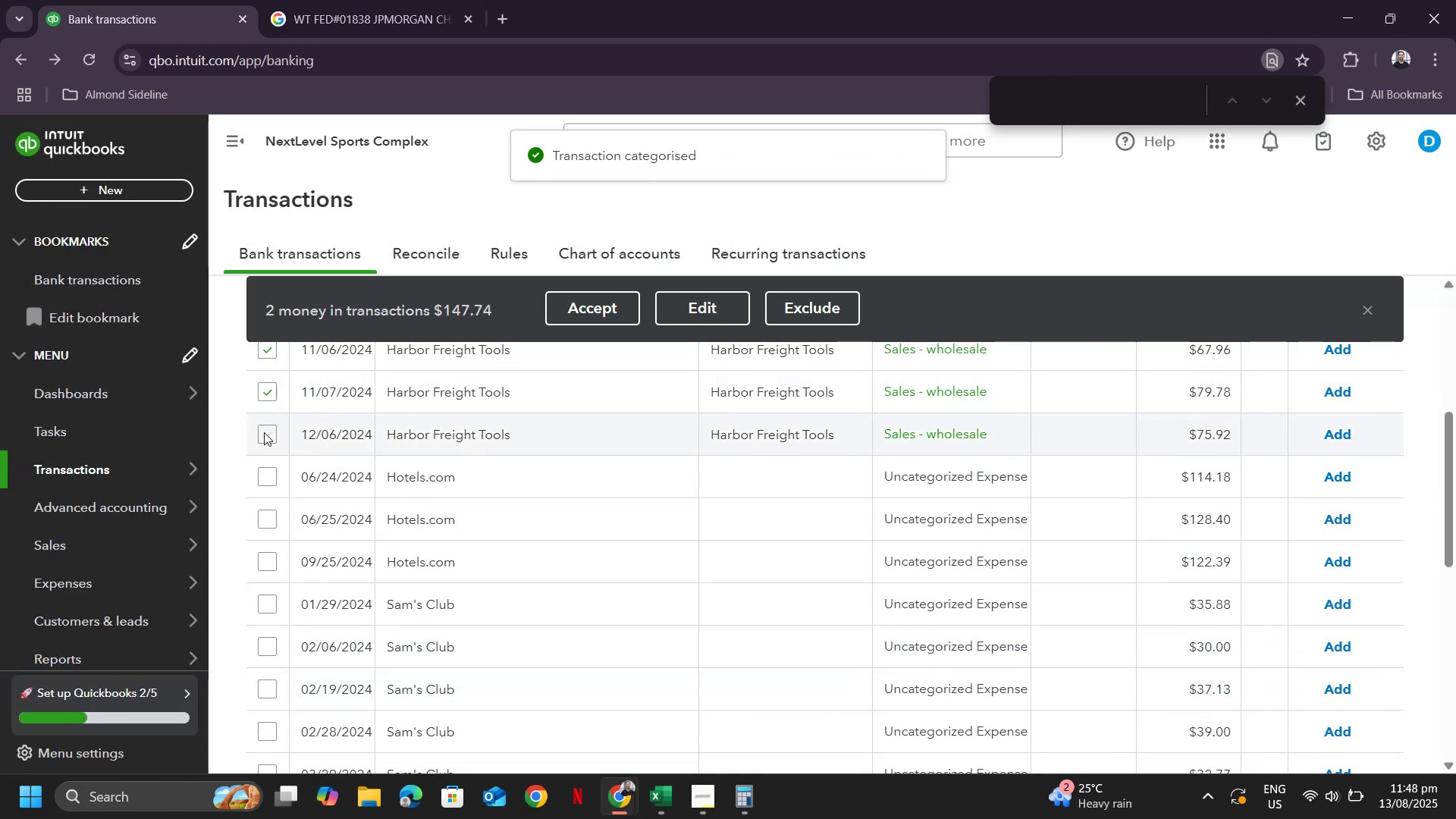 
triple_click([264, 432])
 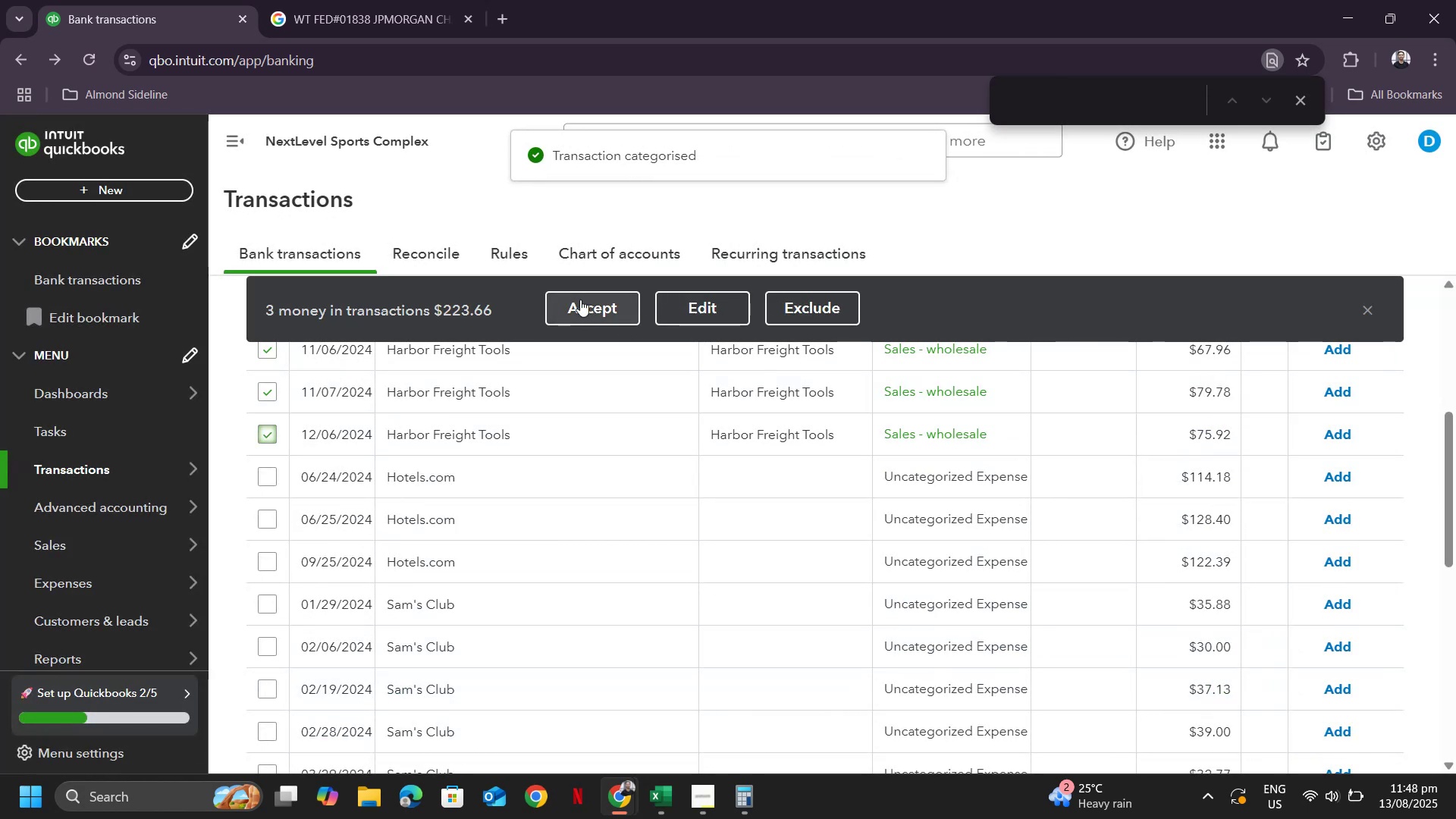 
left_click([580, 299])
 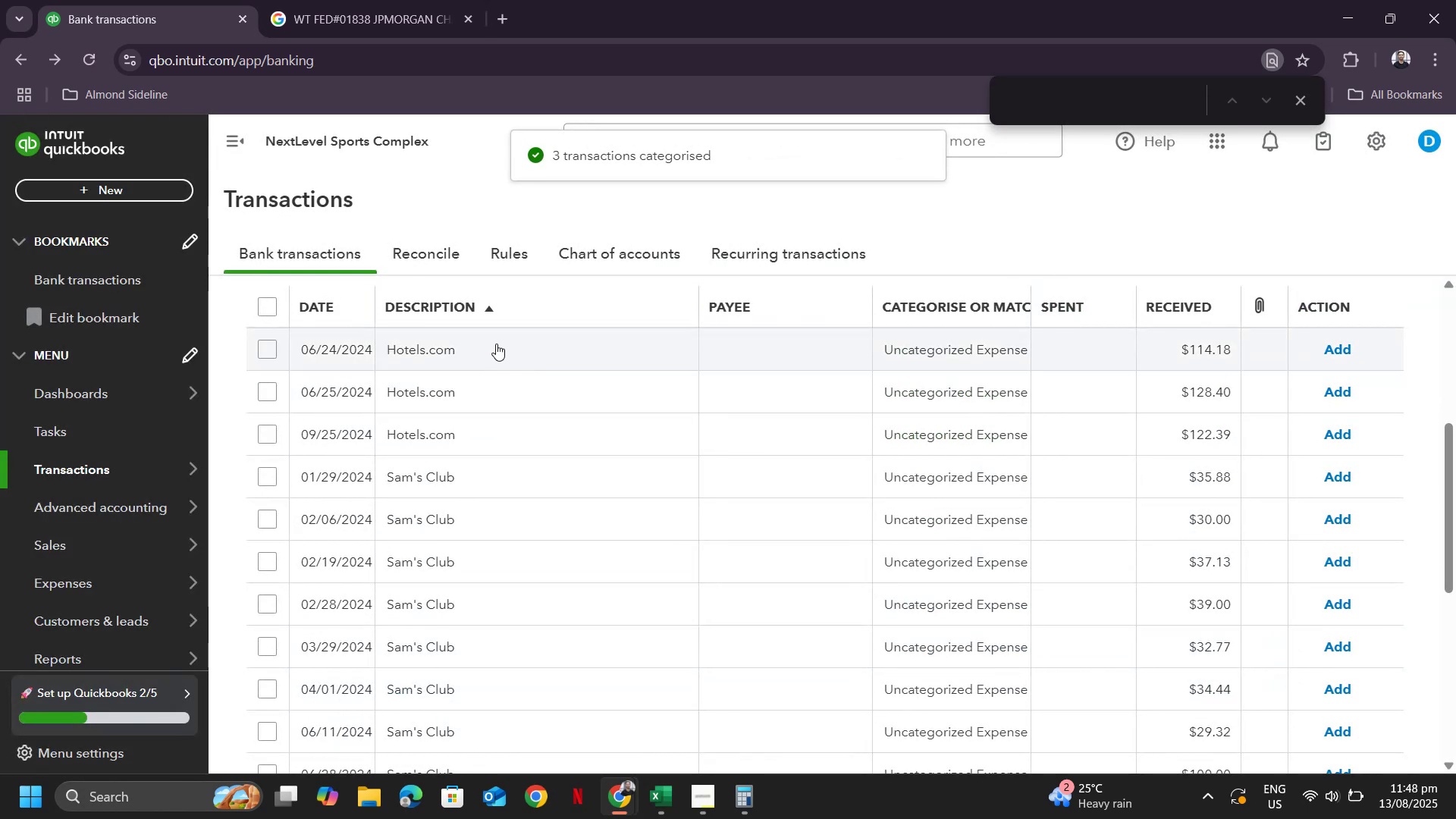 
scroll: coordinate [629, 366], scroll_direction: up, amount: 1.0
 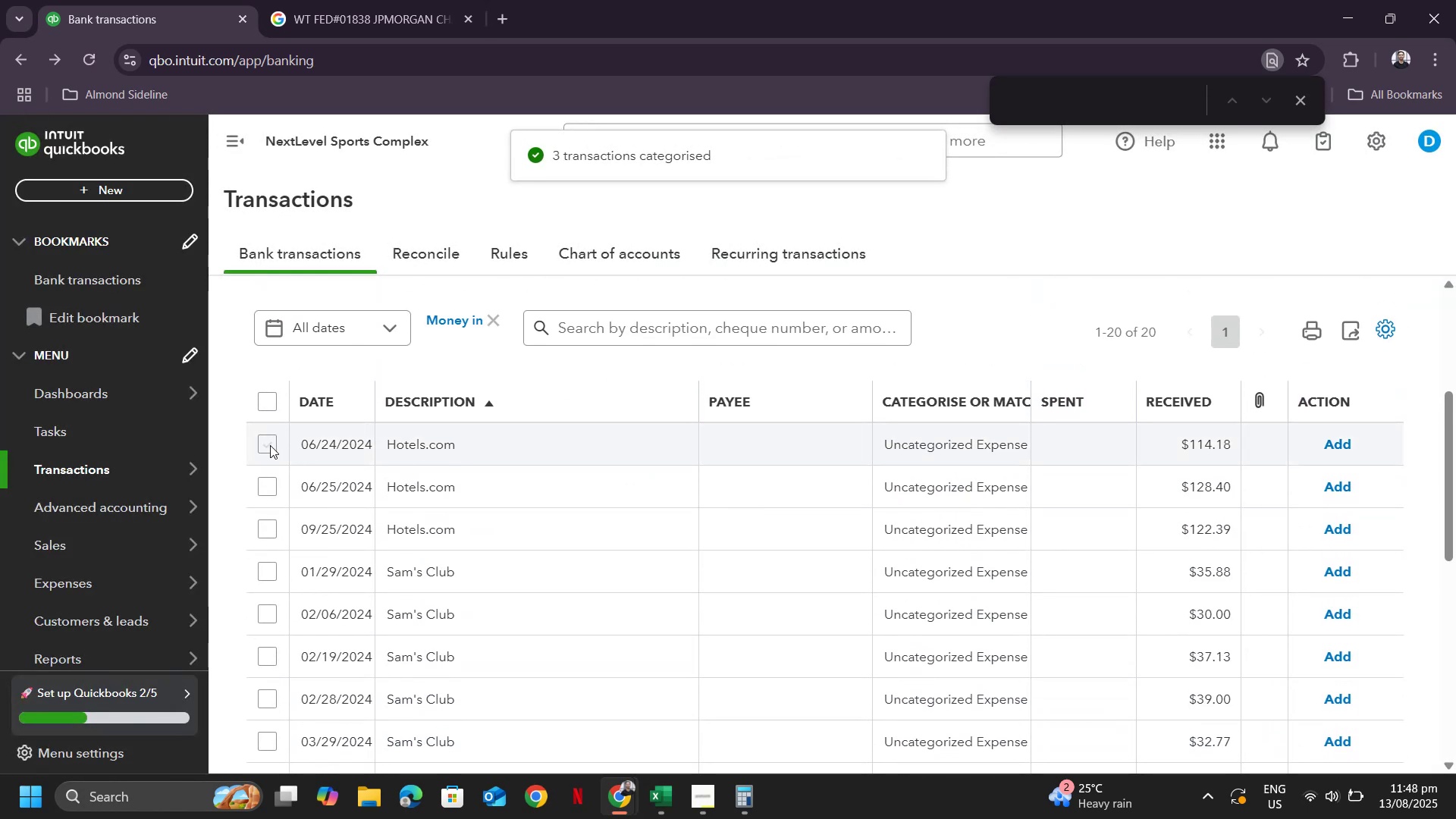 
left_click([269, 444])
 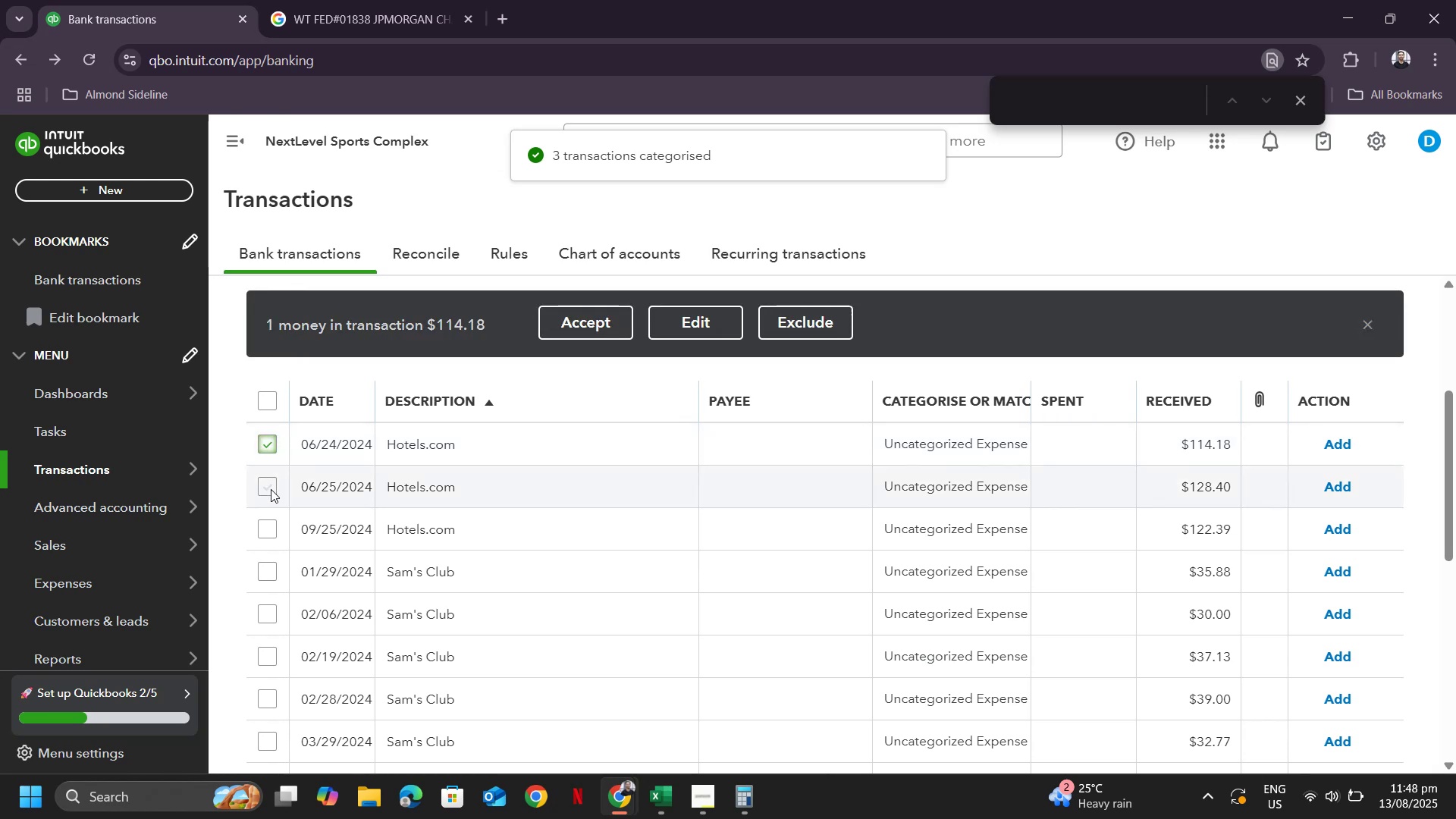 
left_click([271, 489])
 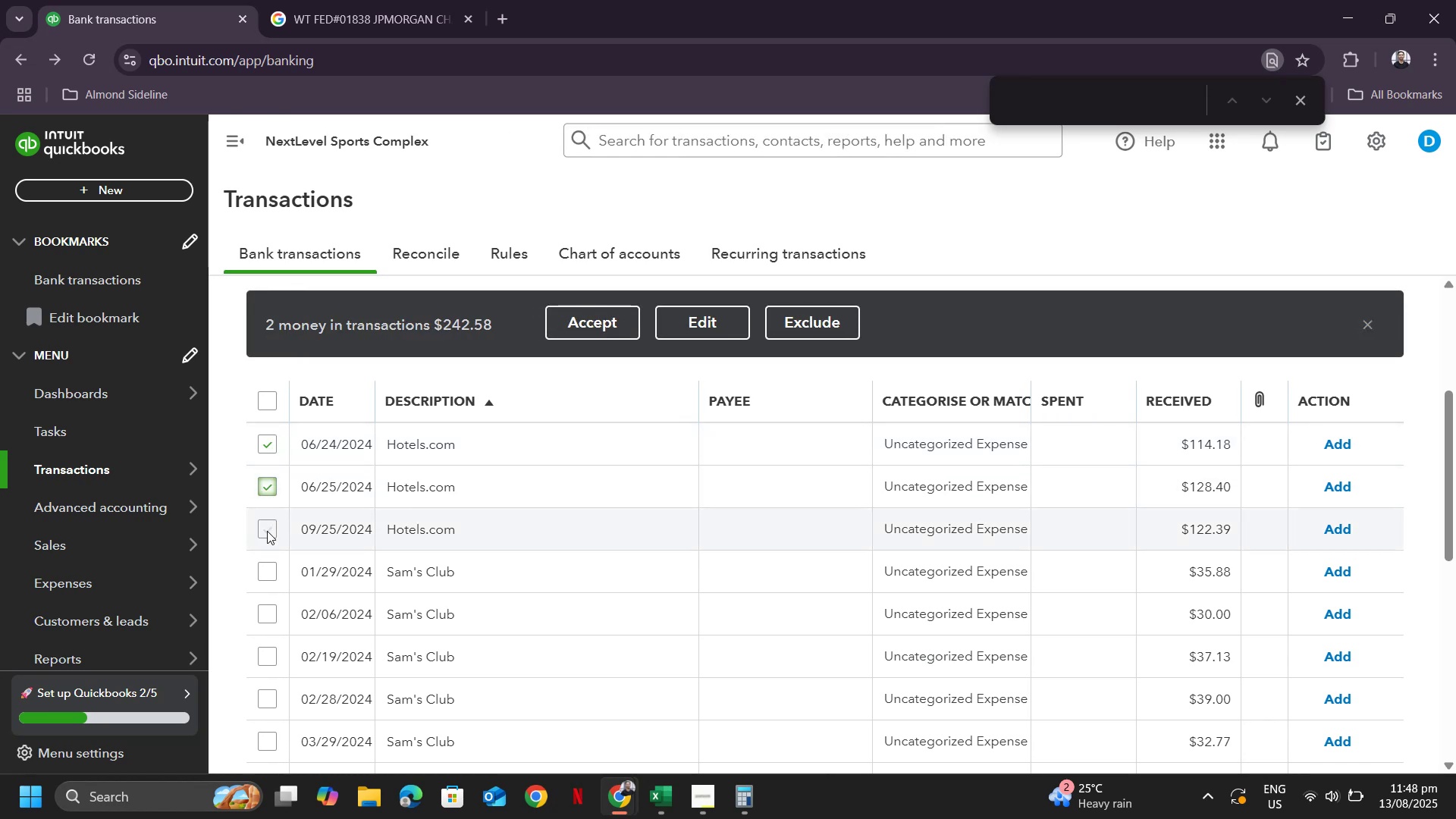 
left_click([267, 531])
 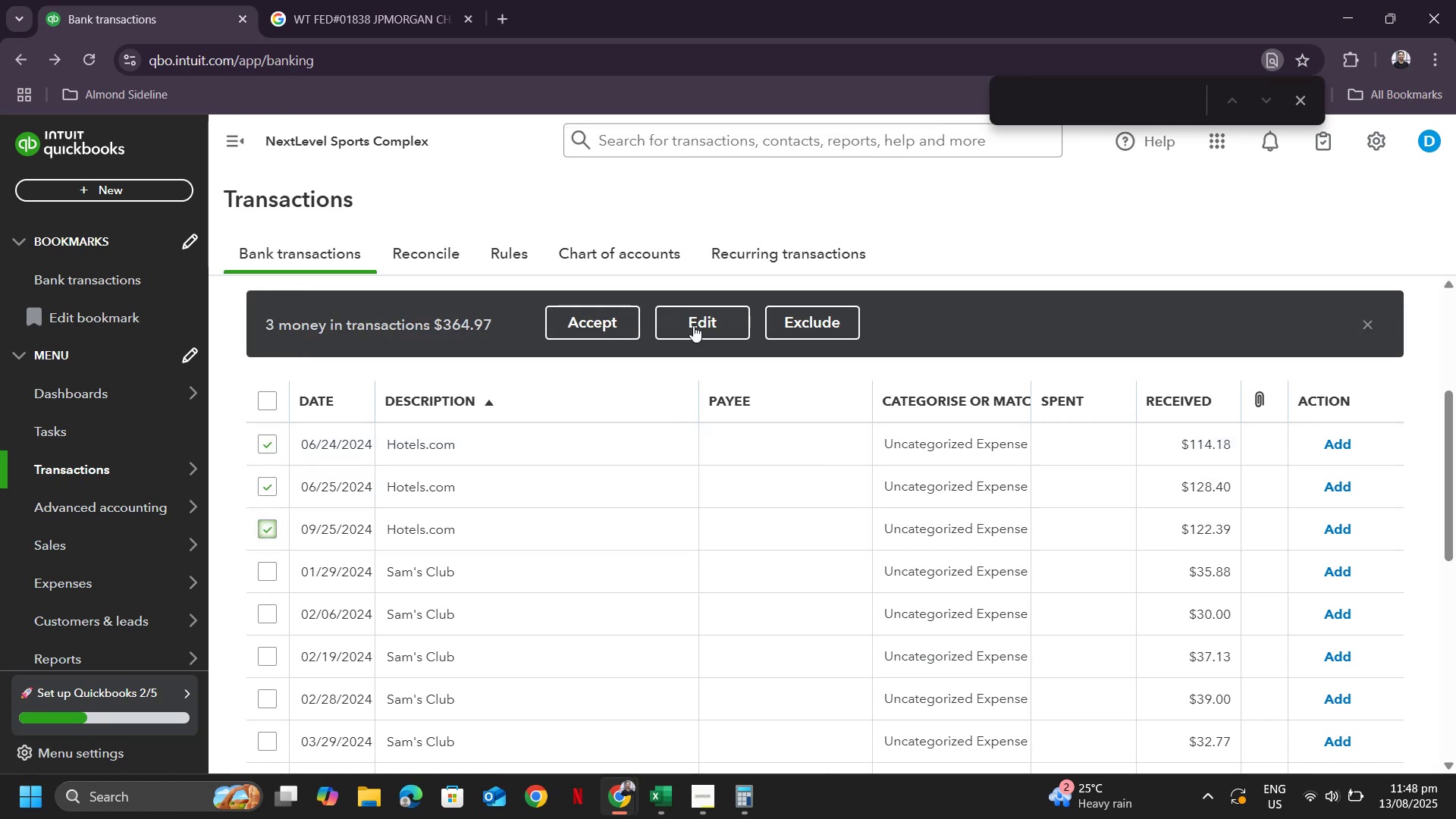 
left_click([693, 325])
 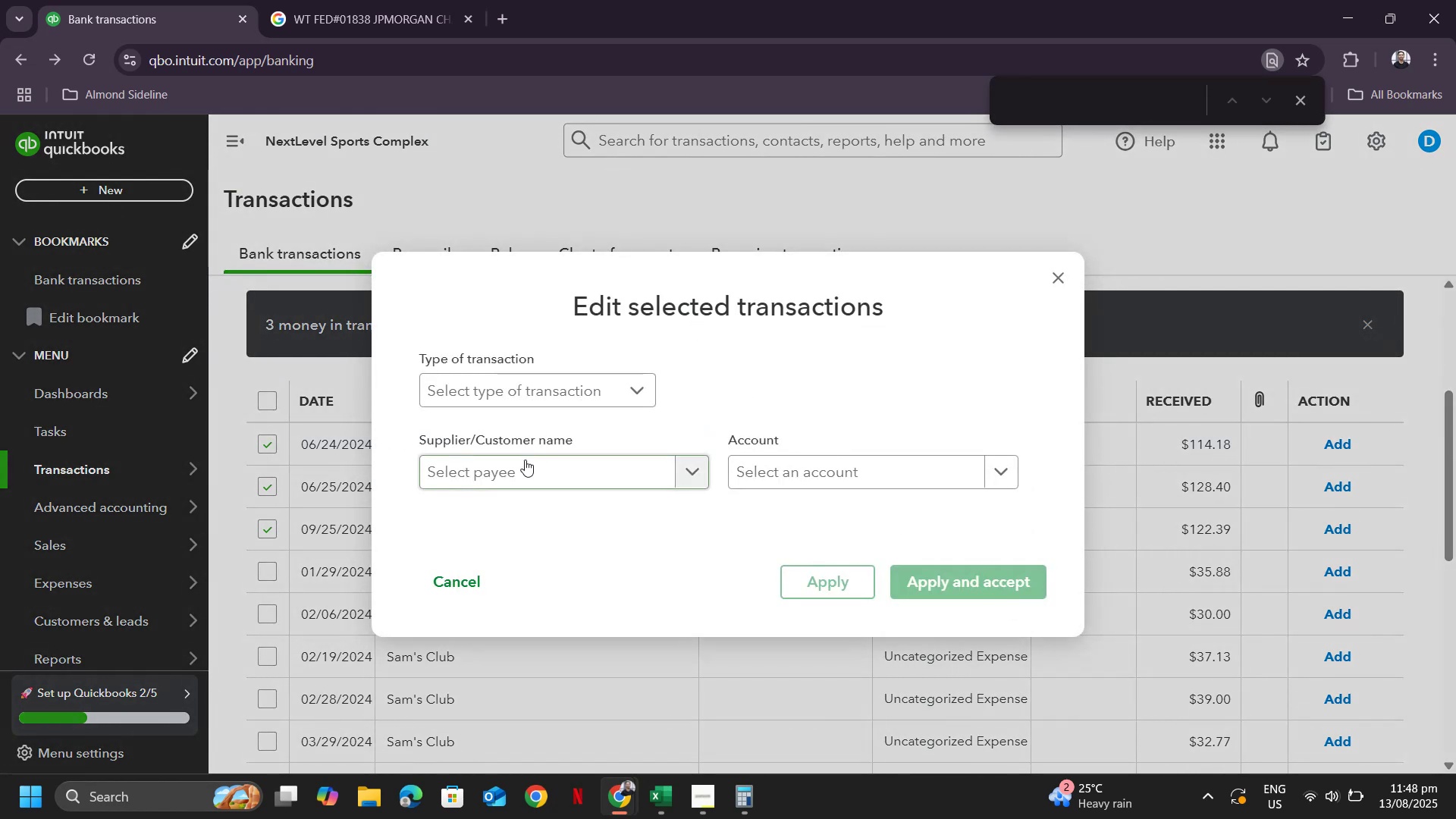 
left_click([523, 467])
 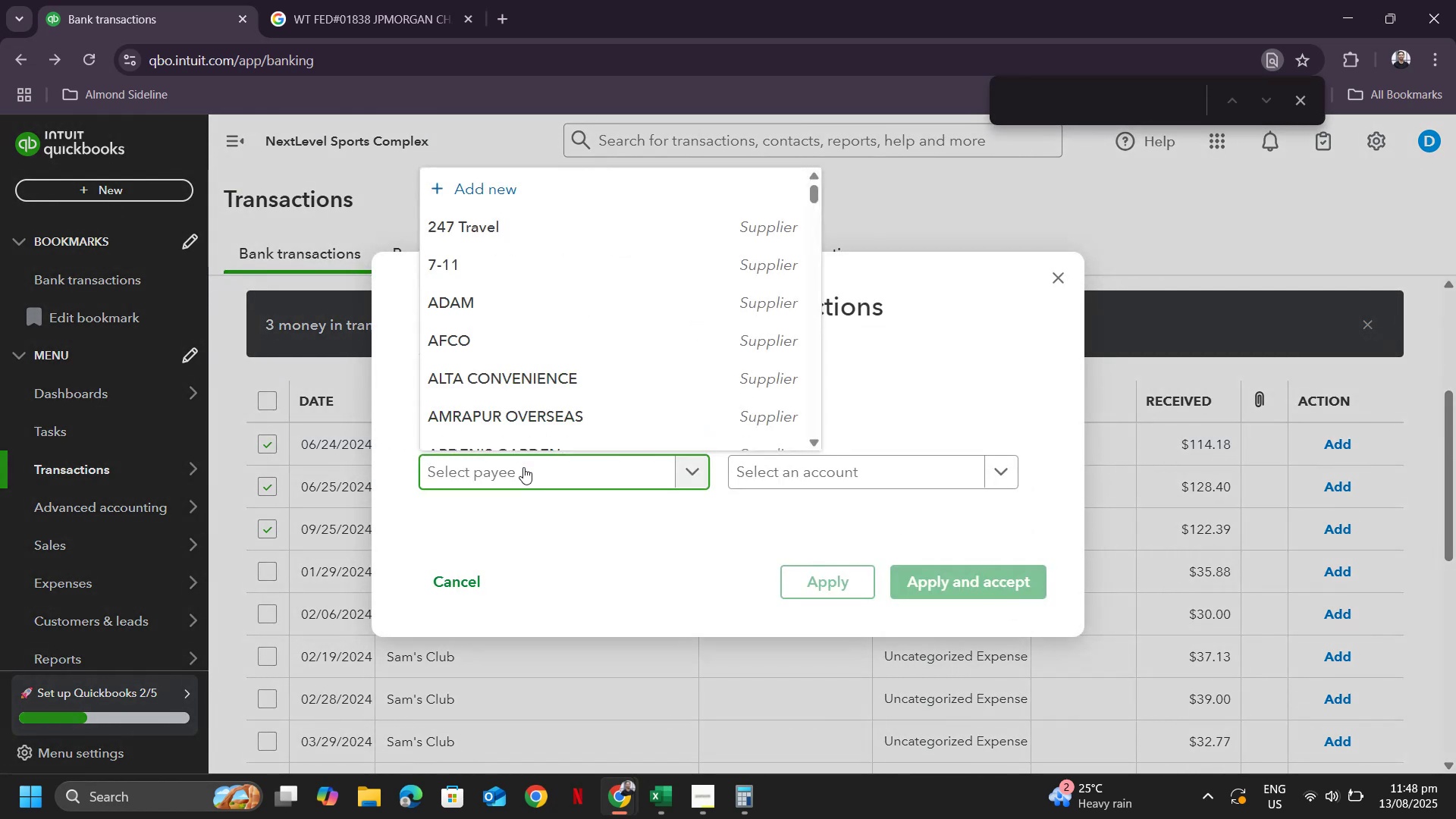 
type(hotels.com)
 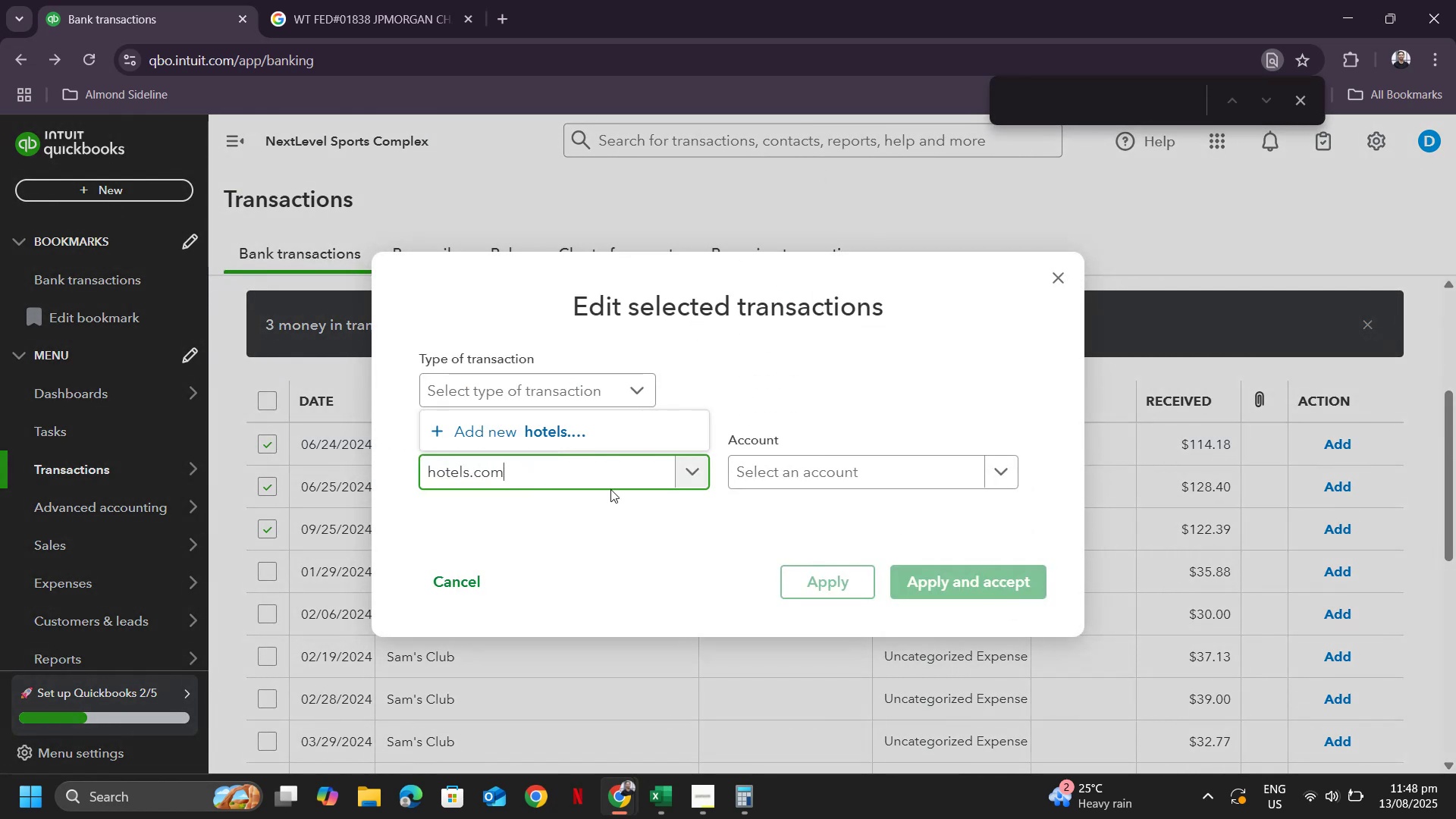 
left_click([568, 430])
 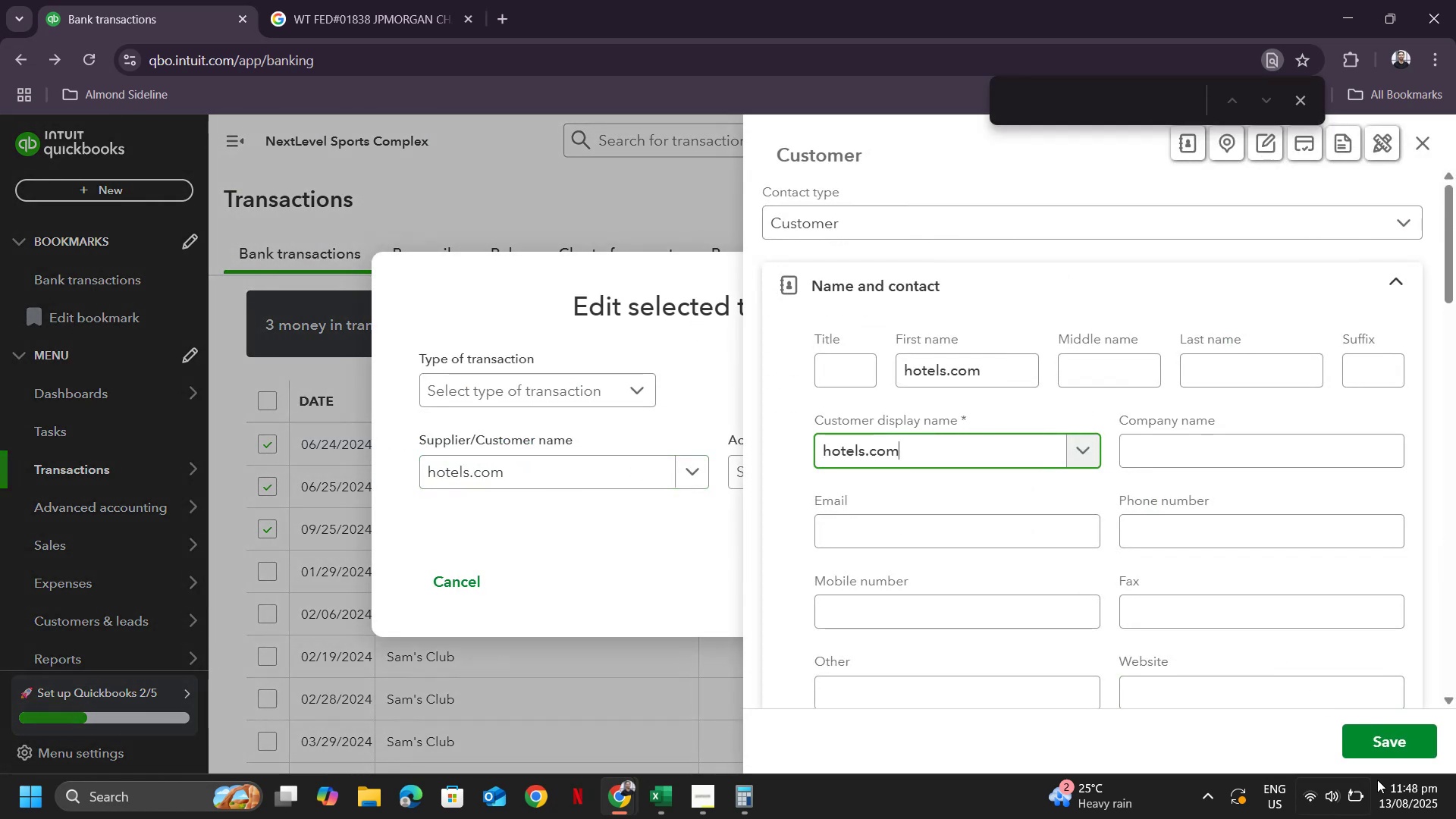 
left_click_drag(start_coordinate=[1407, 754], to_coordinate=[1407, 750])
 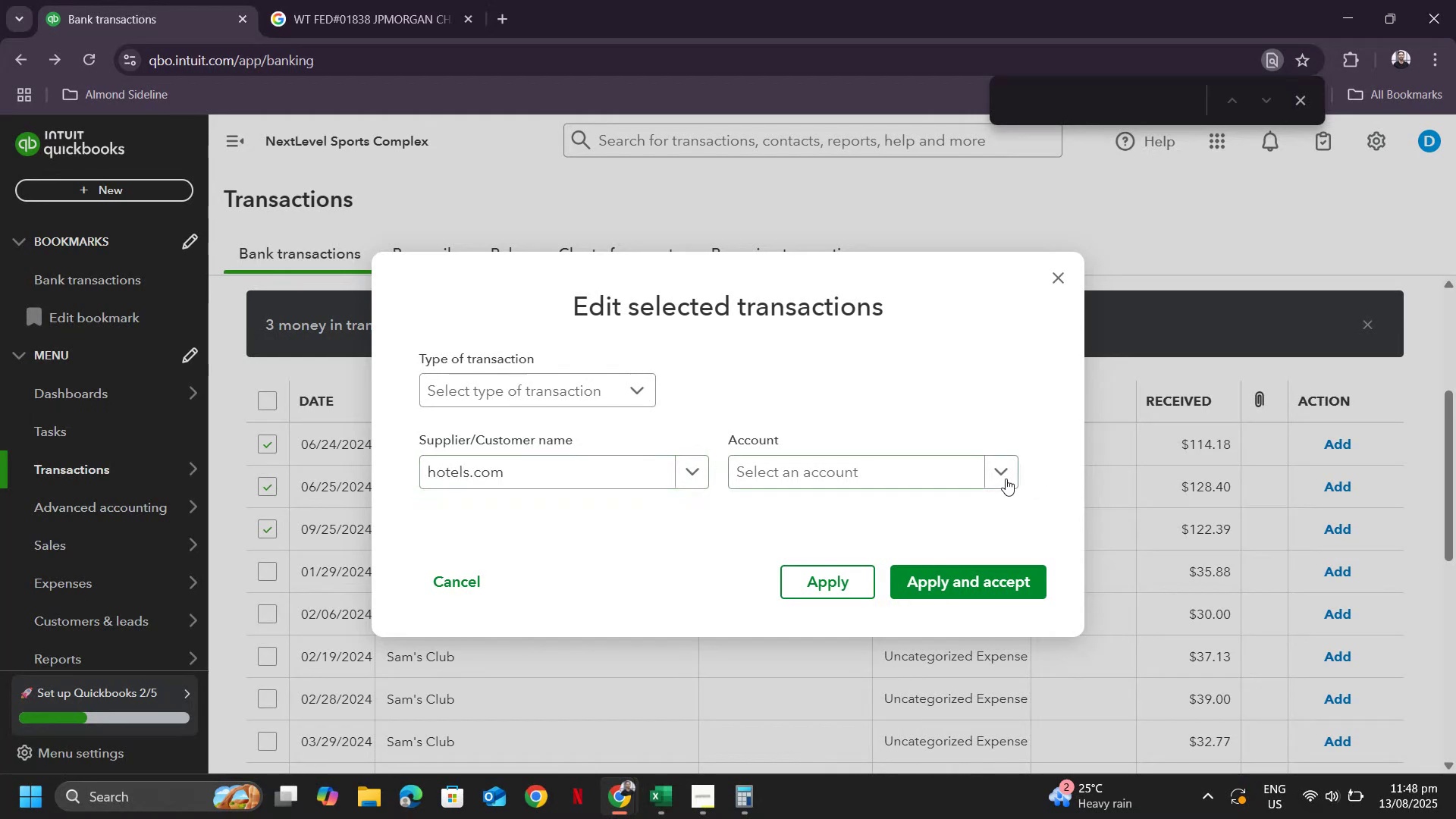 
type(trave)
 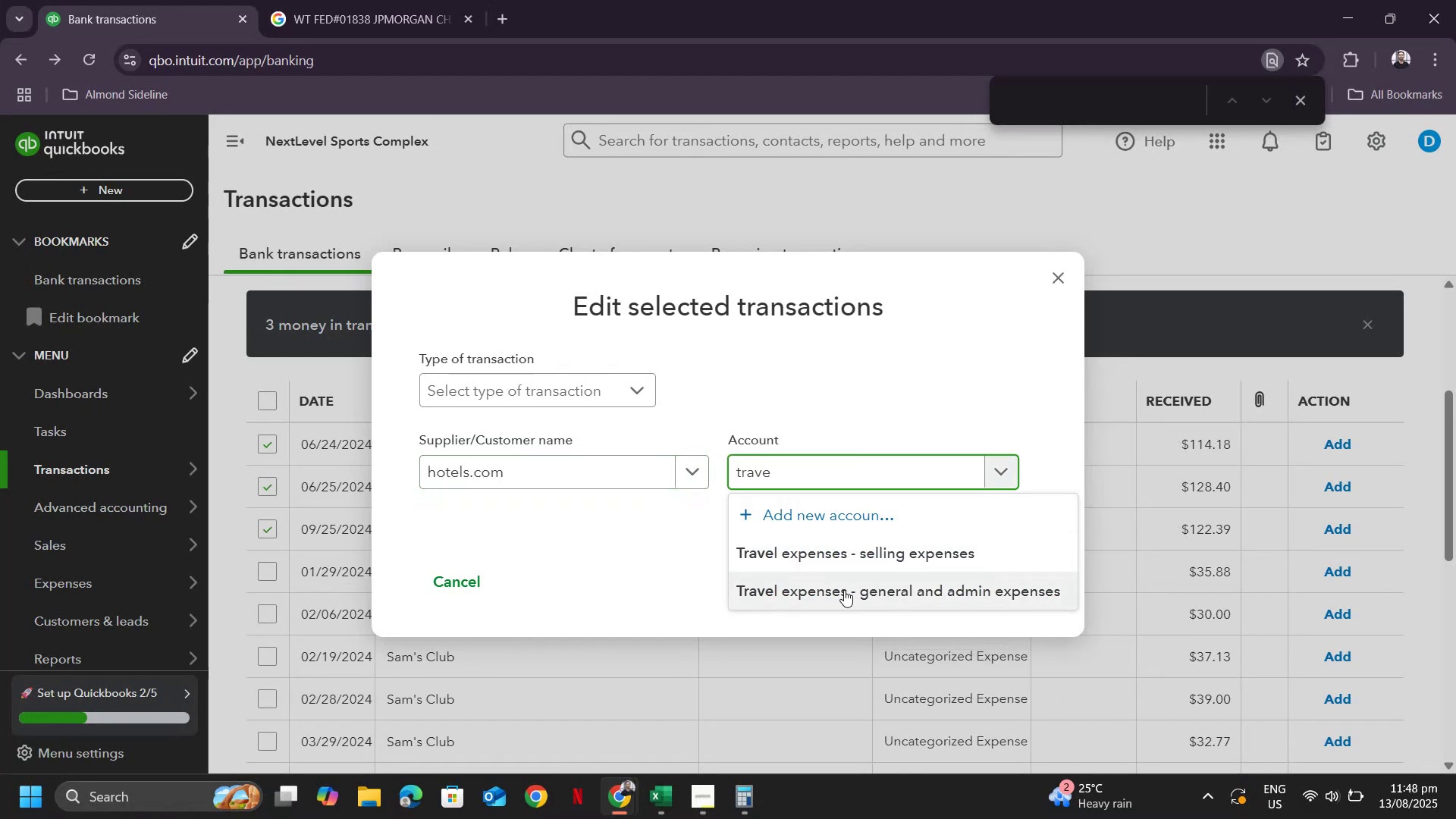 
left_click([844, 590])
 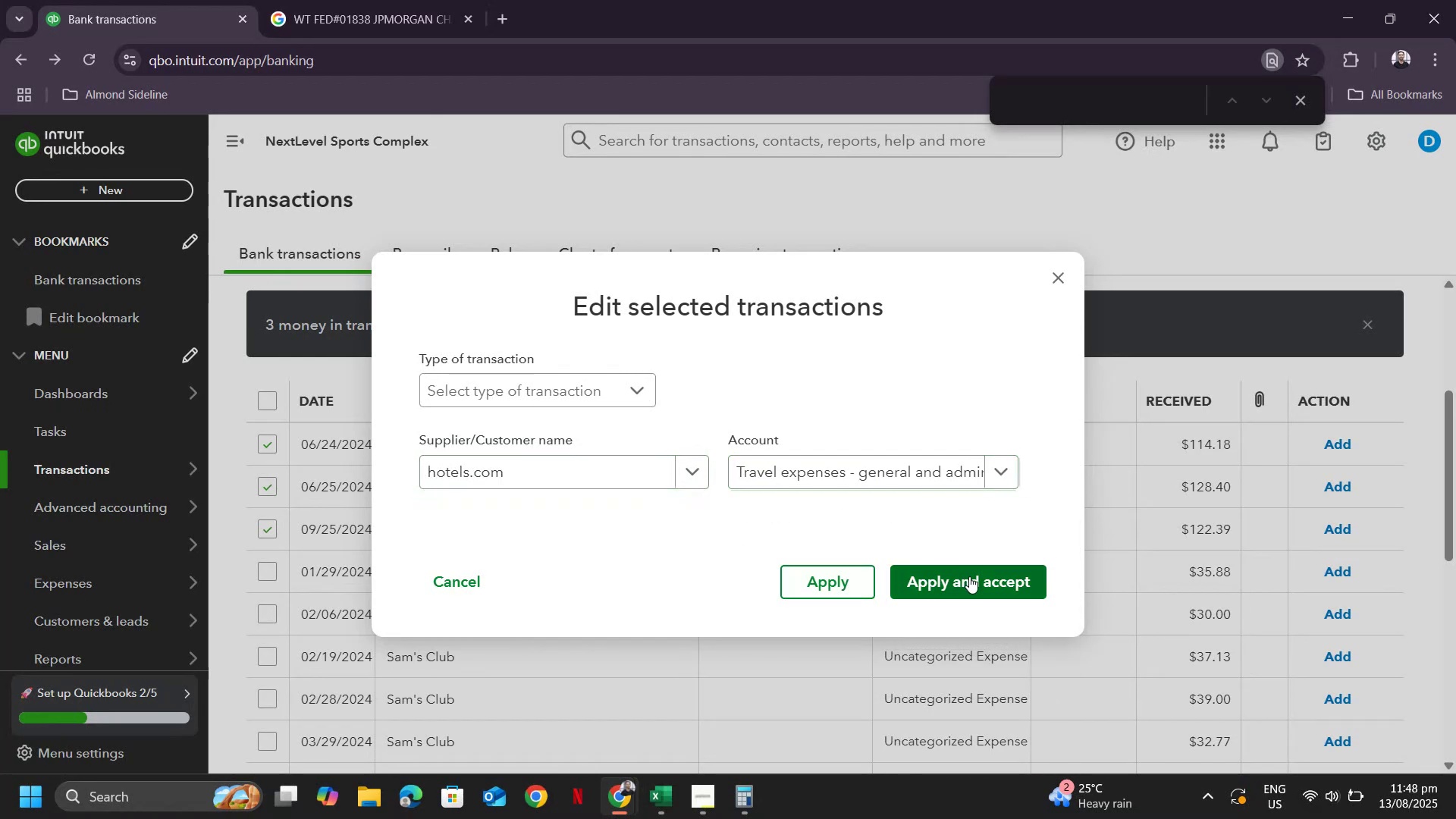 
left_click([969, 576])
 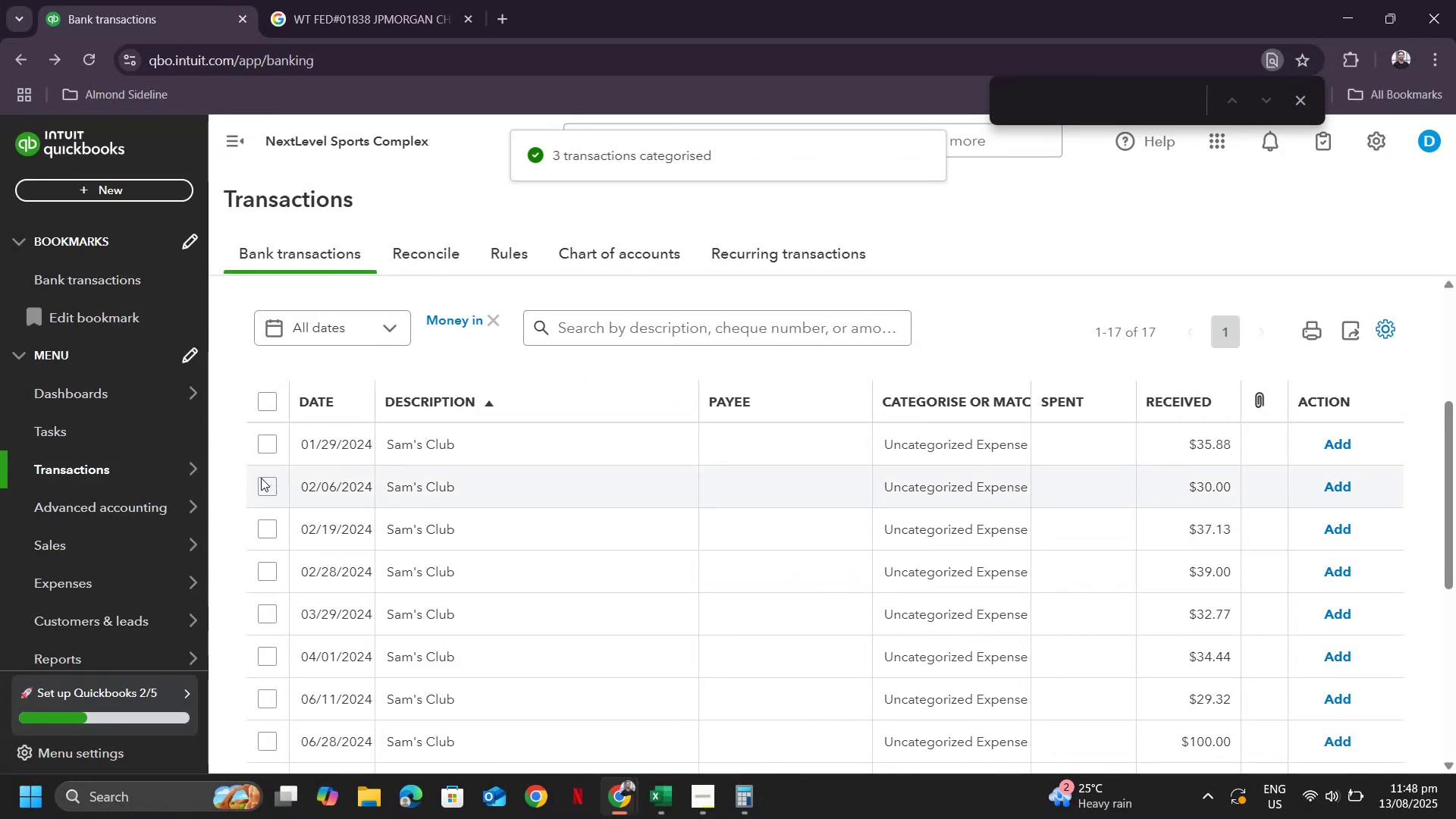 
scroll: coordinate [449, 500], scroll_direction: down, amount: 5.0
 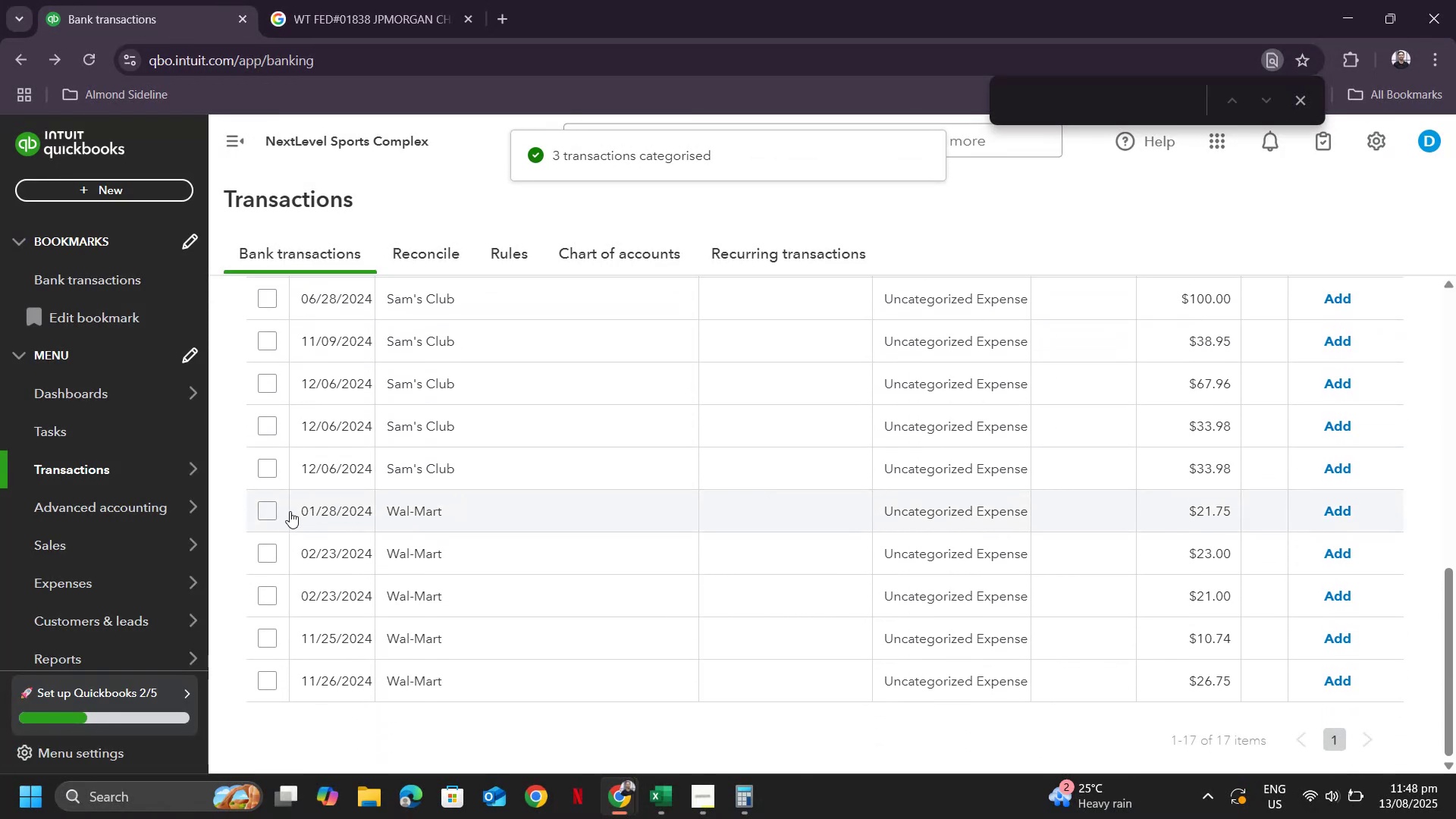 
left_click([269, 516])
 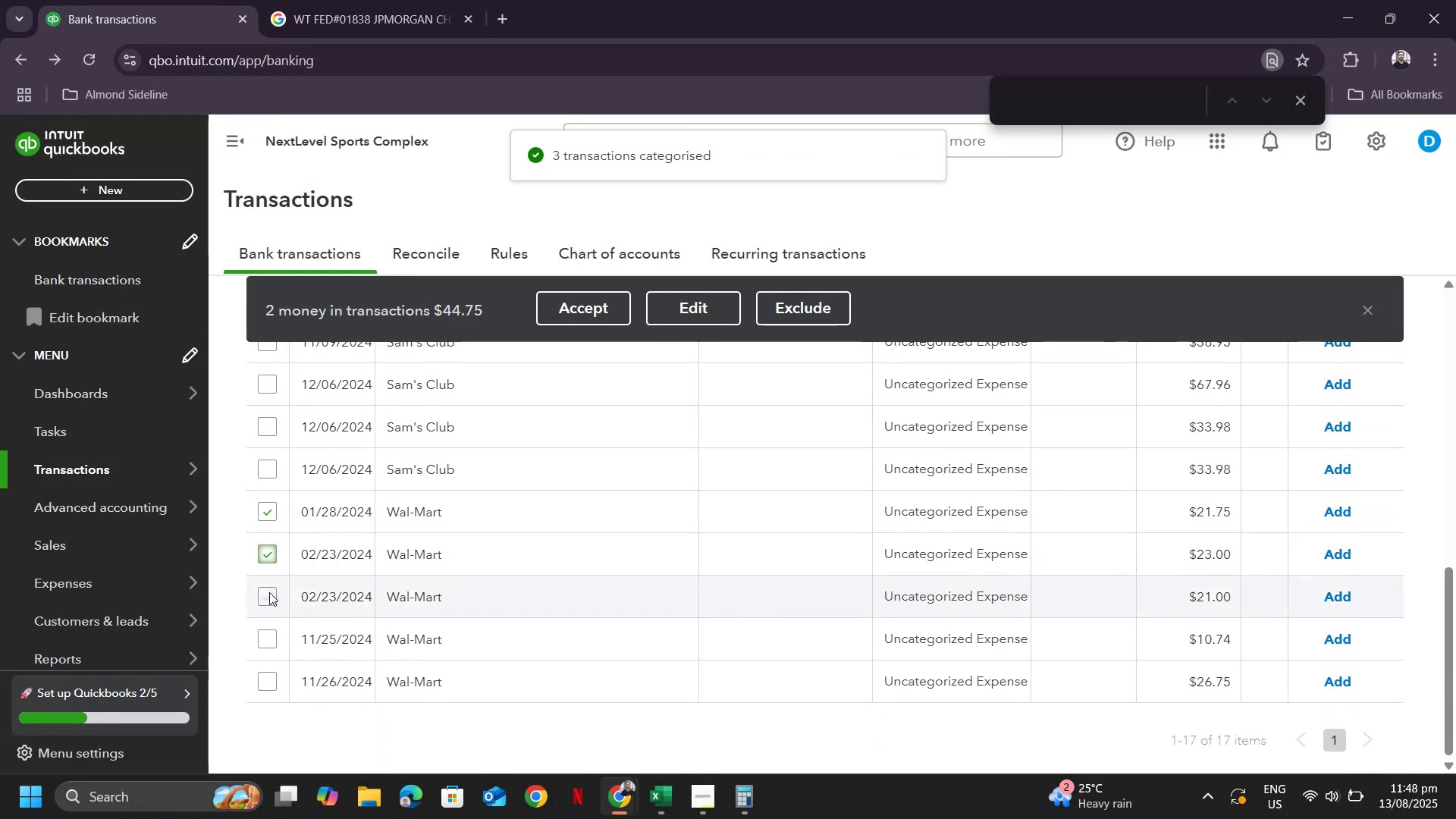 
left_click([268, 600])
 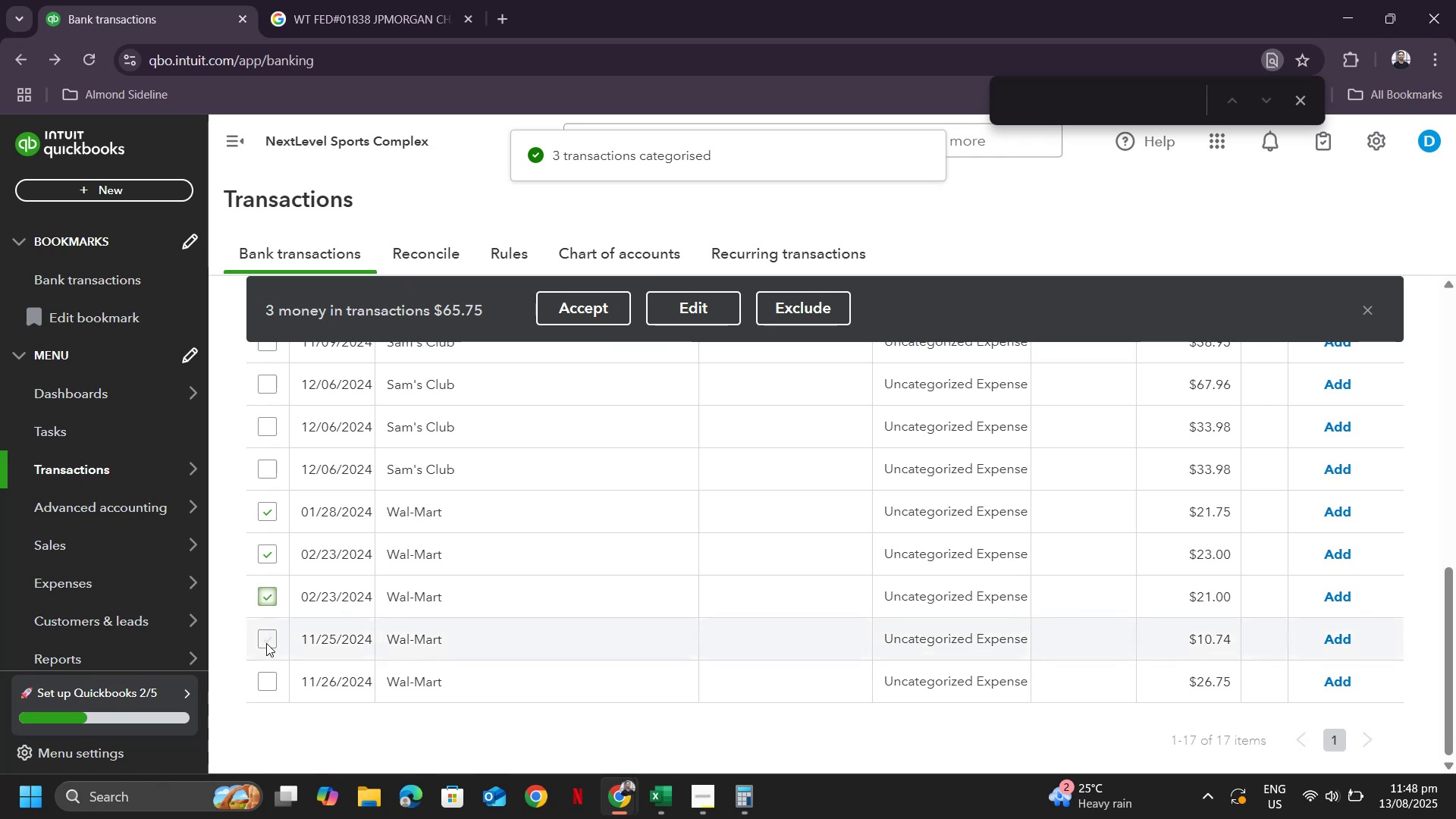 
left_click([266, 643])
 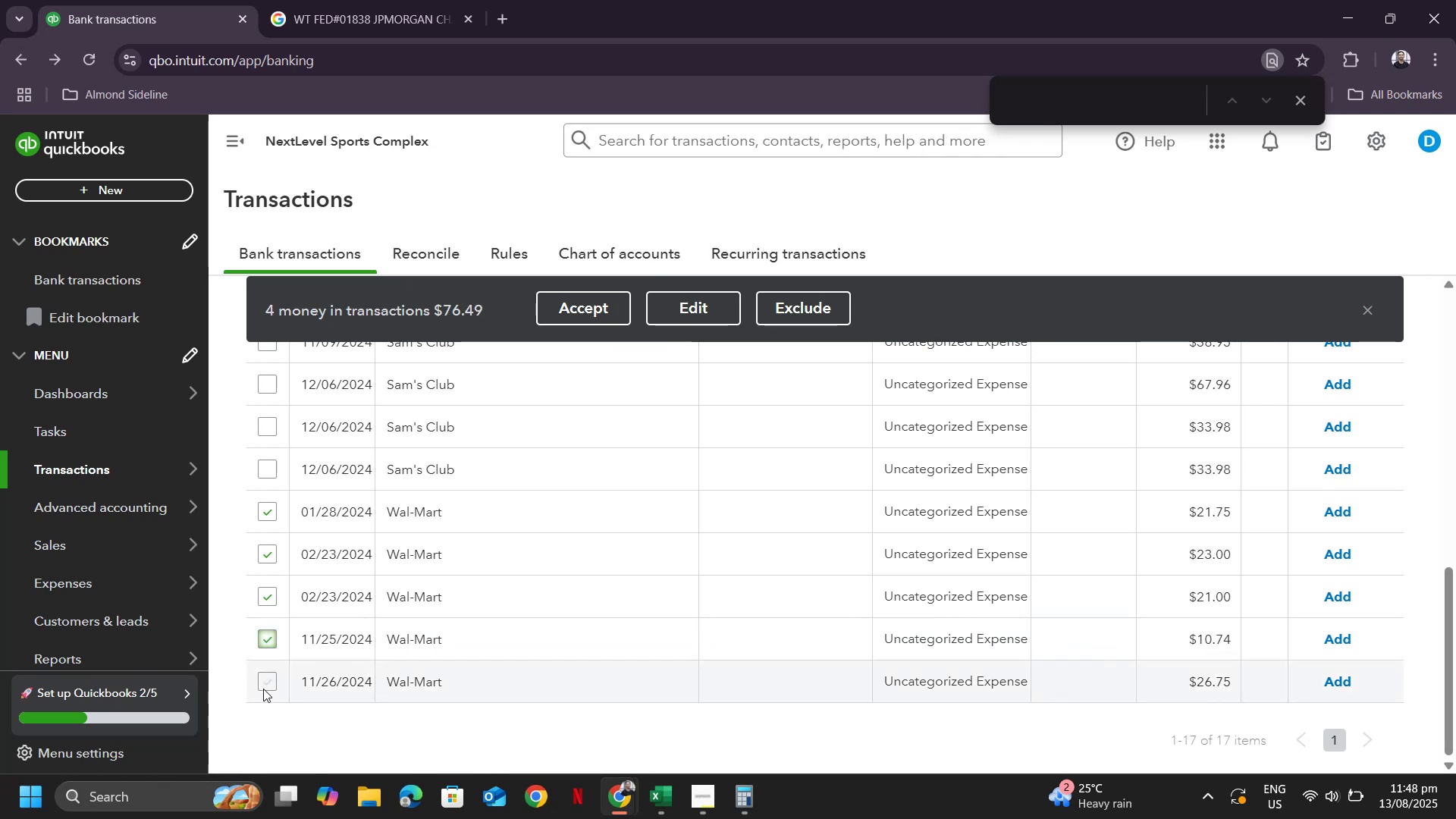 
left_click([263, 689])
 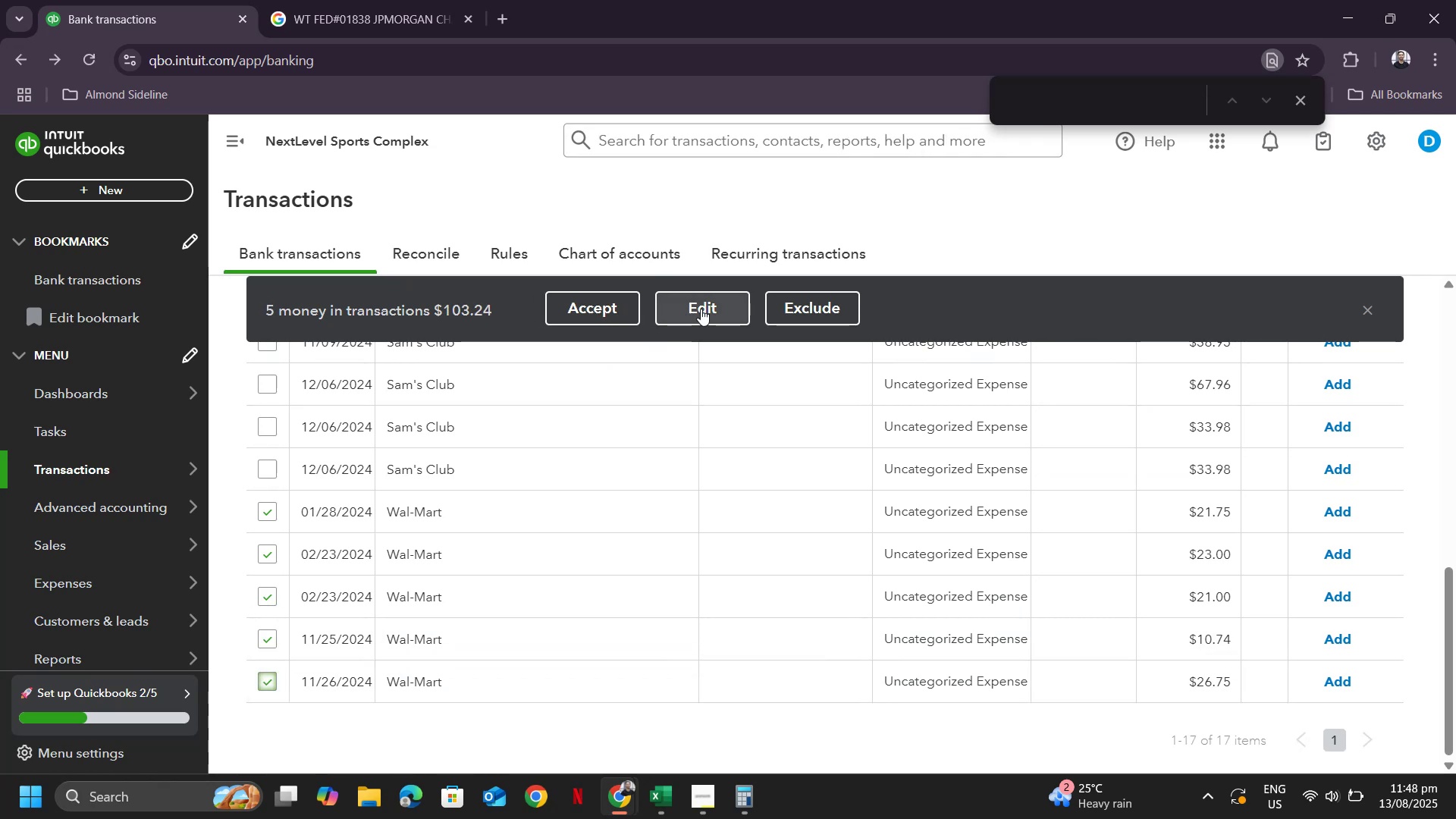 
left_click([712, 308])
 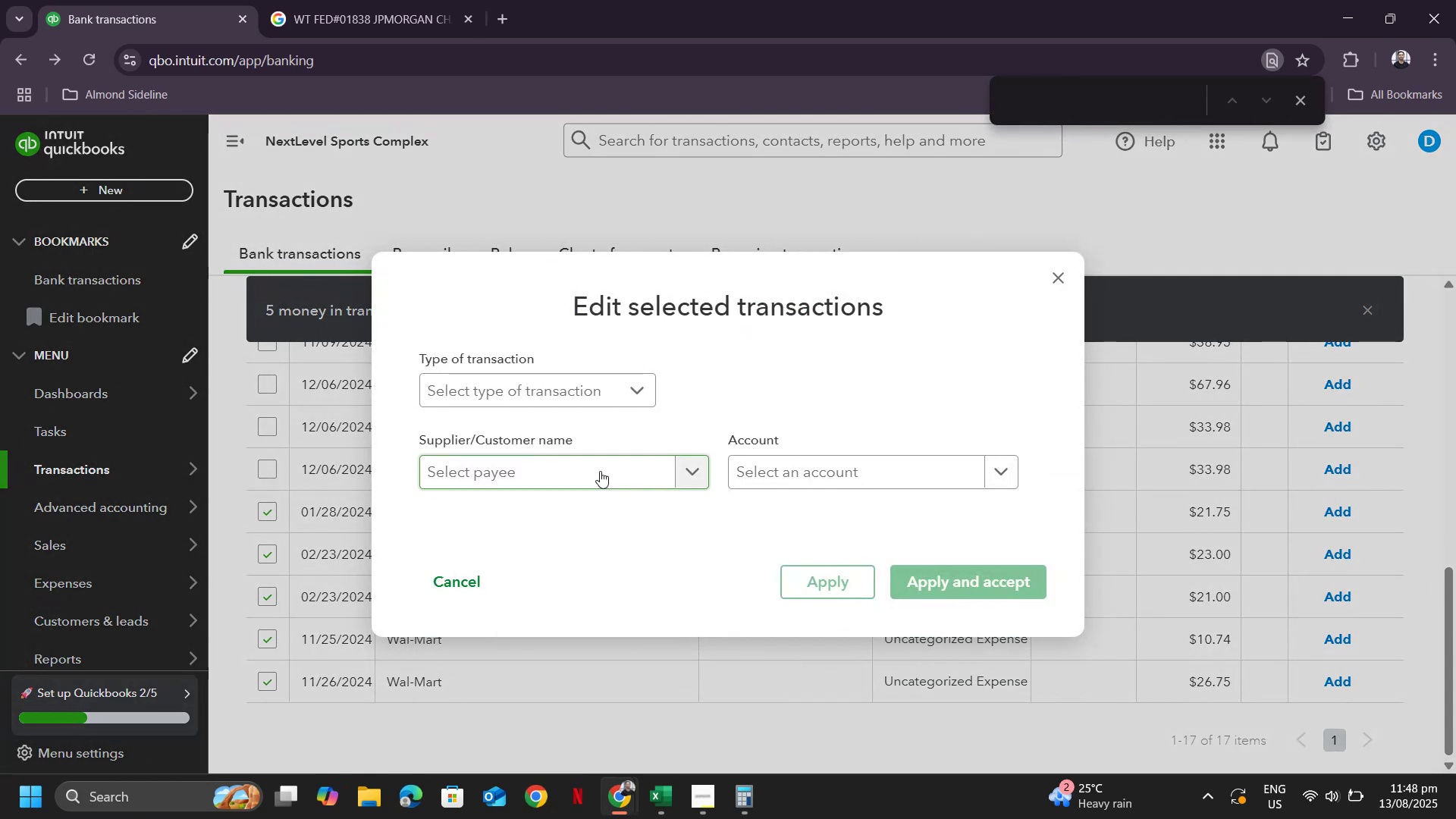 
left_click([616, 469])
 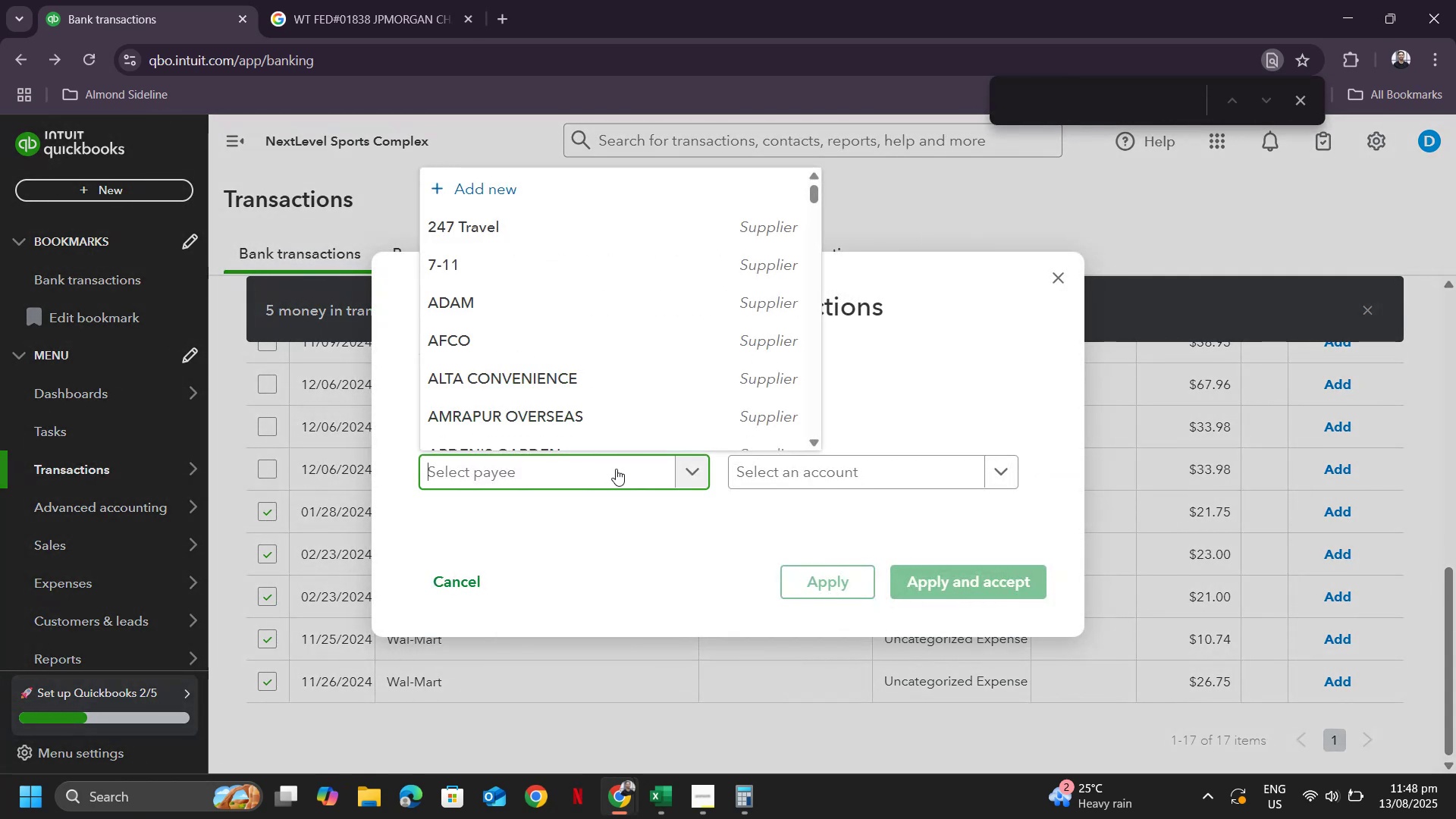 
type(Wal)
 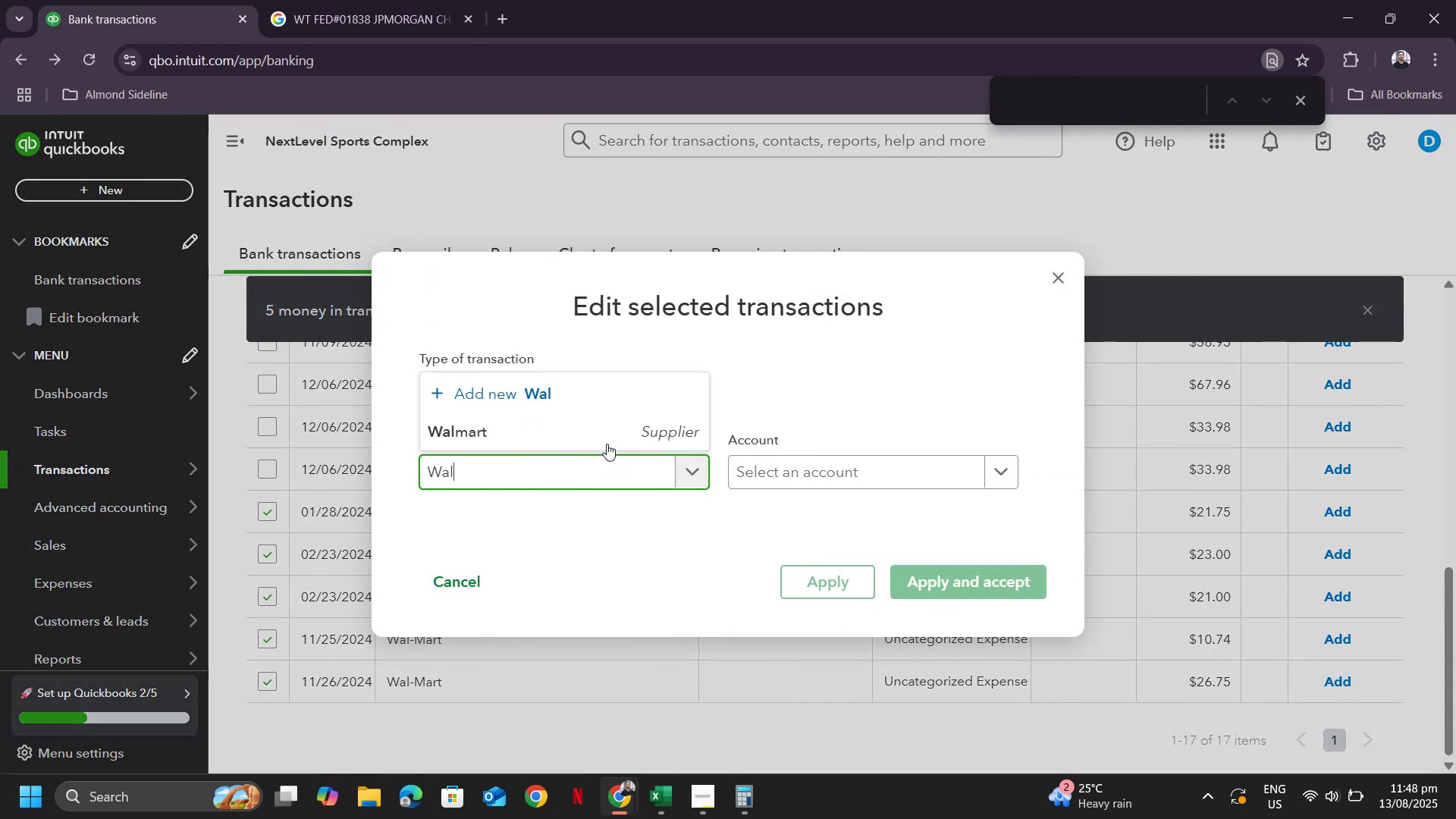 
double_click([849, 474])
 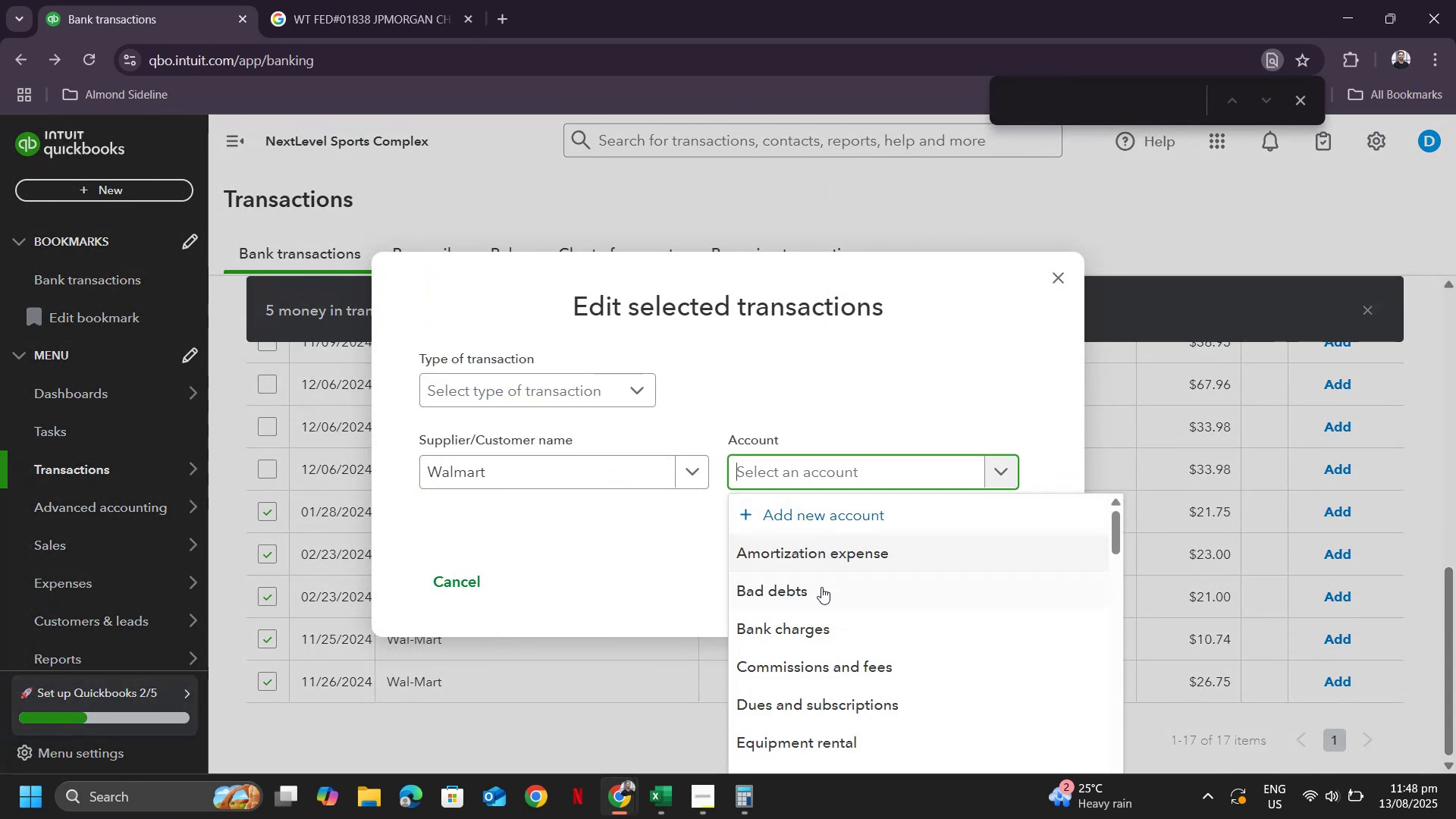 
scroll: coordinate [891, 635], scroll_direction: down, amount: 10.0
 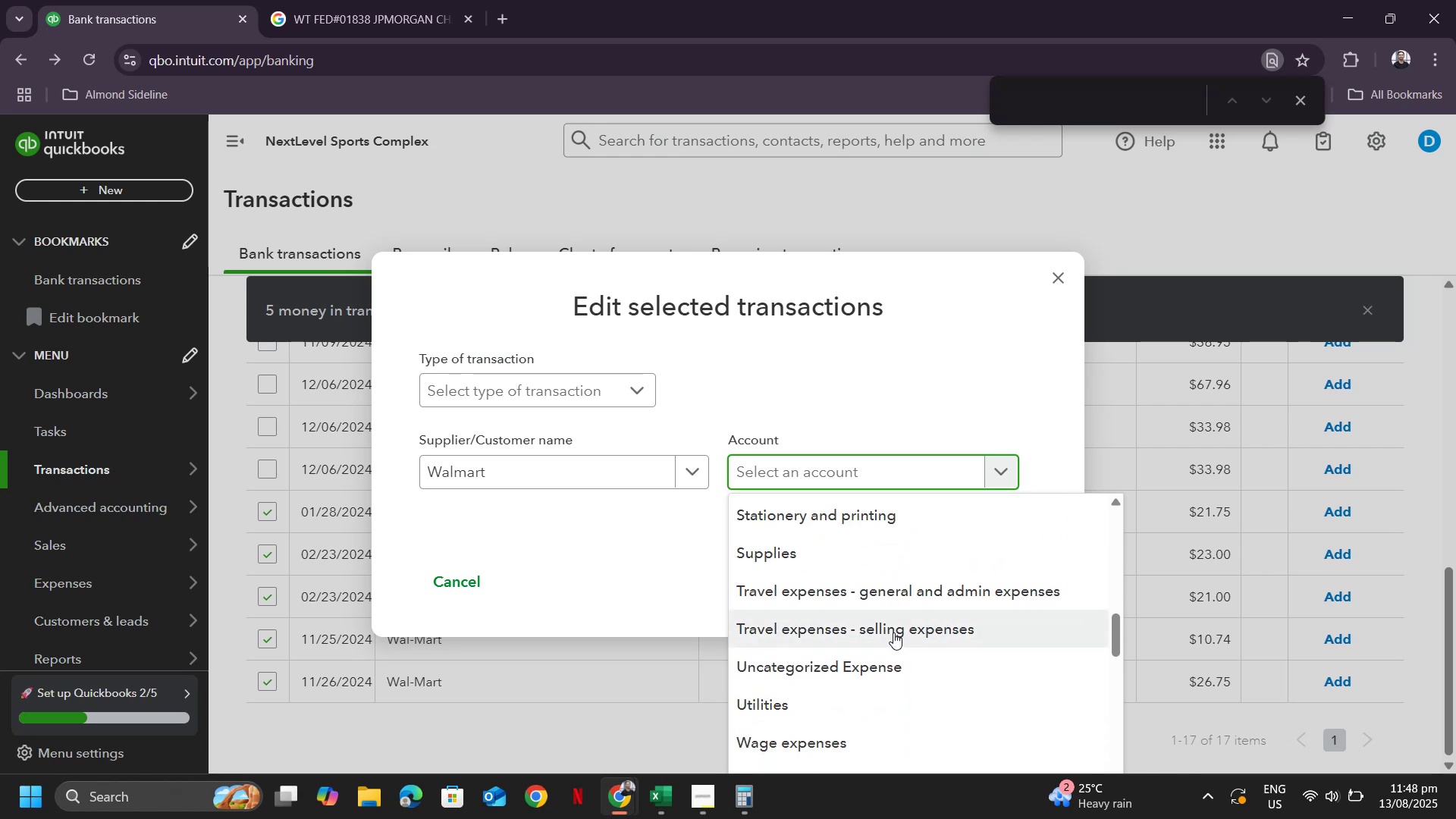 
scroll: coordinate [890, 622], scroll_direction: up, amount: 1.0
 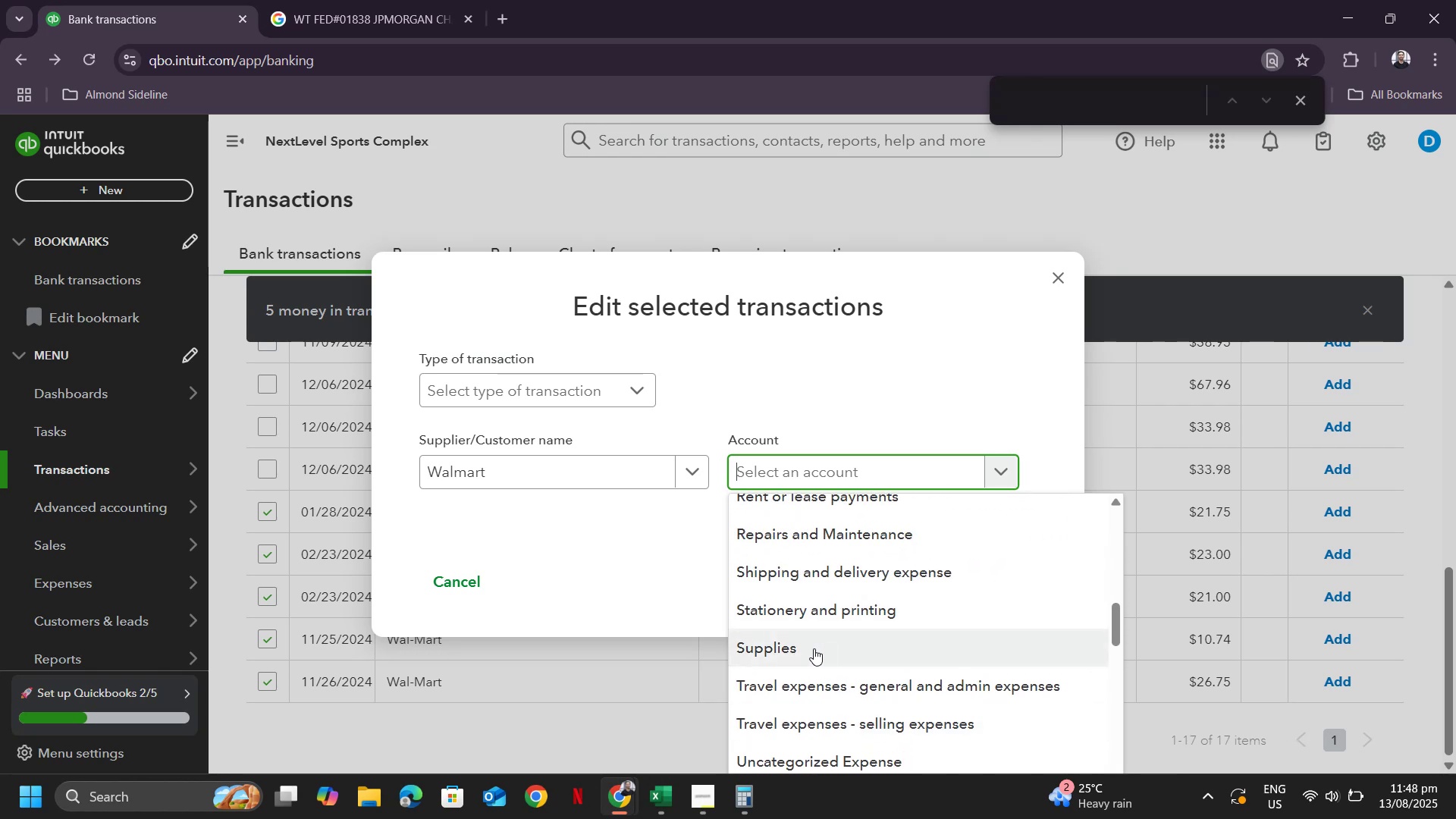 
left_click([814, 648])
 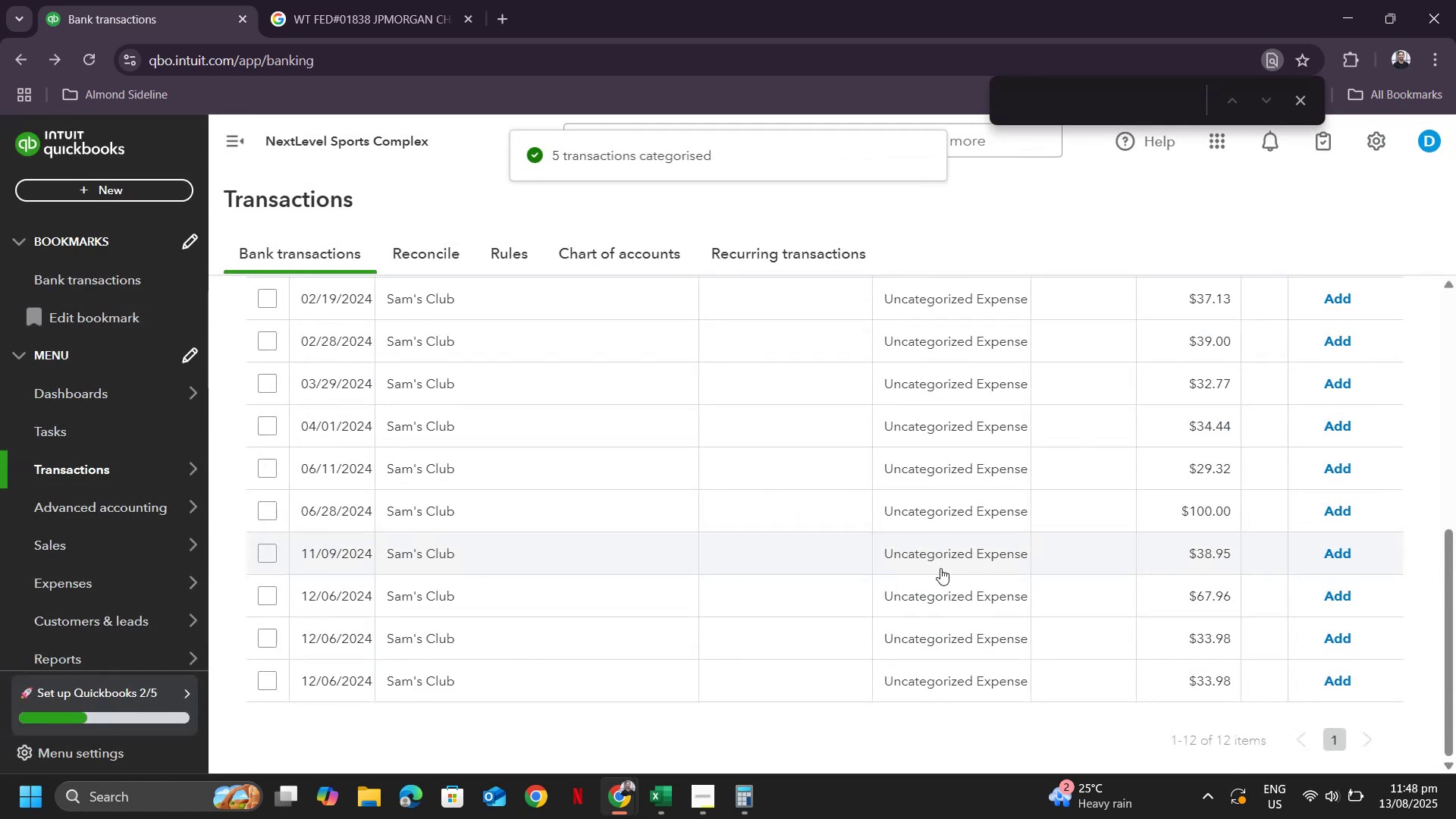 
scroll: coordinate [562, 549], scroll_direction: up, amount: 5.0
 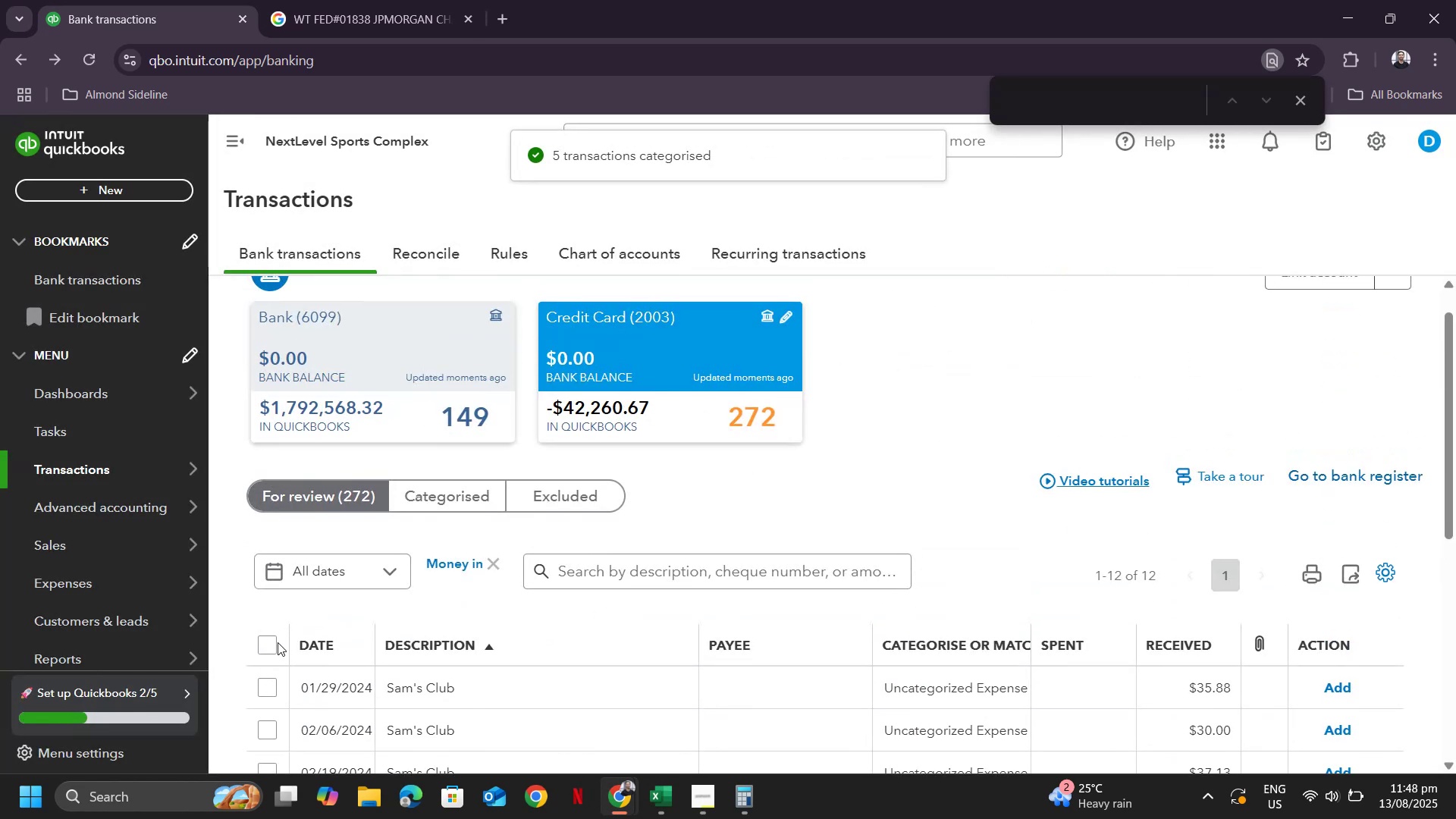 
left_click([261, 640])
 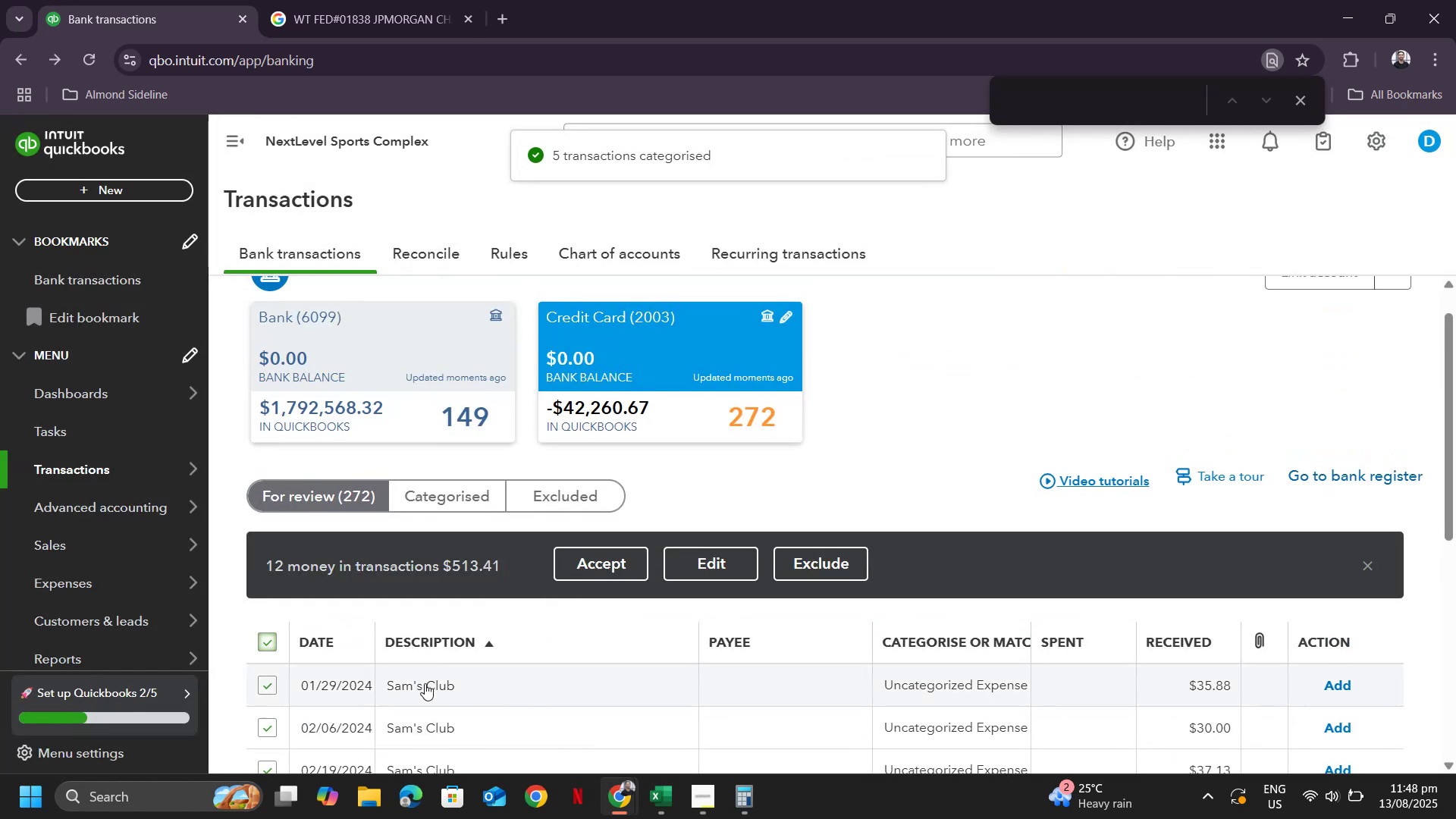 
left_click([425, 684])
 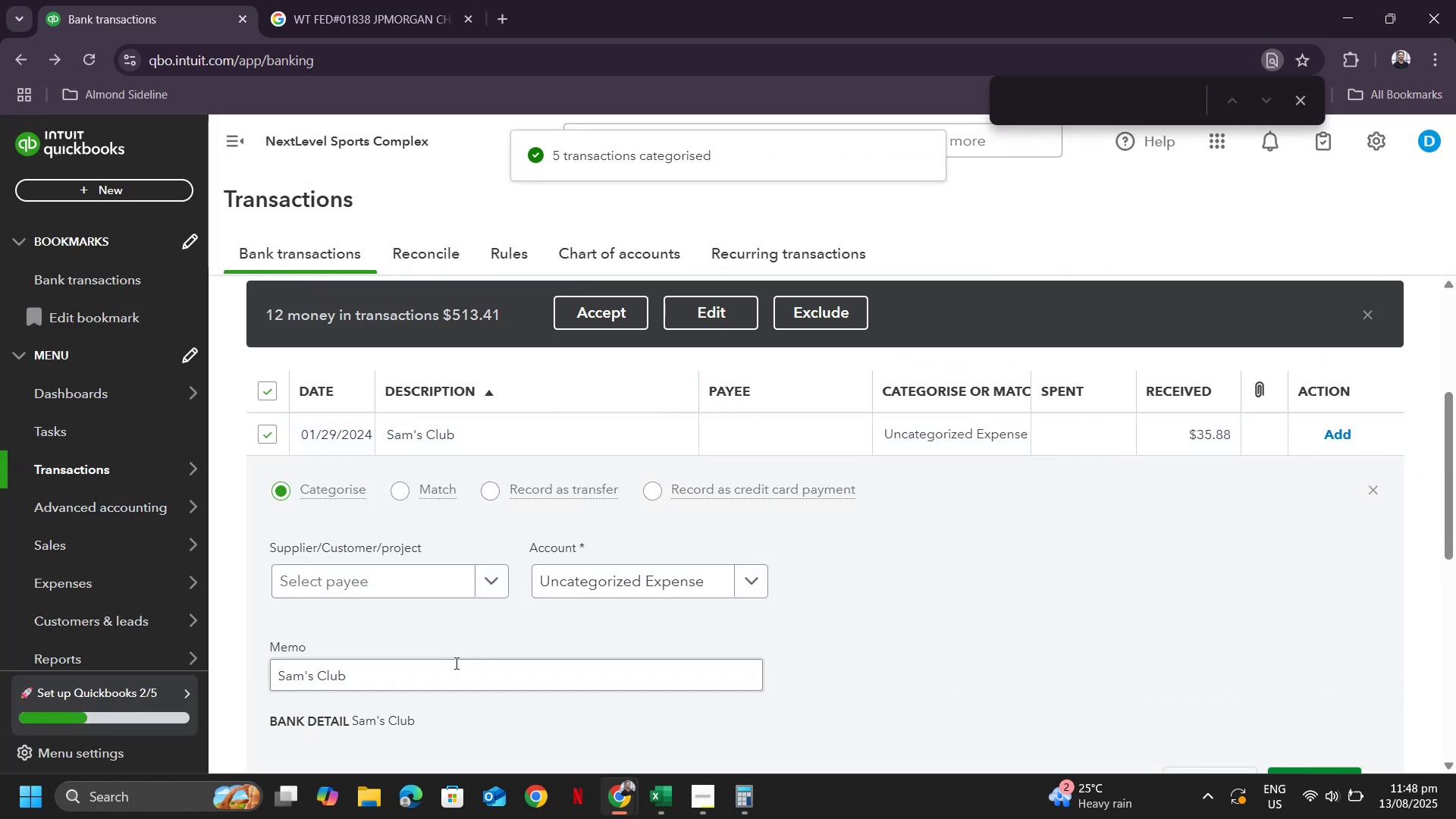 
left_click_drag(start_coordinate=[413, 687], to_coordinate=[224, 665])
 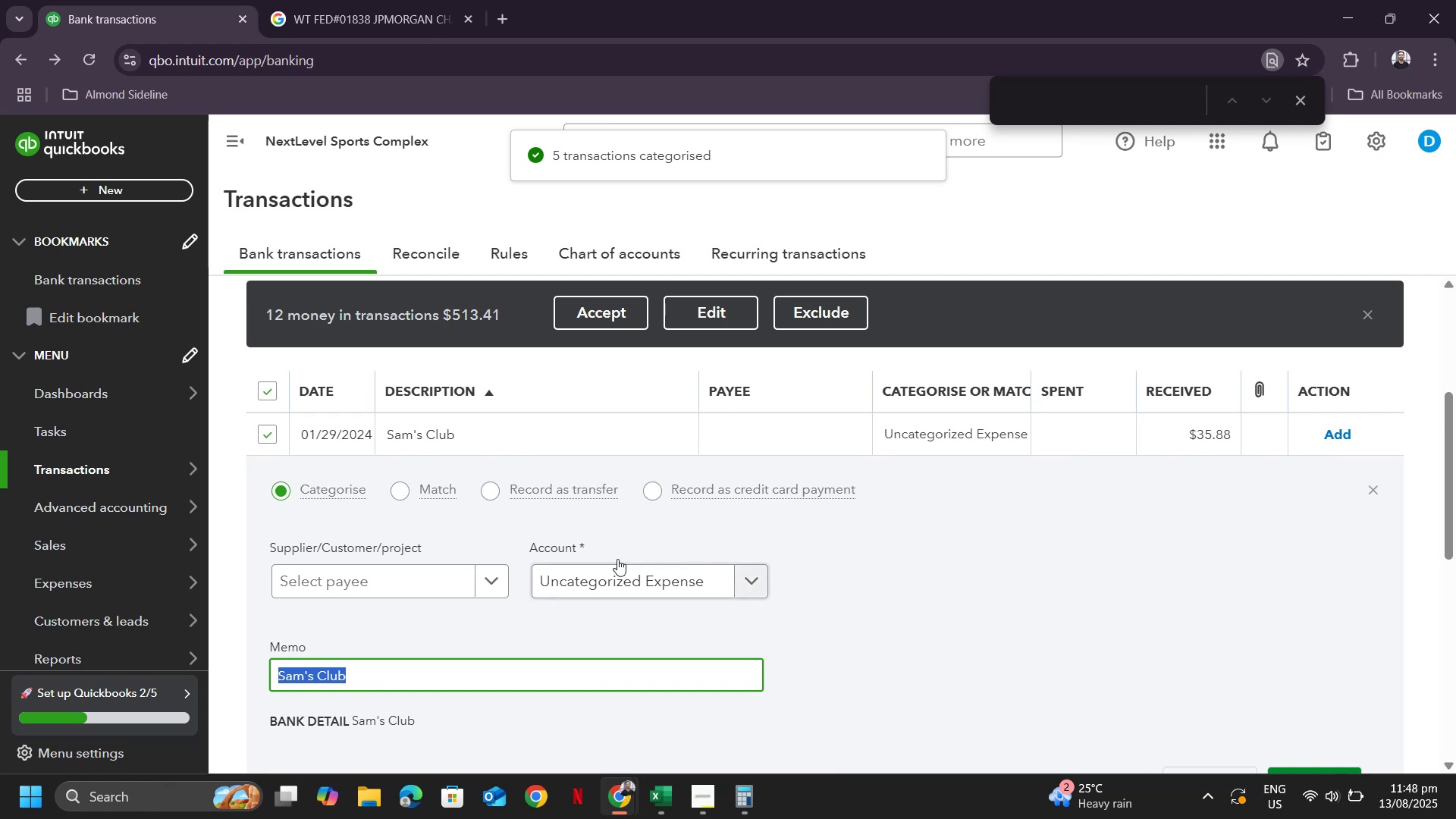 
key(Control+ControlLeft)
 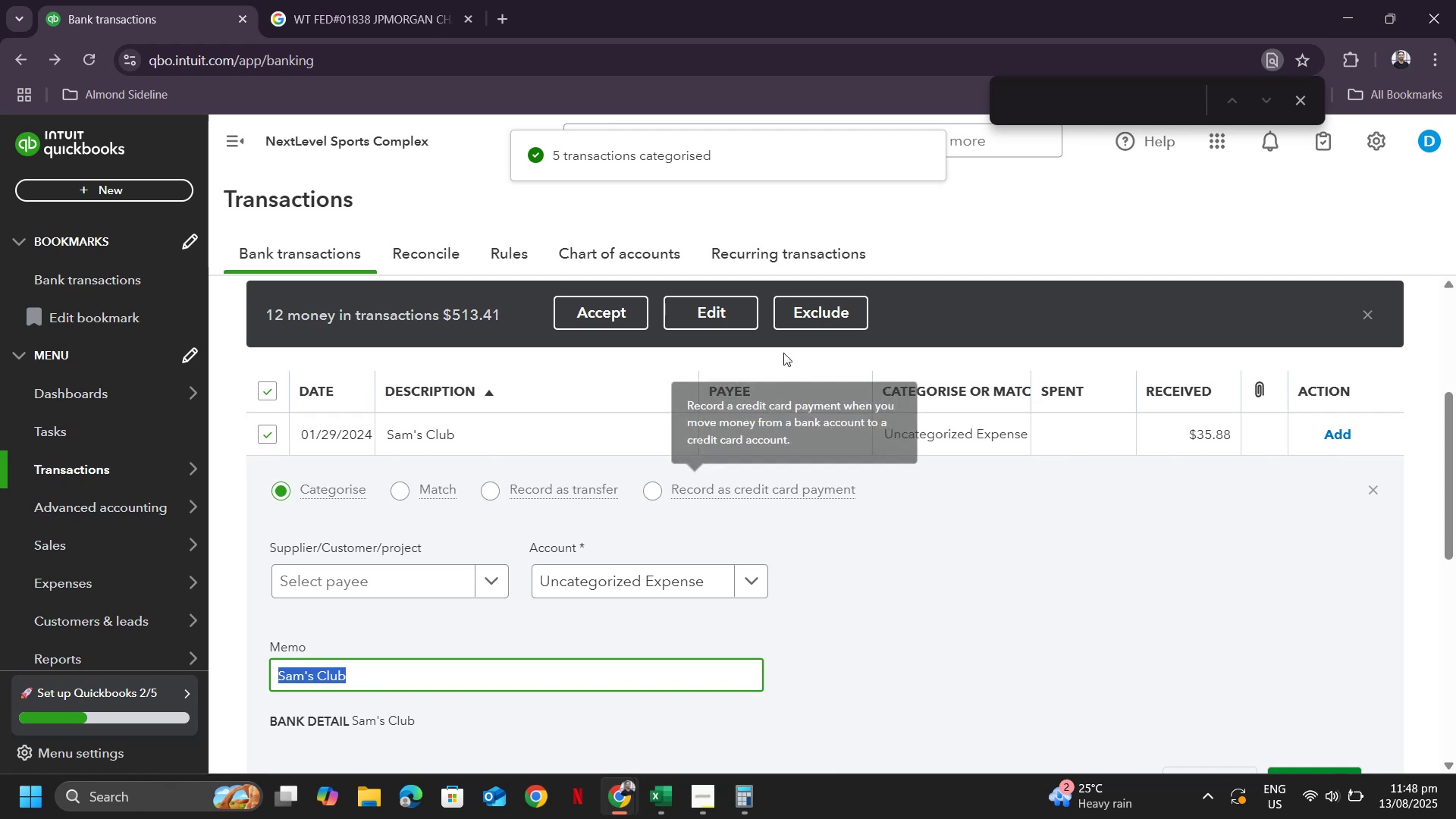 
key(Control+C)
 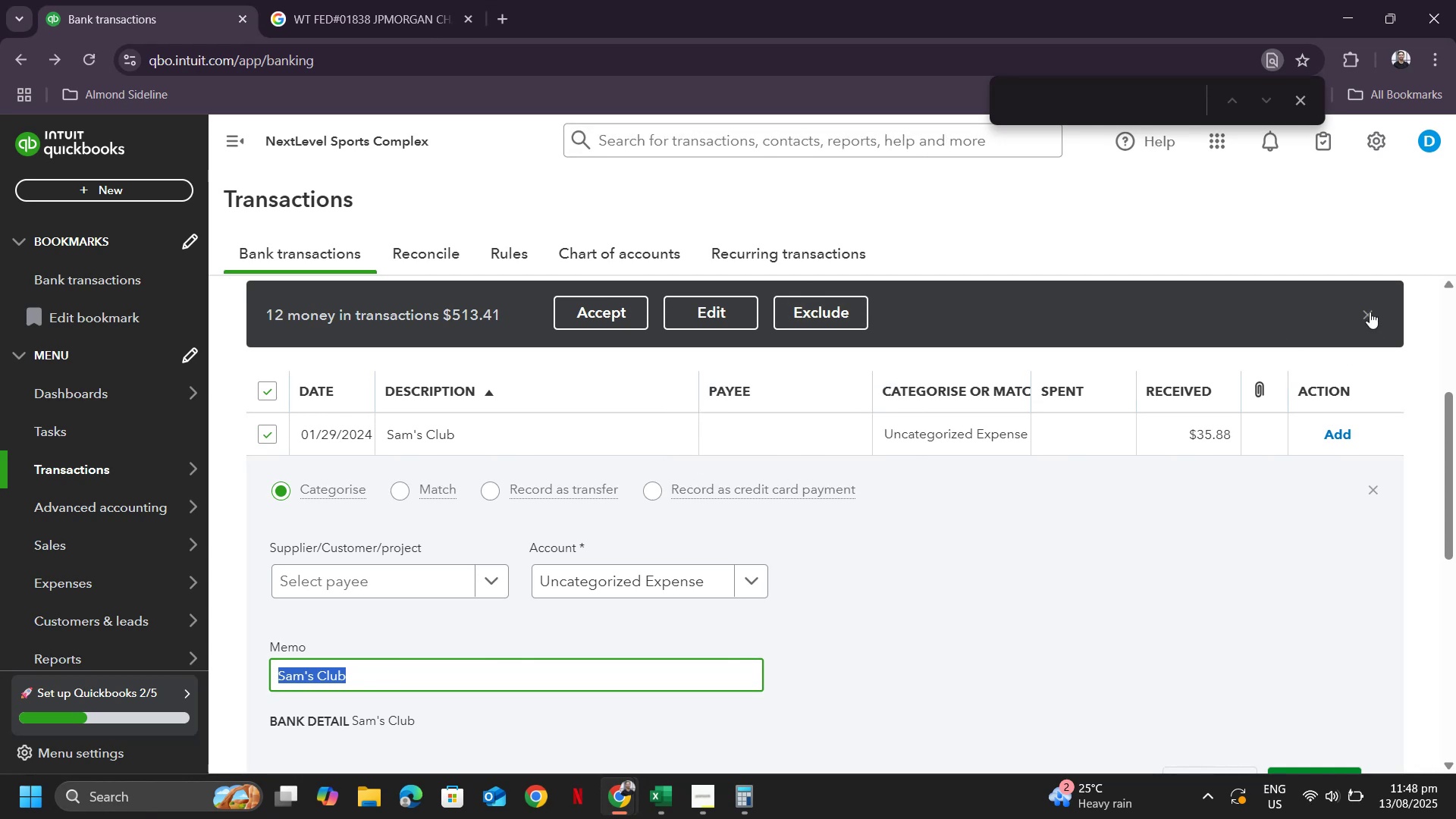 
left_click([1363, 308])
 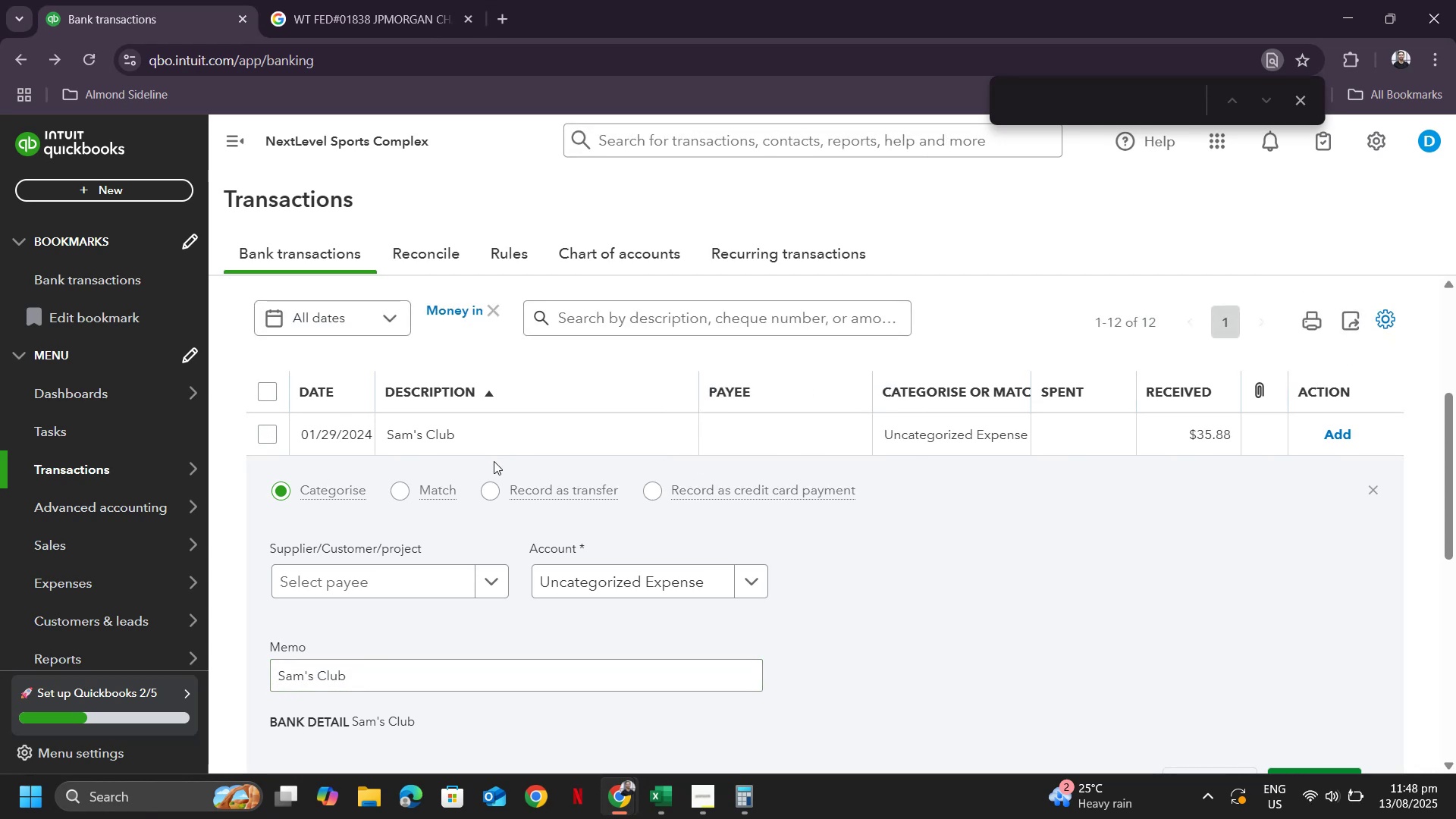 
scroll: coordinate [476, 459], scroll_direction: up, amount: 3.0
 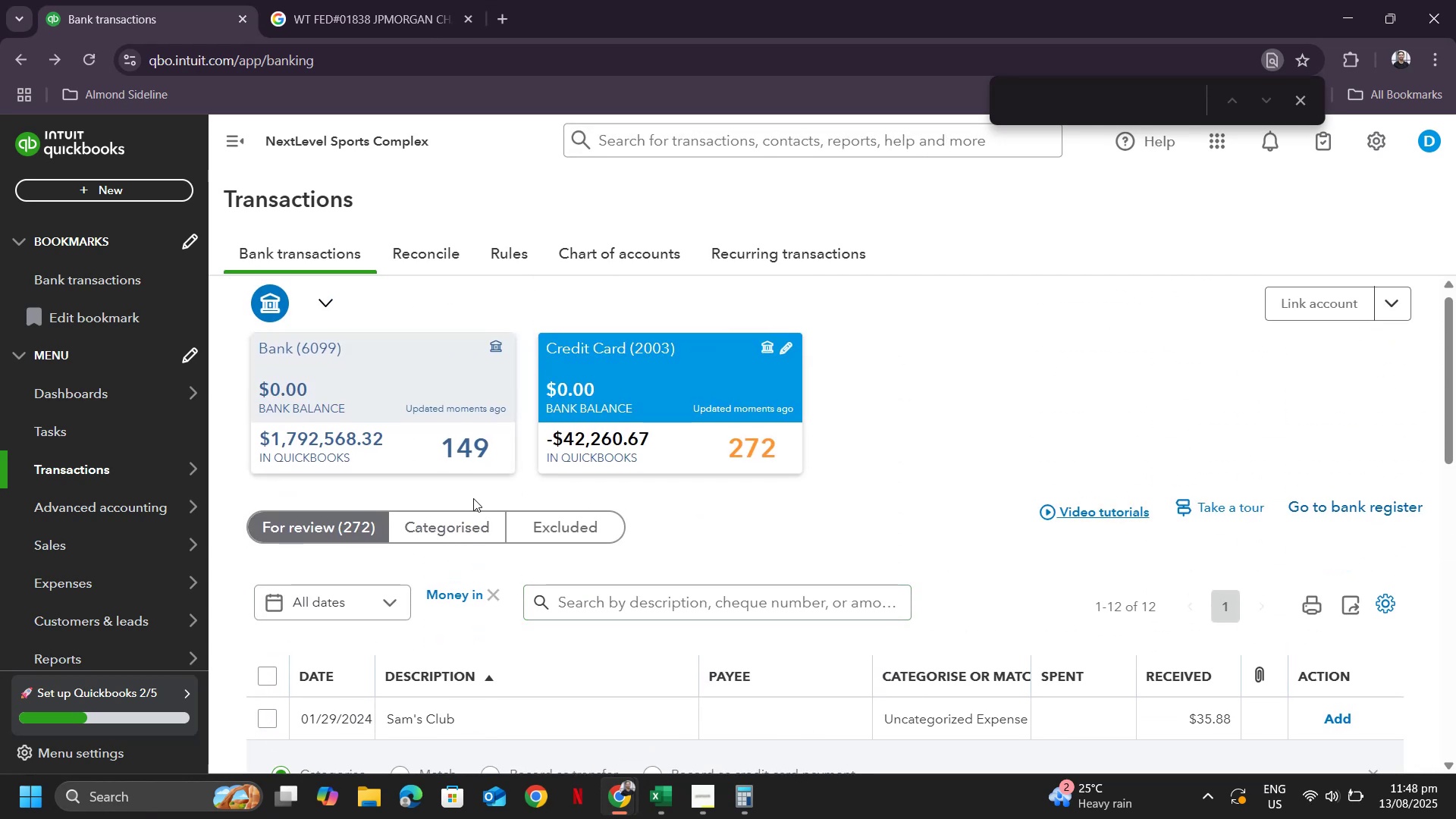 
scroll: coordinate [556, 563], scroll_direction: down, amount: 3.0
 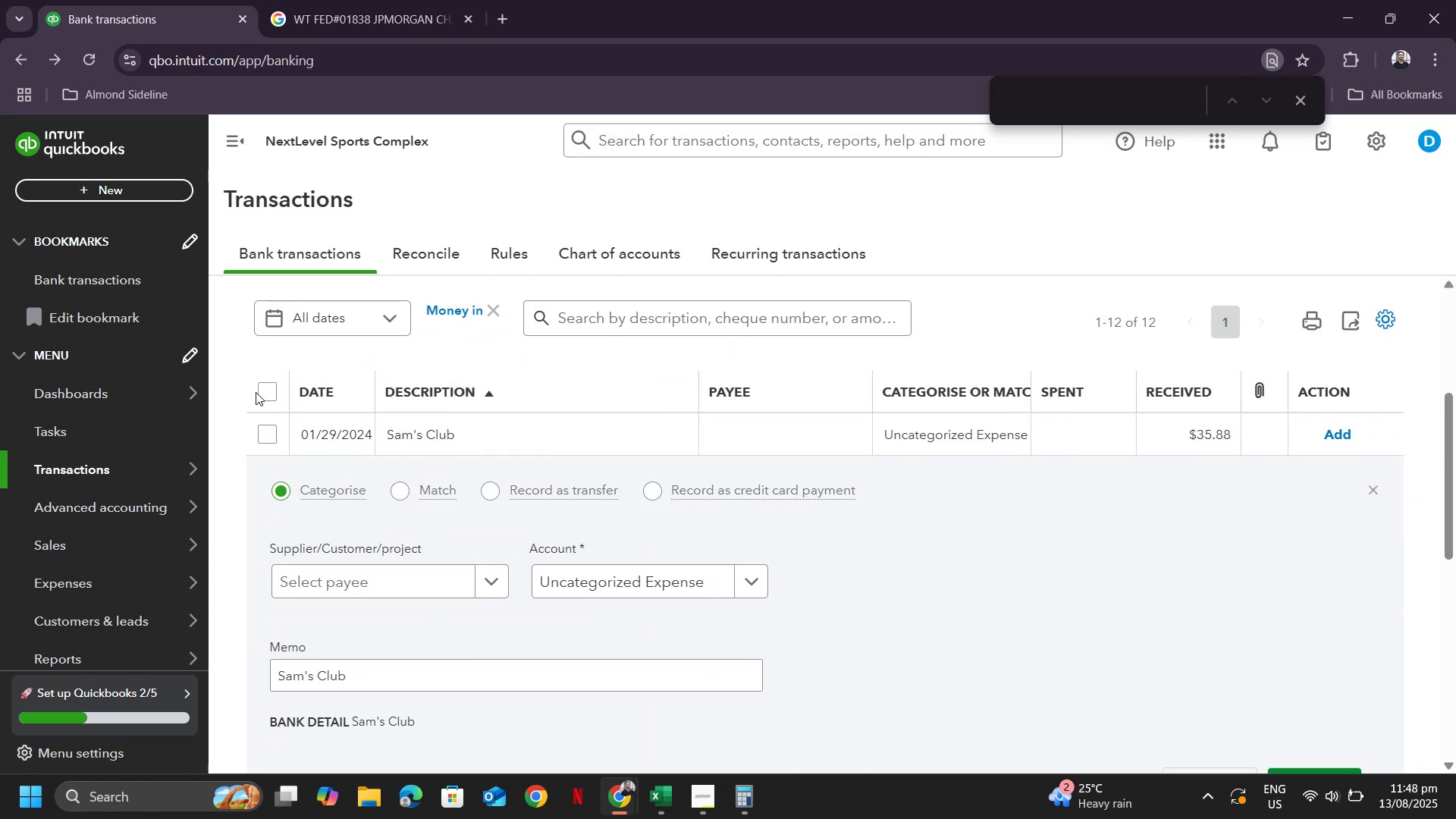 
left_click([268, 395])
 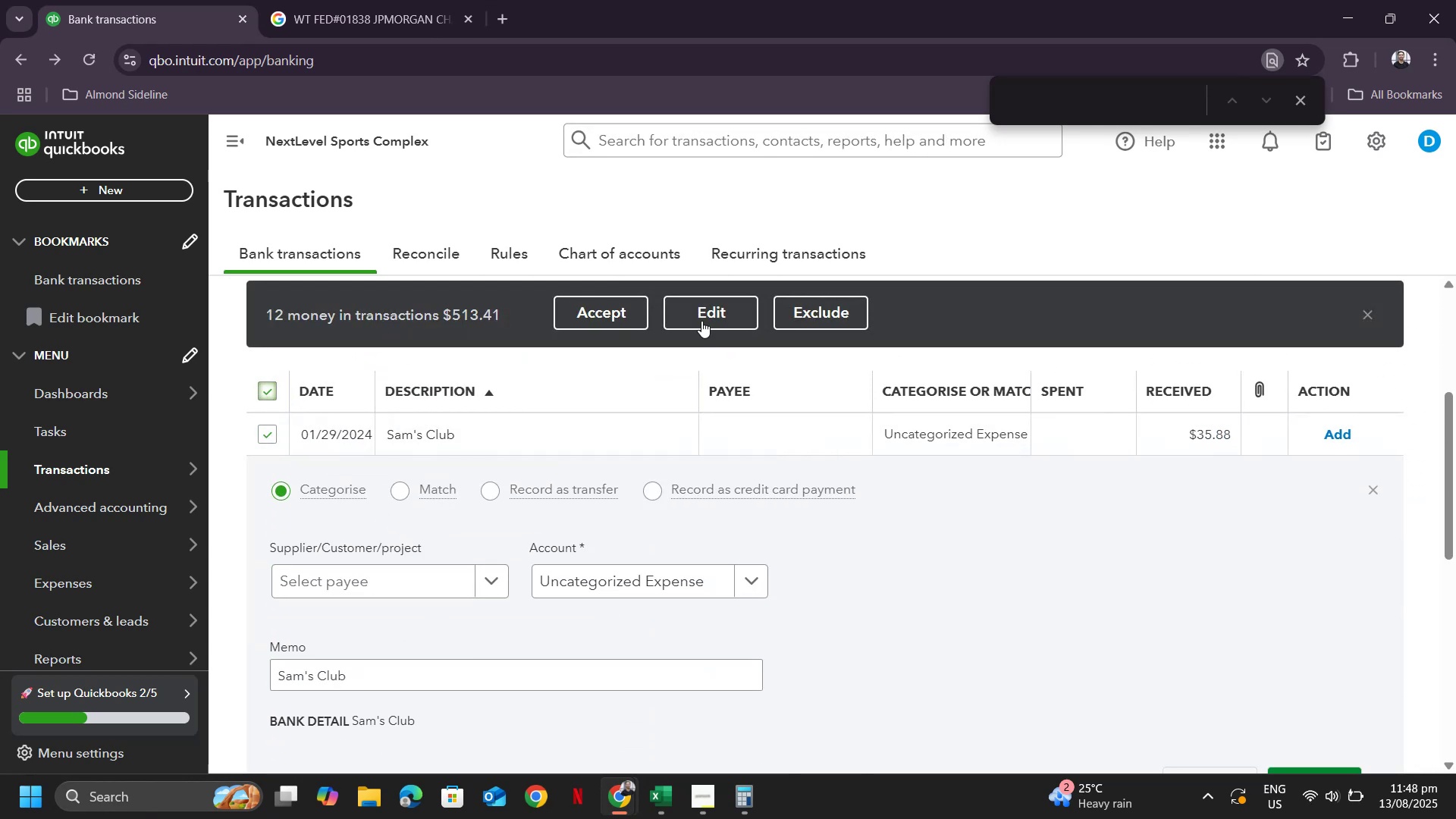 
left_click([701, 303])
 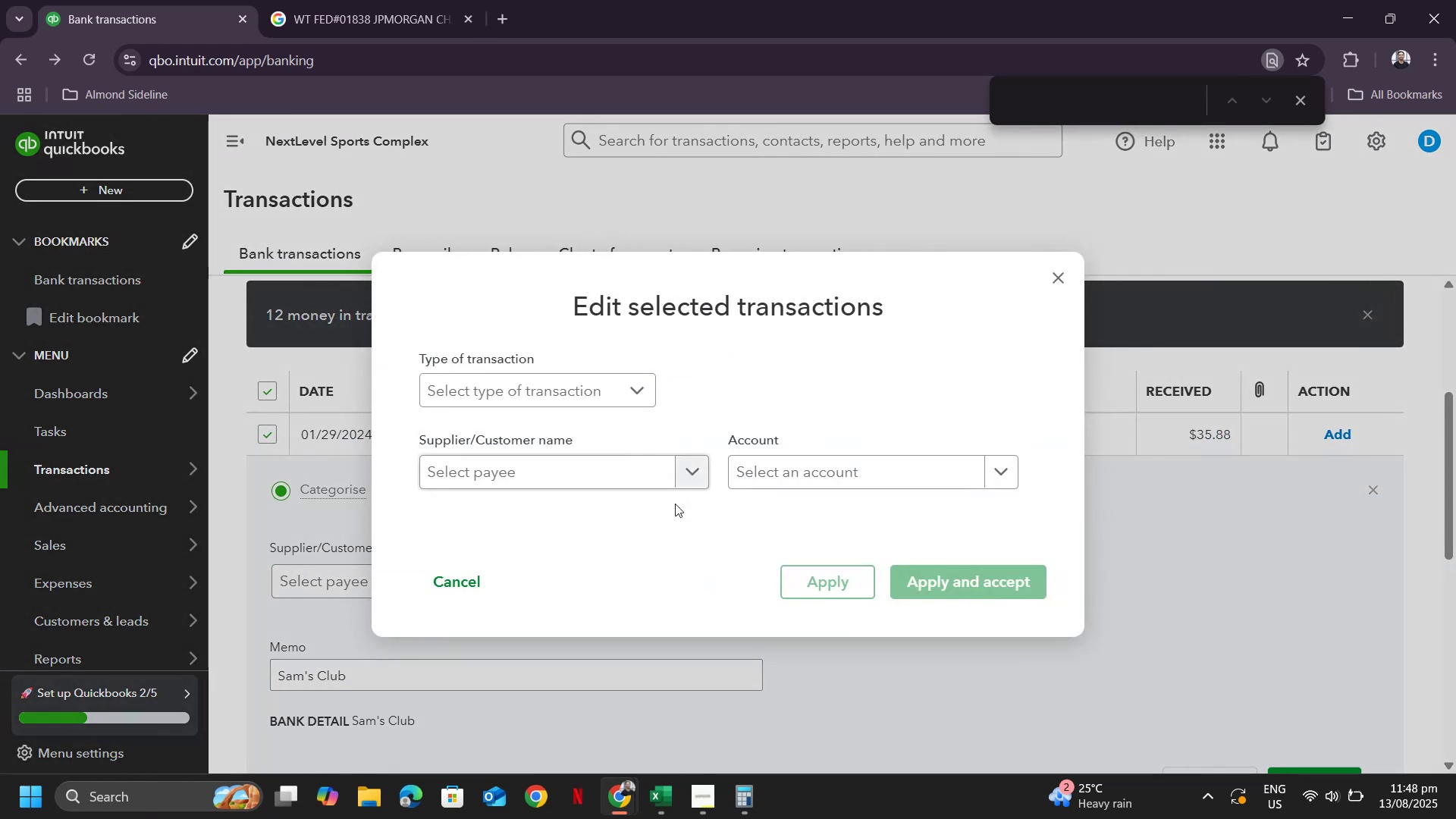 
key(Control+ControlLeft)
 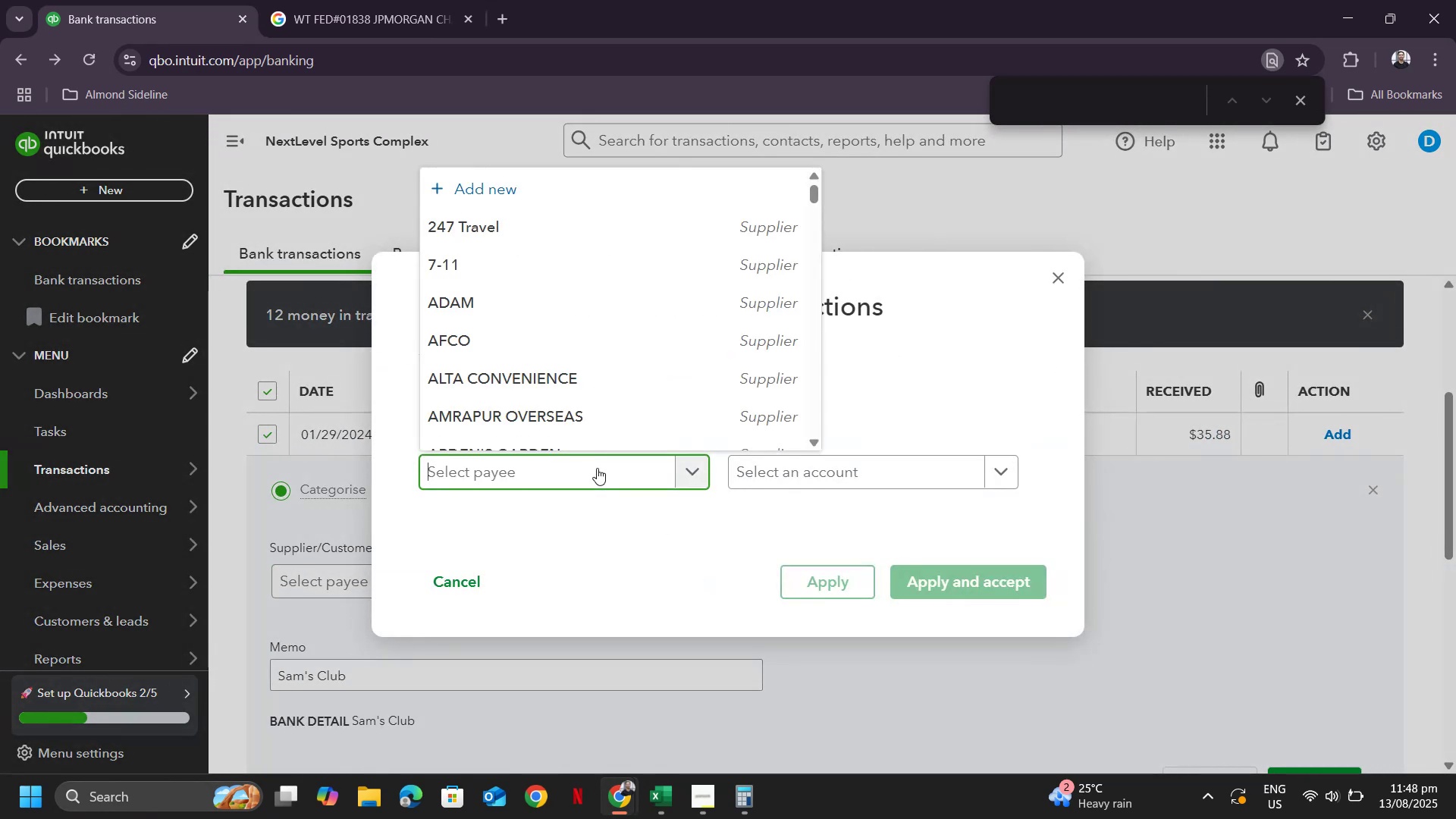 
key(Control+V)
 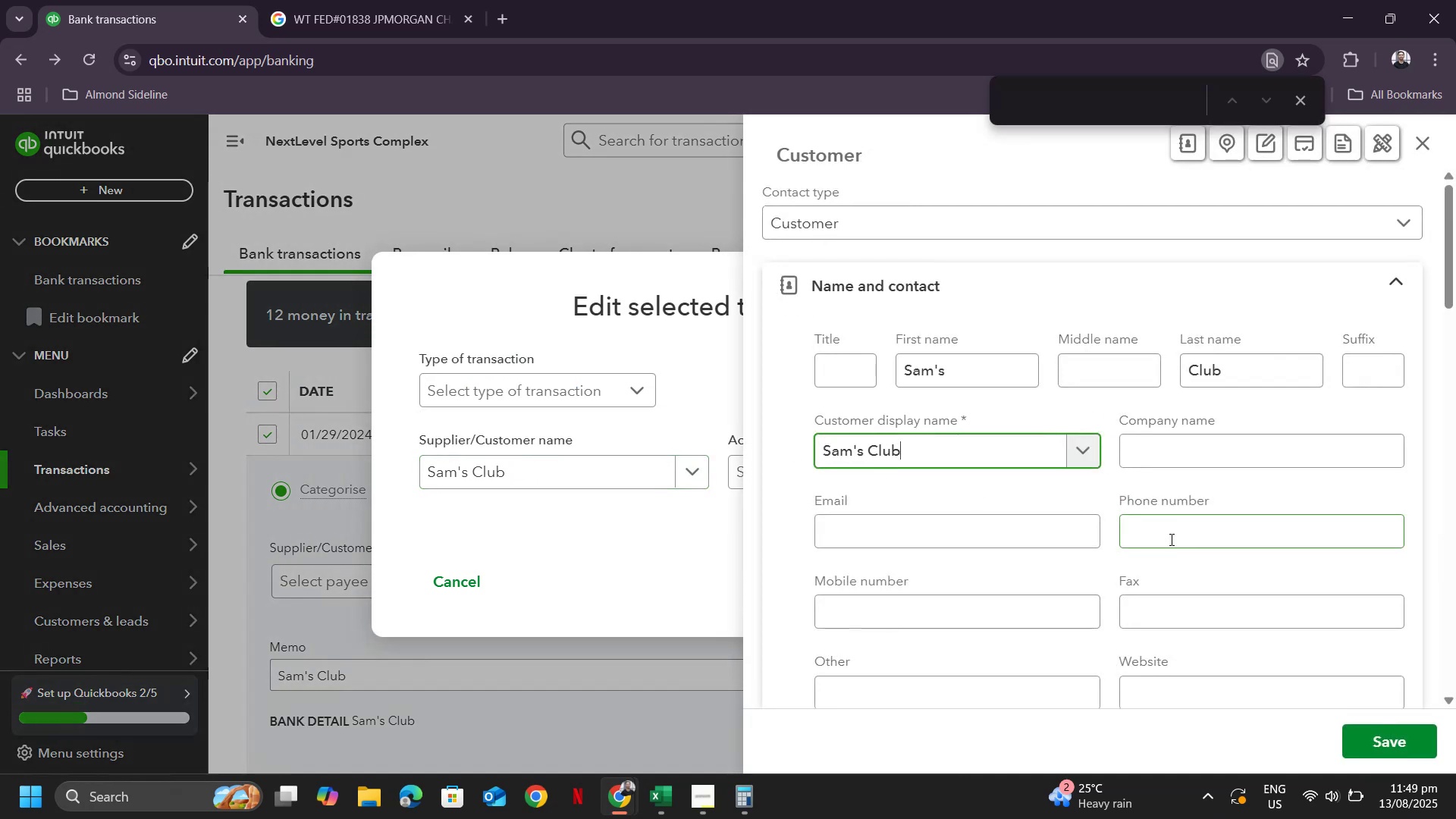 
left_click([1382, 742])
 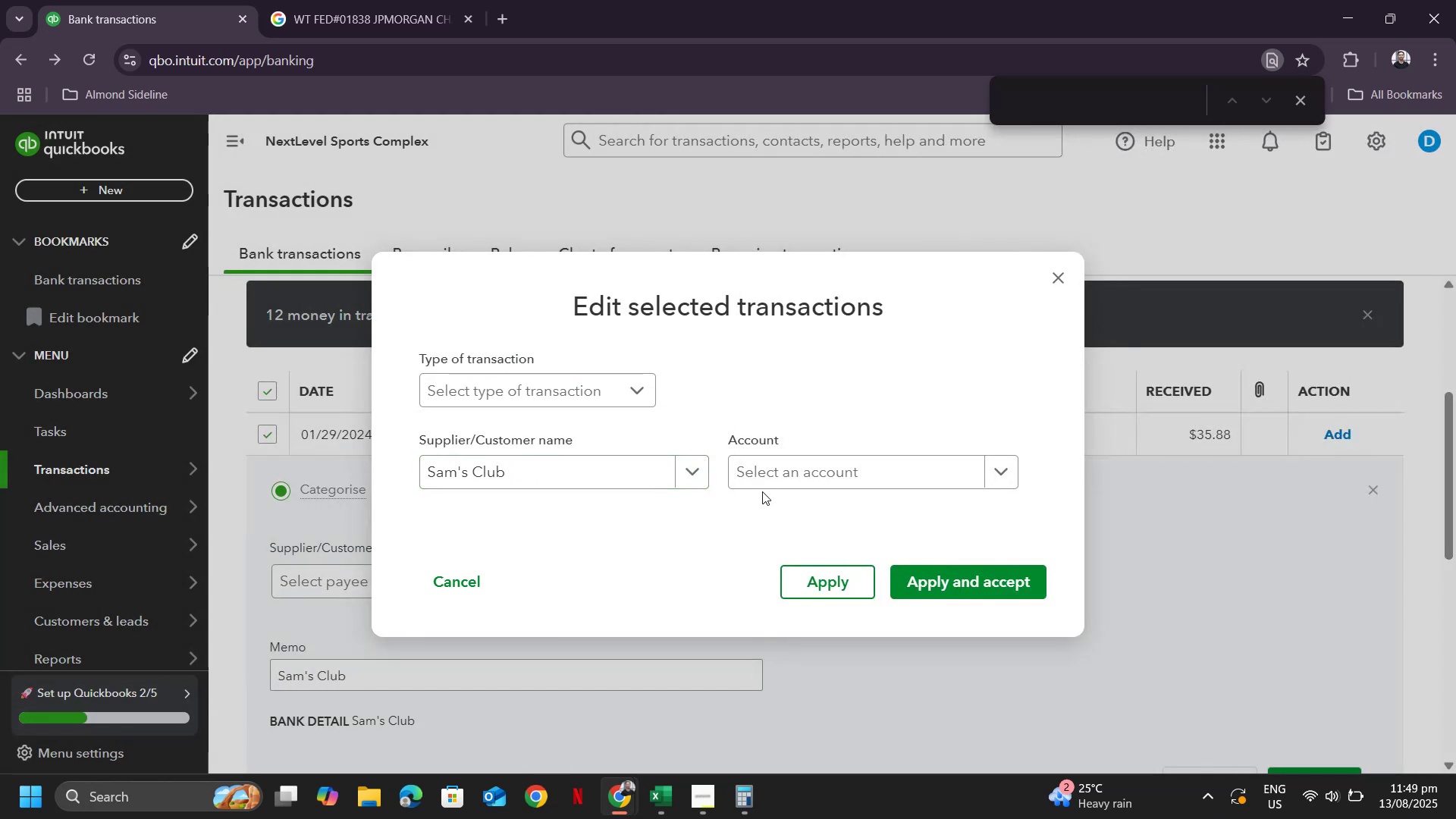 
left_click([765, 479])
 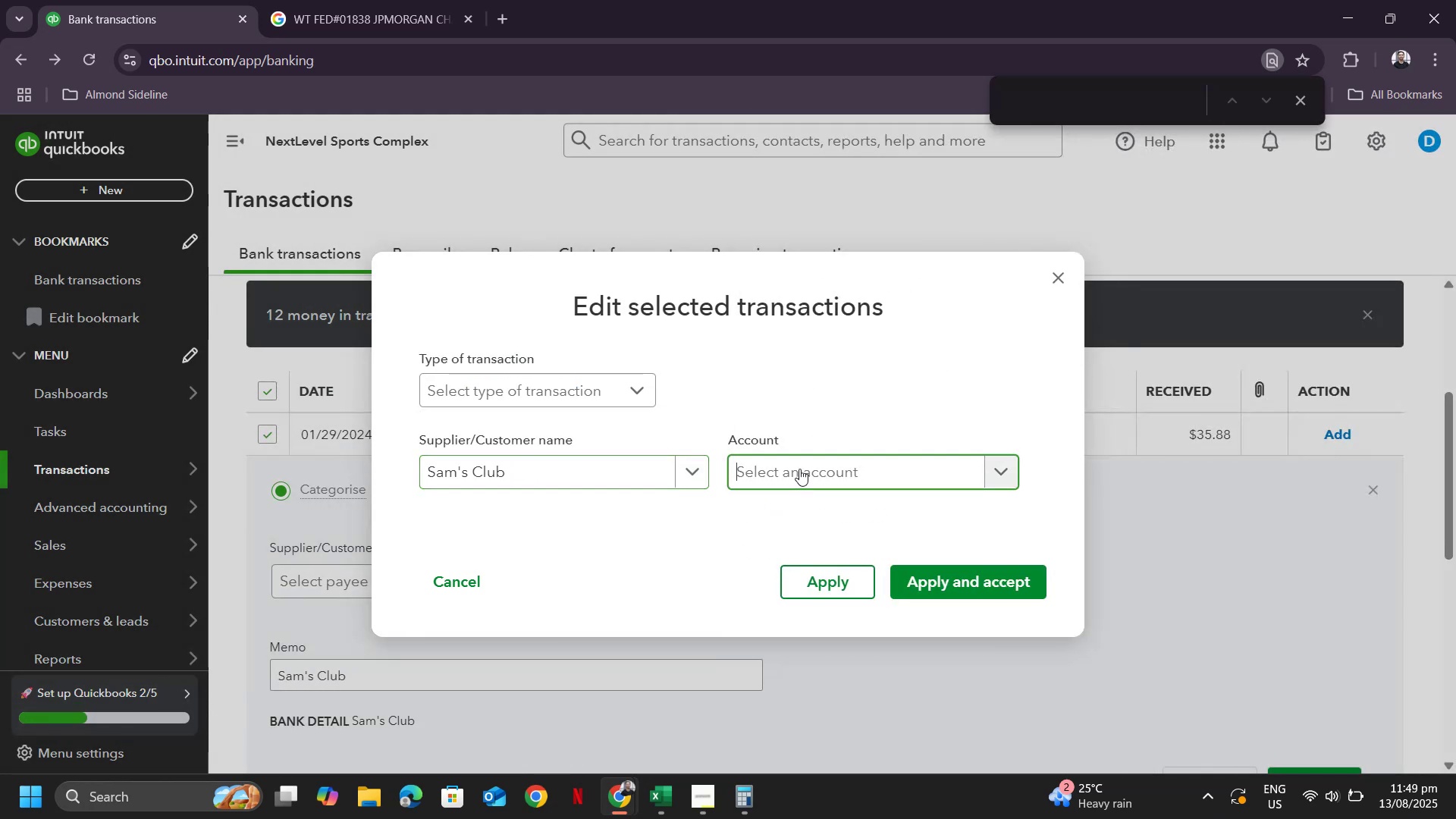 
scroll: coordinate [910, 634], scroll_direction: down, amount: 4.0
 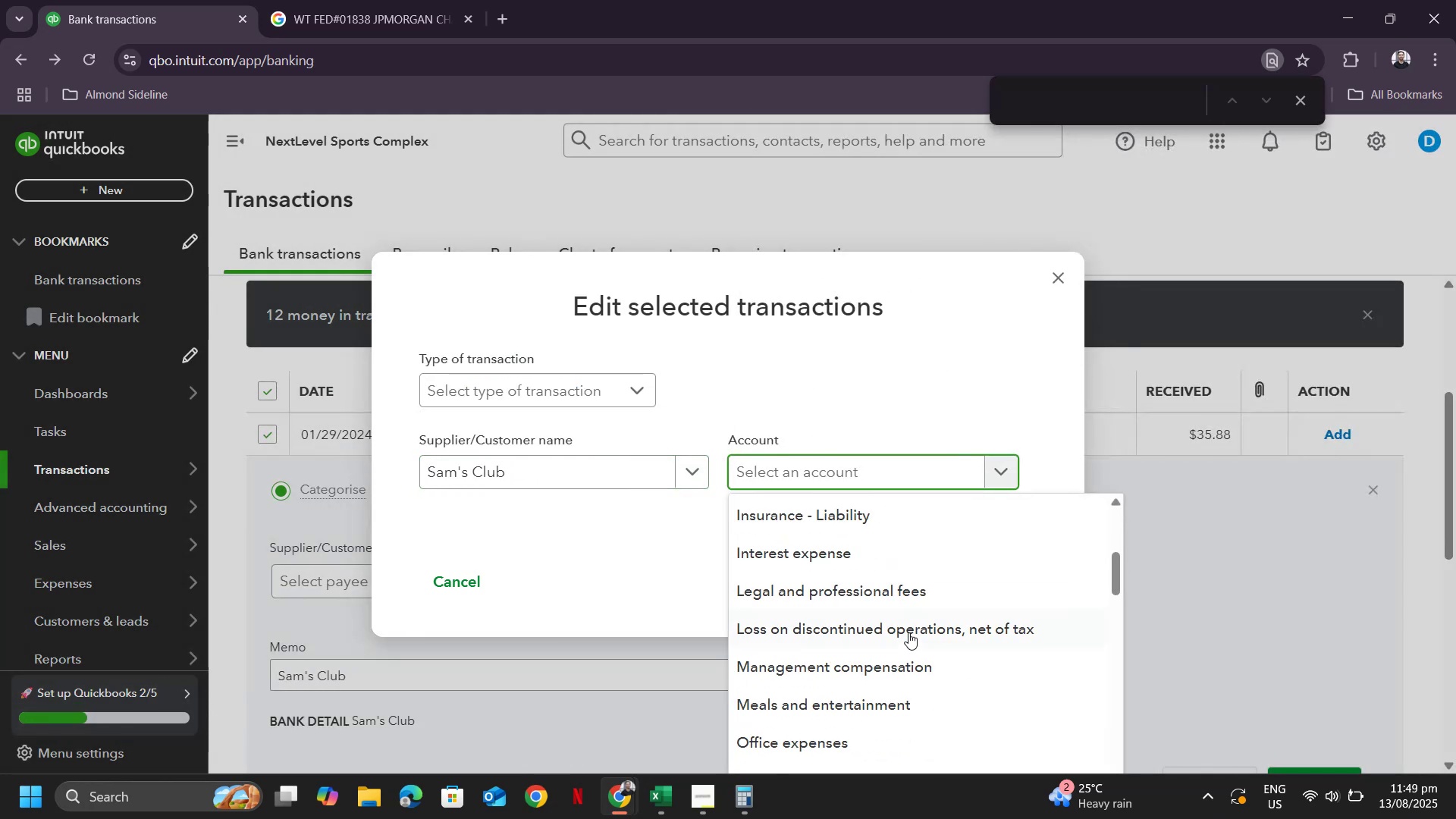 
type(sales)
 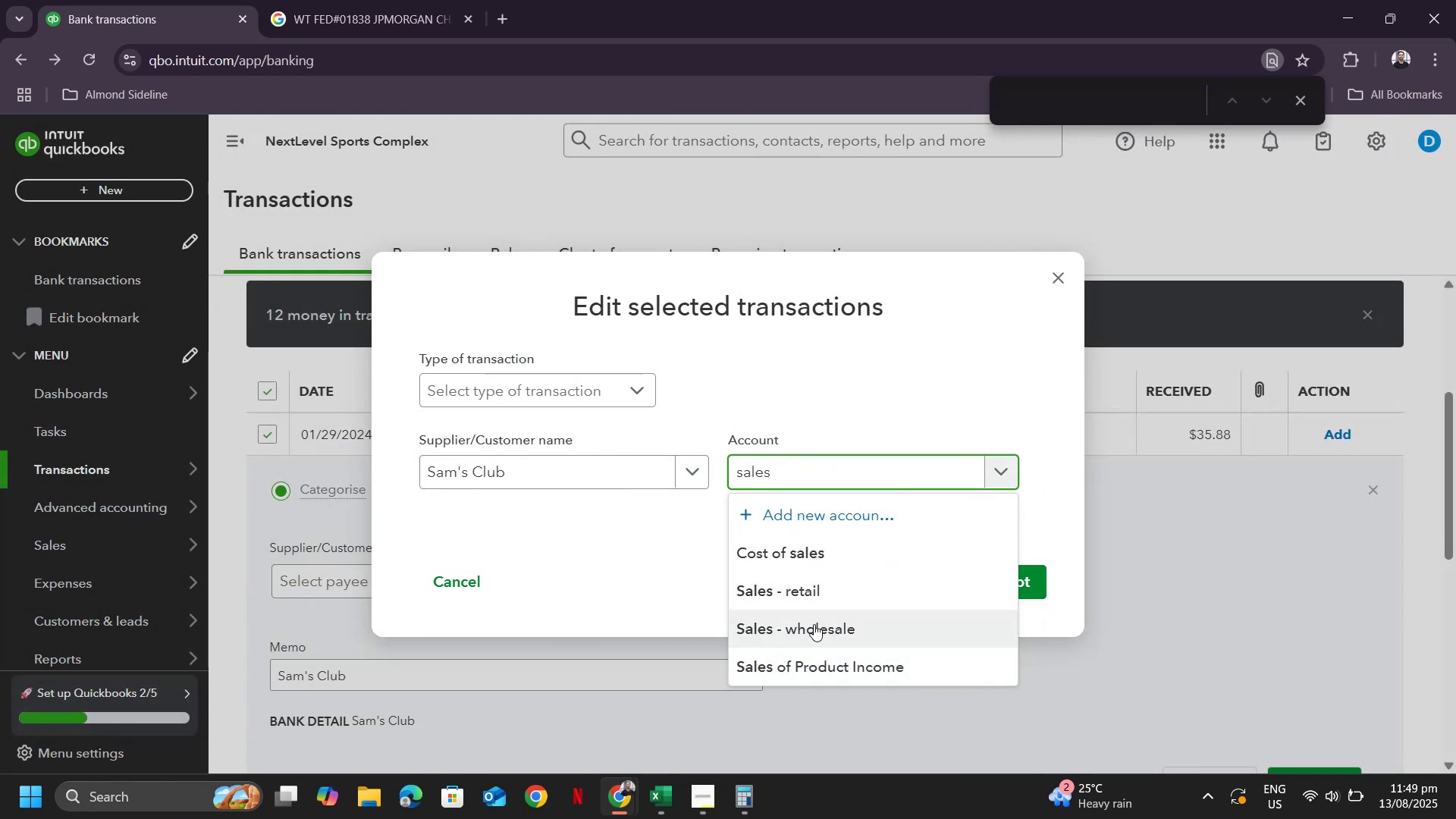 
left_click([811, 631])
 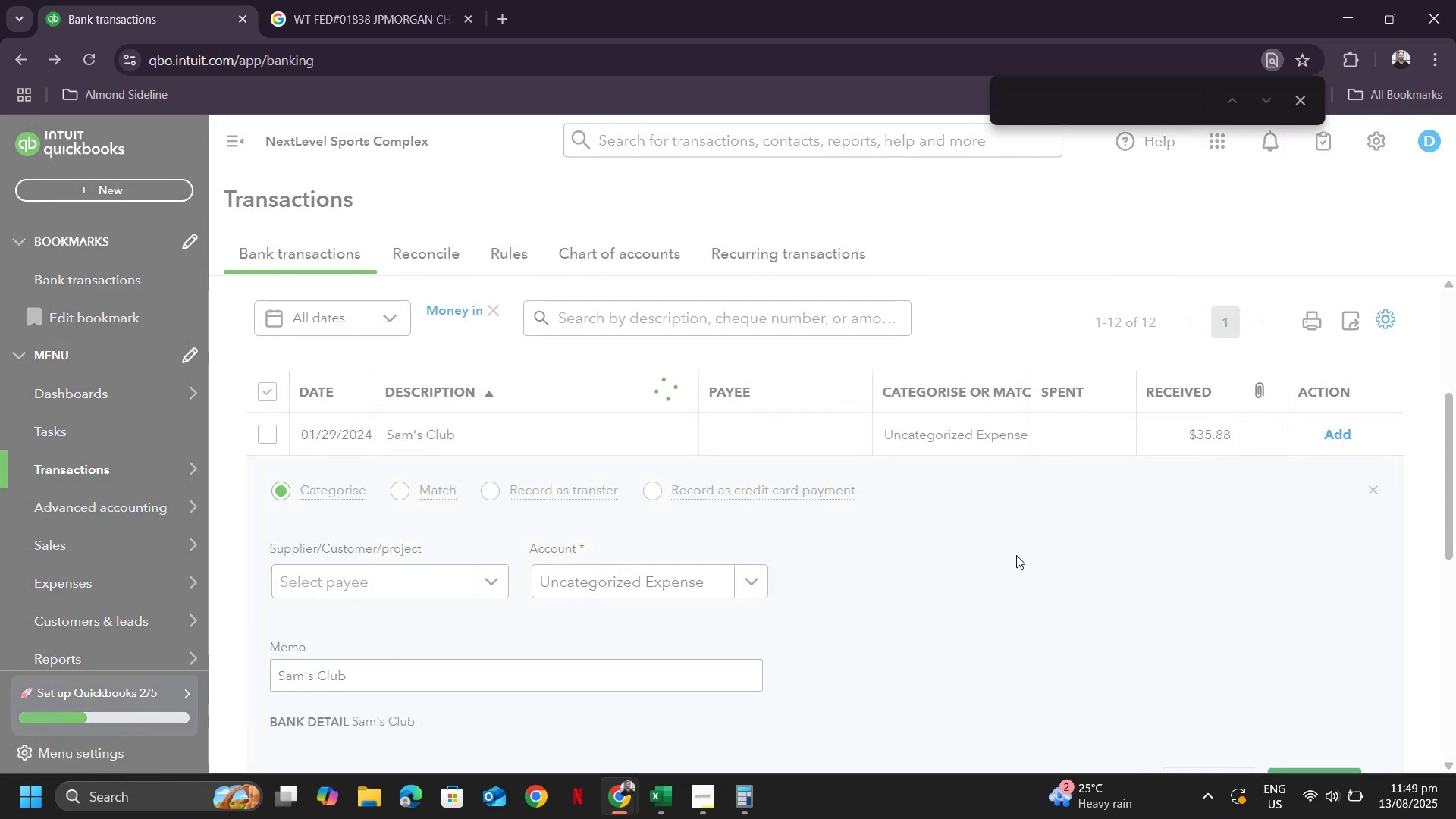 
scroll: coordinate [1056, 601], scroll_direction: up, amount: 5.0
 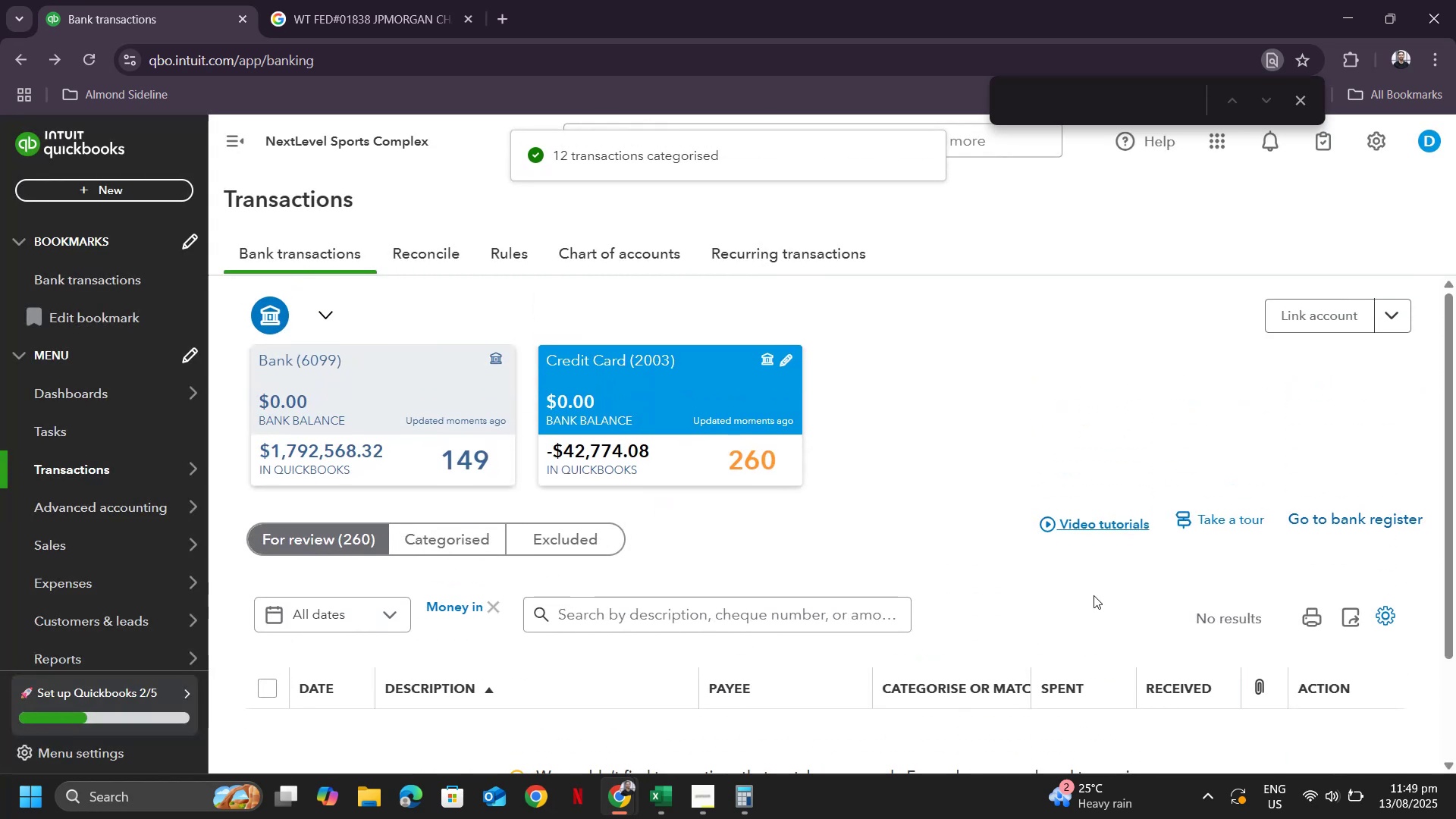 
scroll: coordinate [852, 564], scroll_direction: down, amount: 1.0
 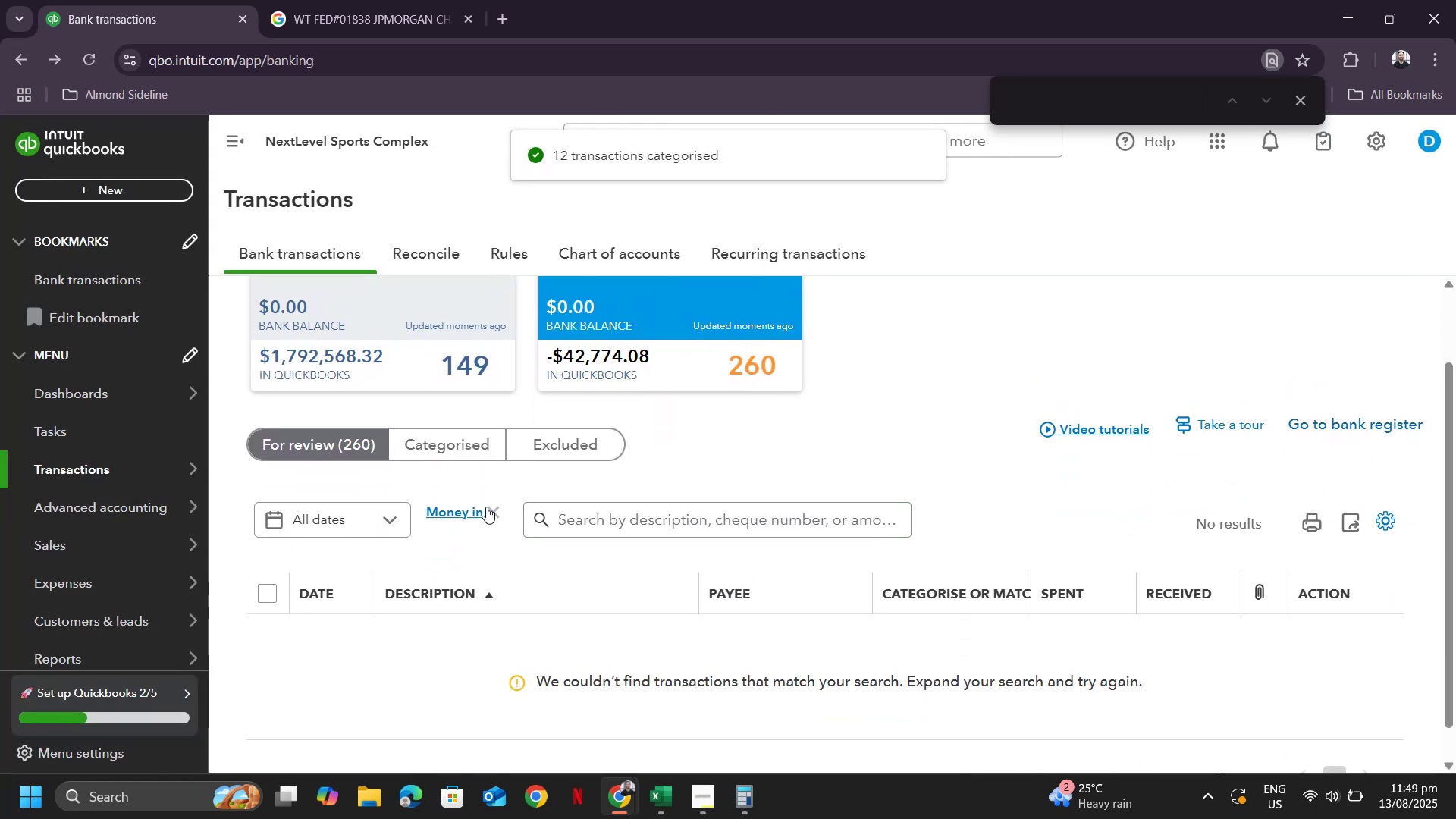 
left_click([487, 508])
 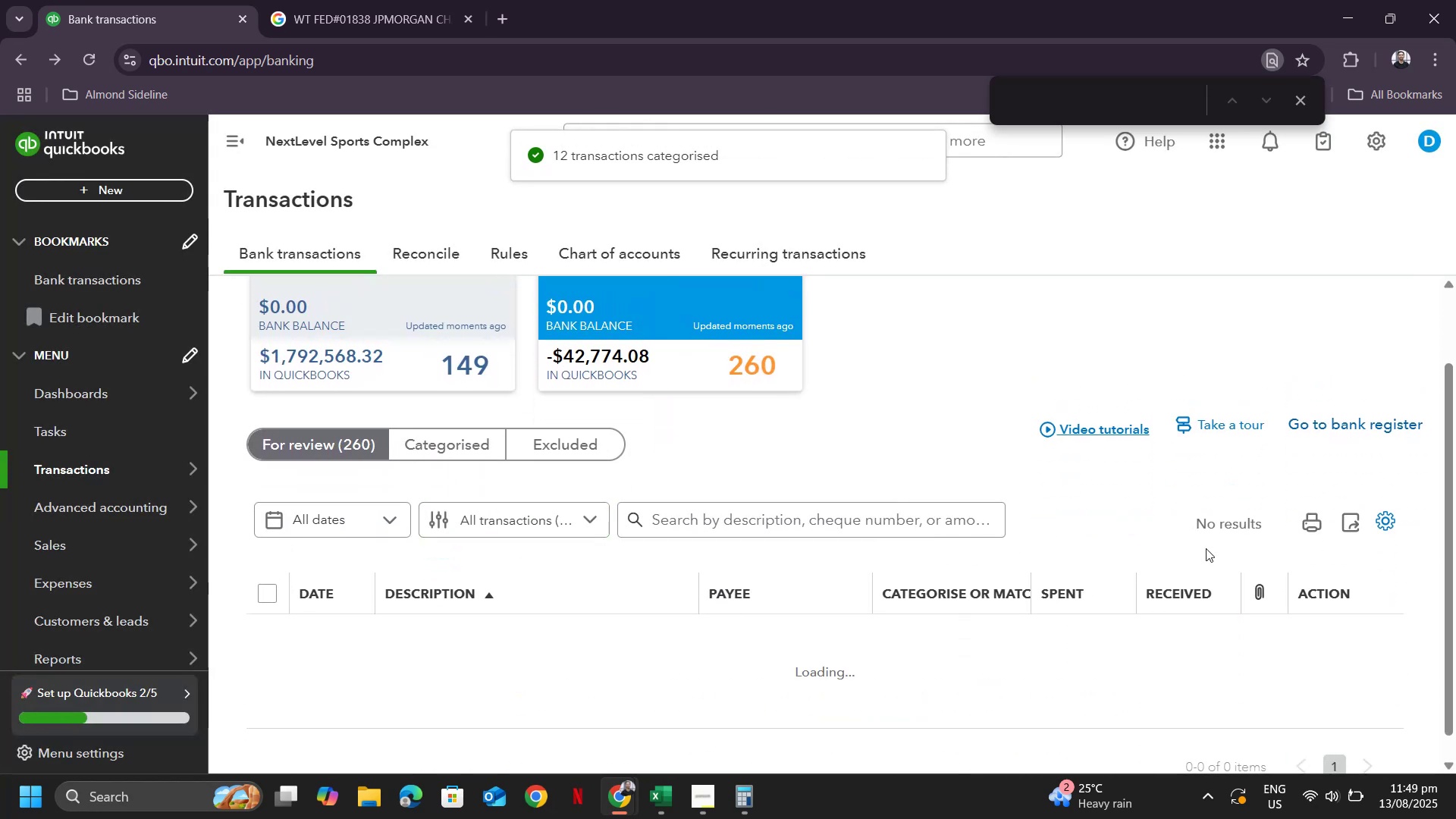 
scroll: coordinate [1207, 554], scroll_direction: down, amount: 3.0
 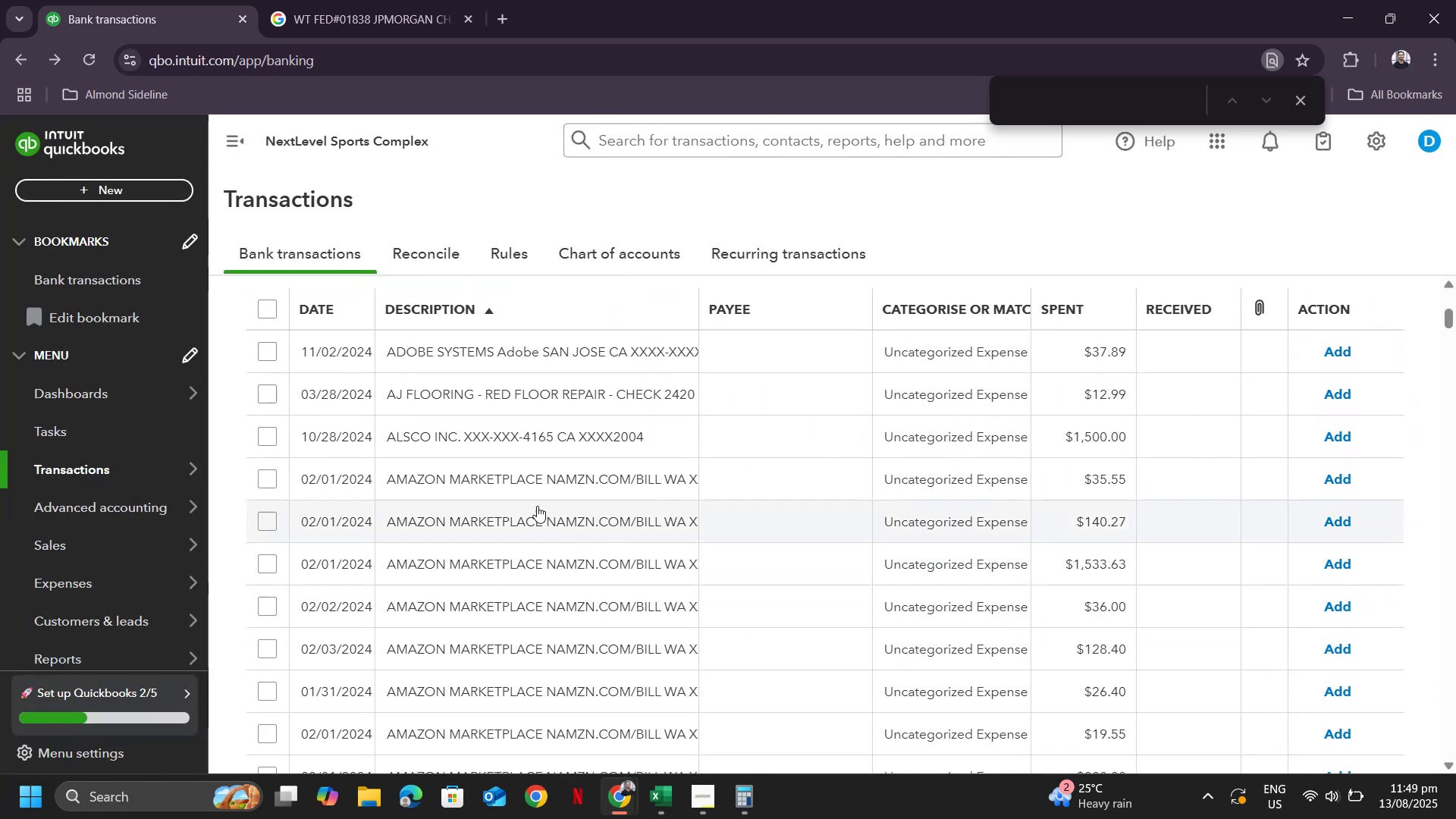 
left_click([508, 522])
 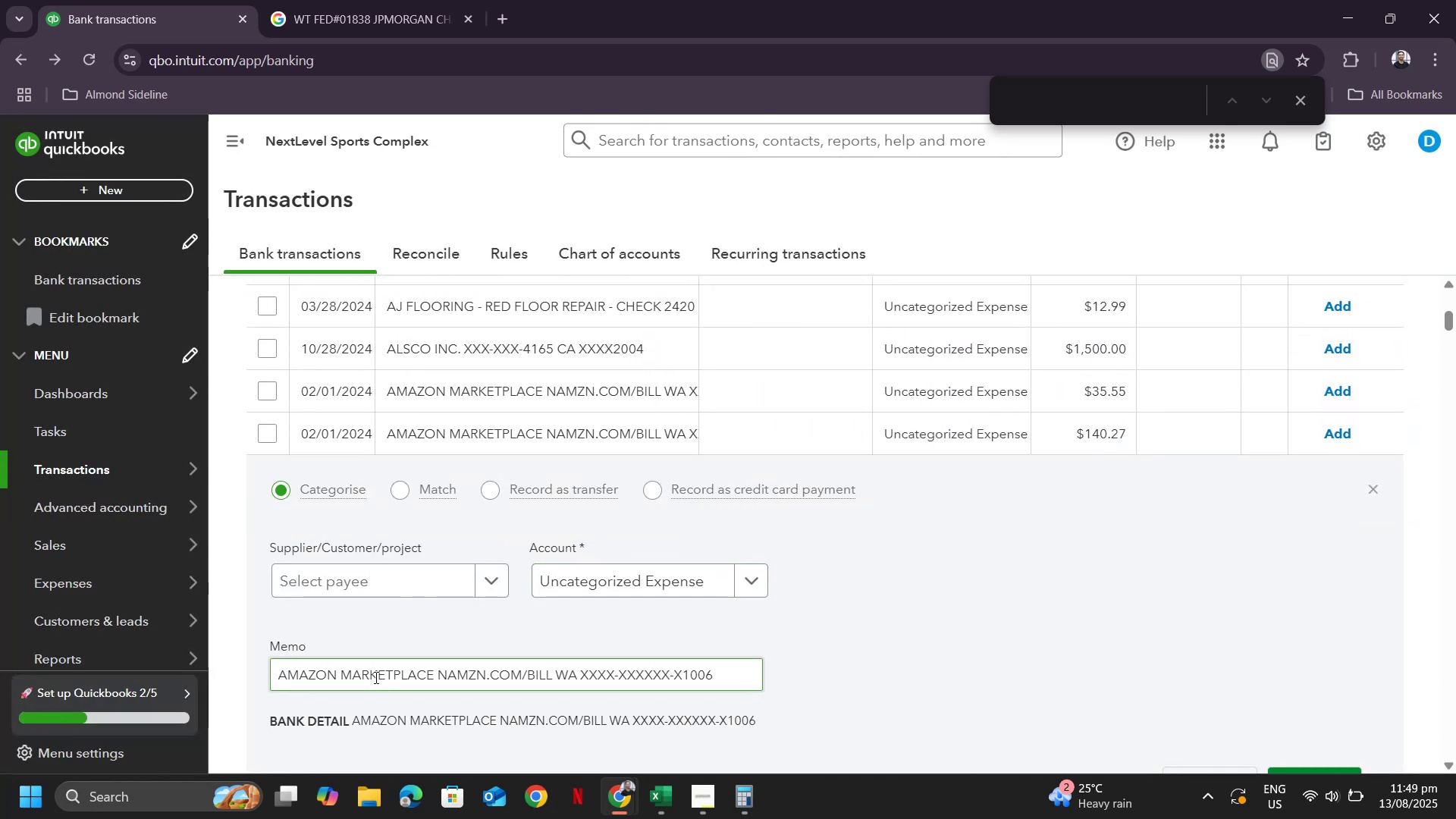 
left_click_drag(start_coordinate=[337, 675], to_coordinate=[183, 668])
 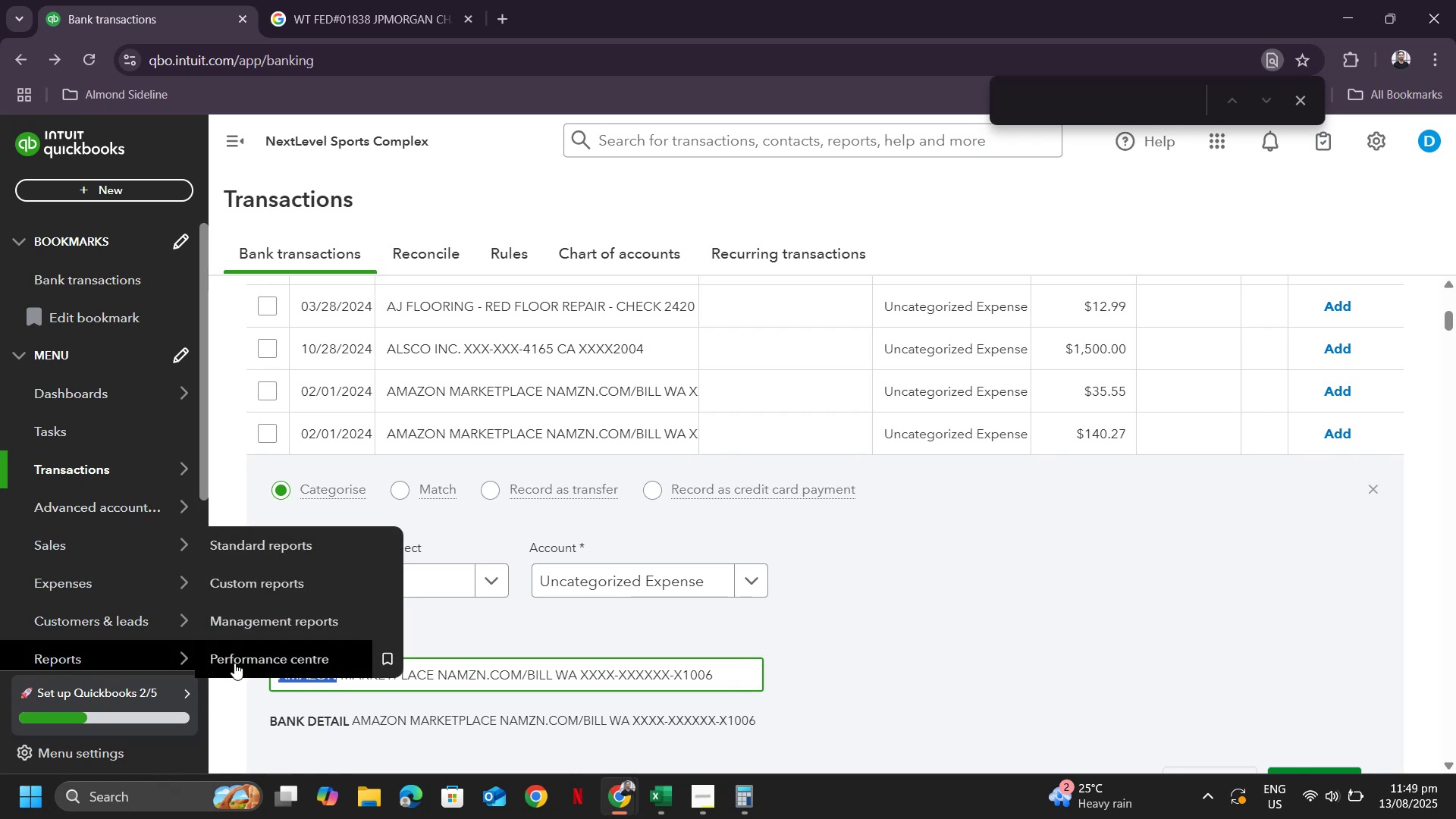 
key(Control+C)
 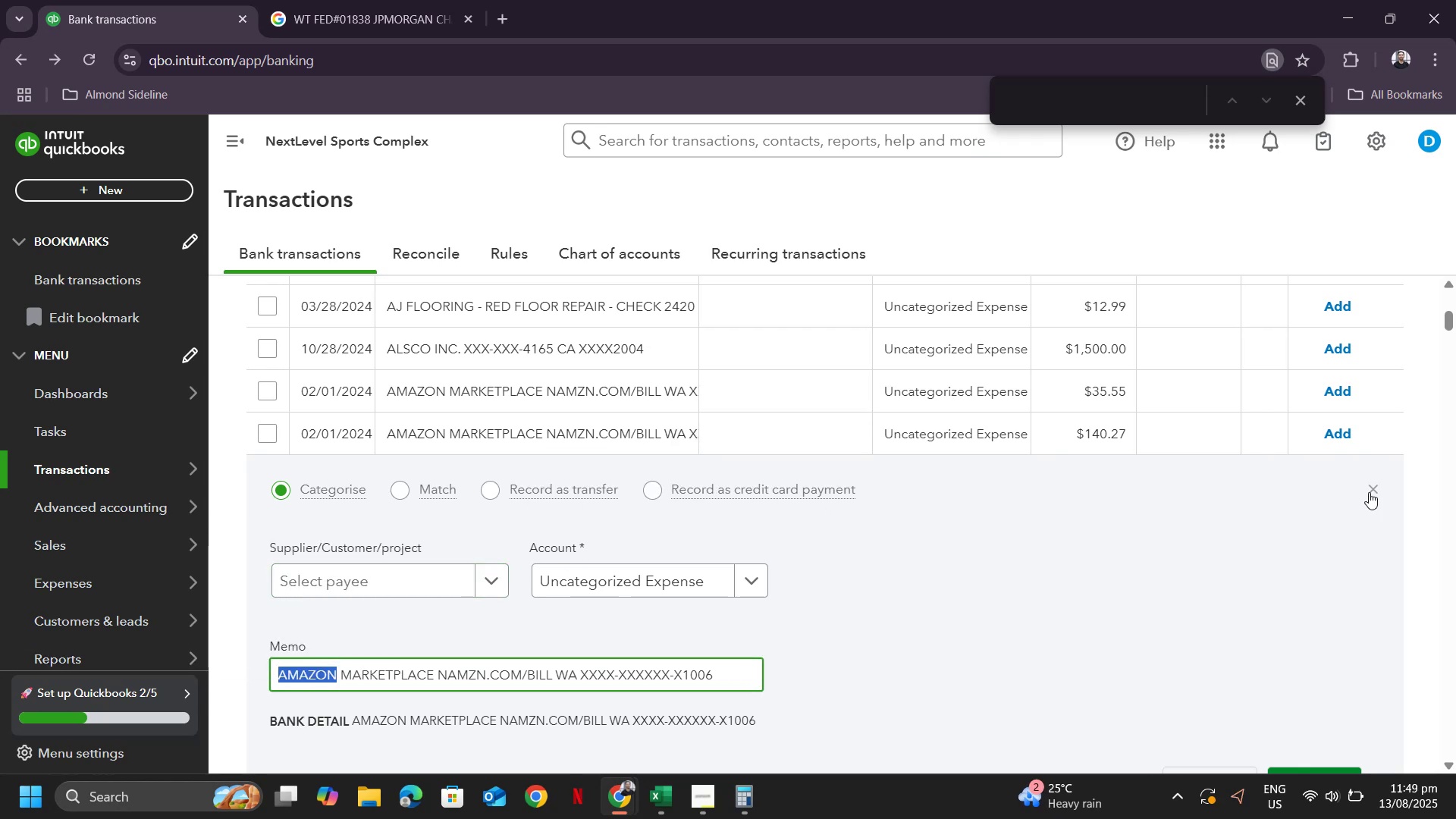 
scroll: coordinate [857, 433], scroll_direction: up, amount: 5.0
 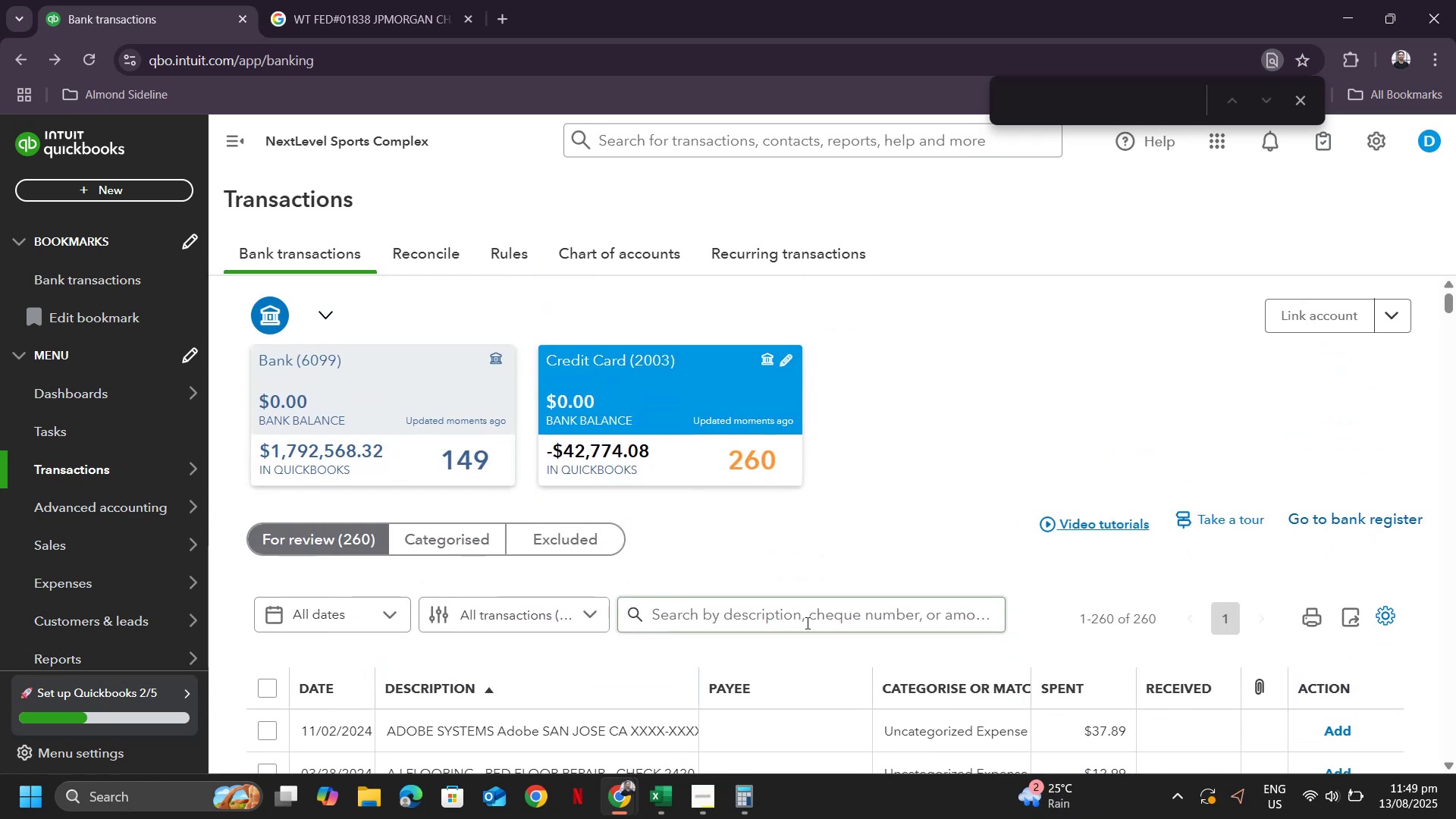 
left_click([806, 623])
 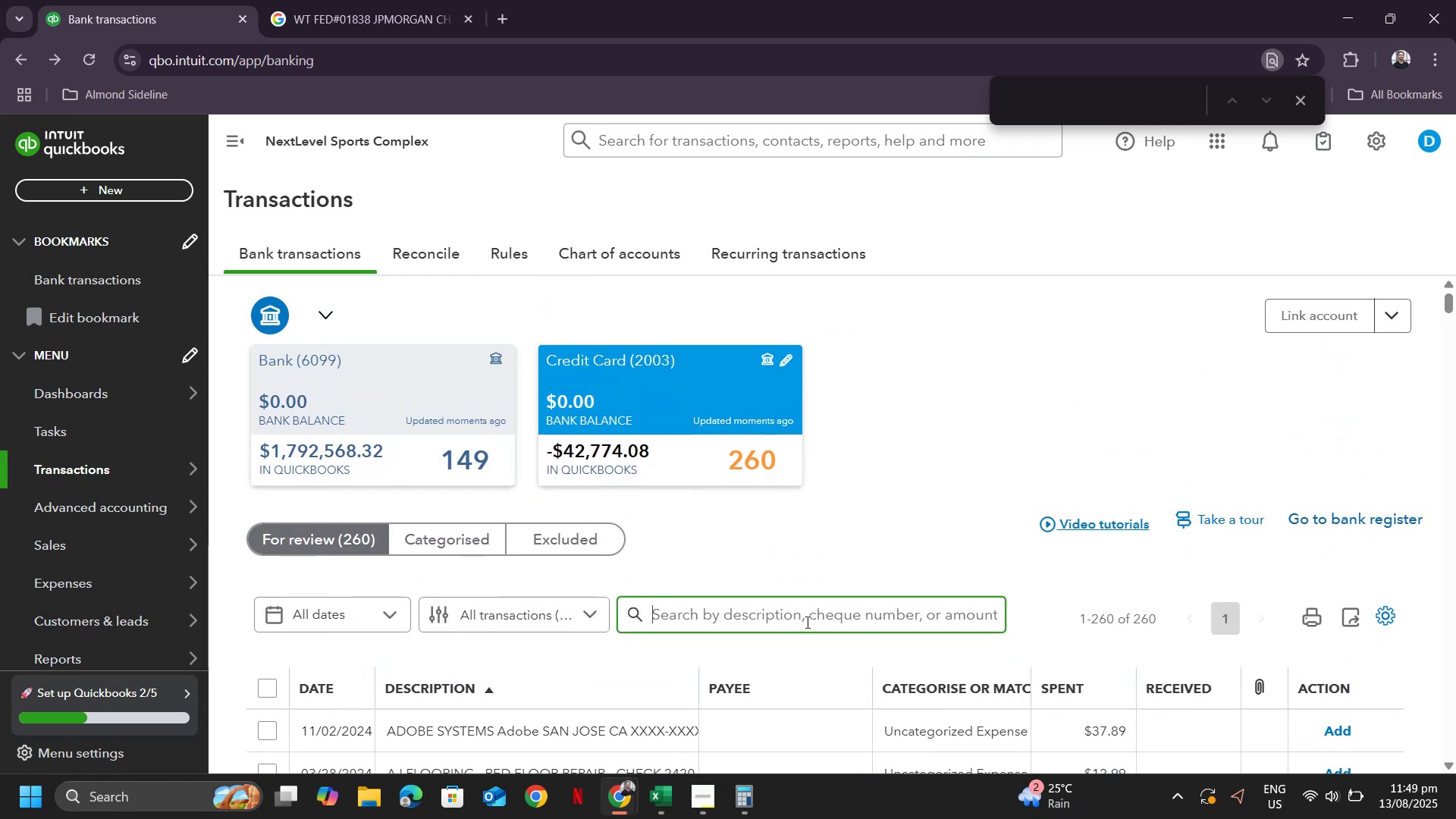 
key(Control+ControlLeft)
 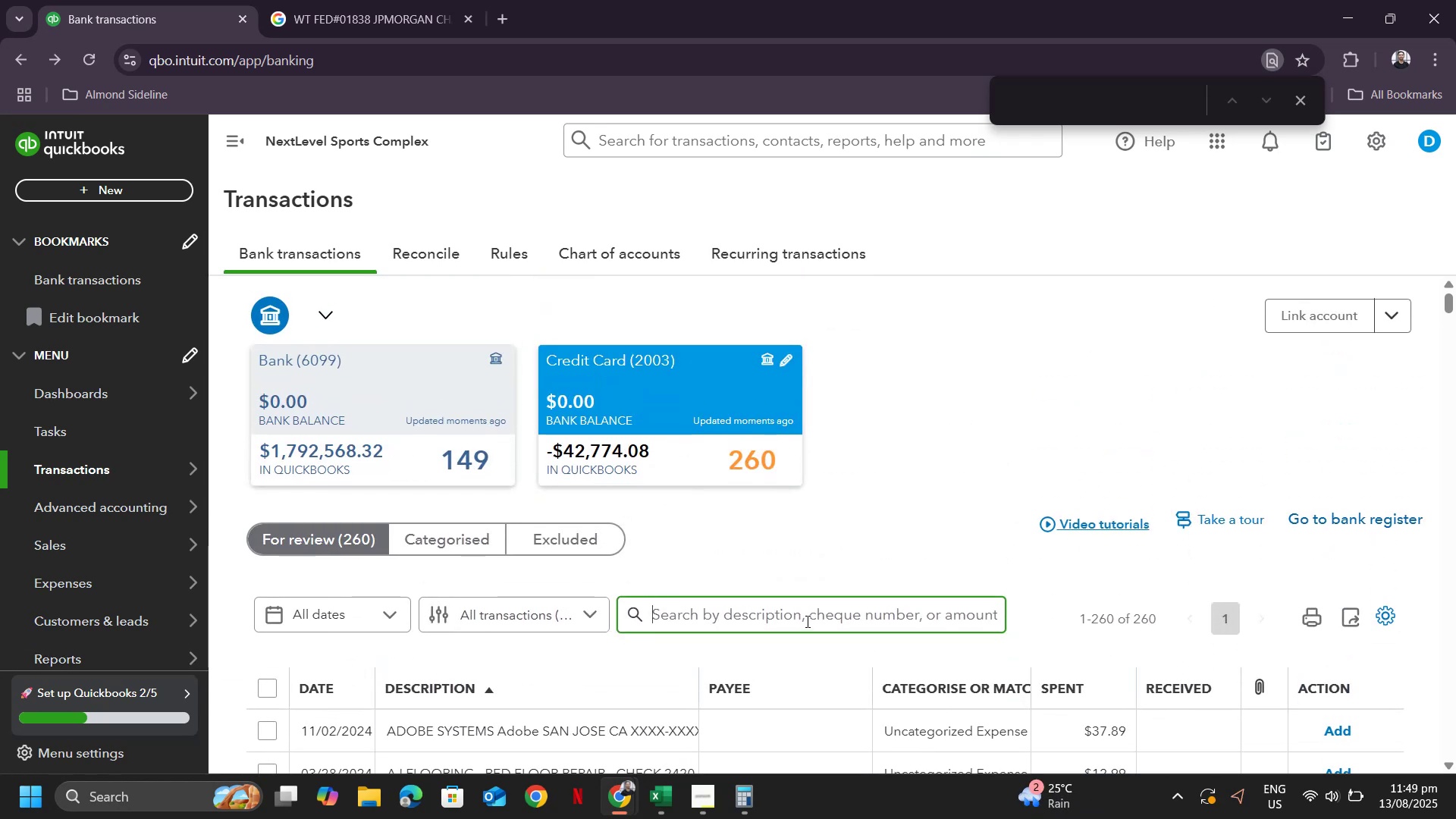 
key(Control+V)
 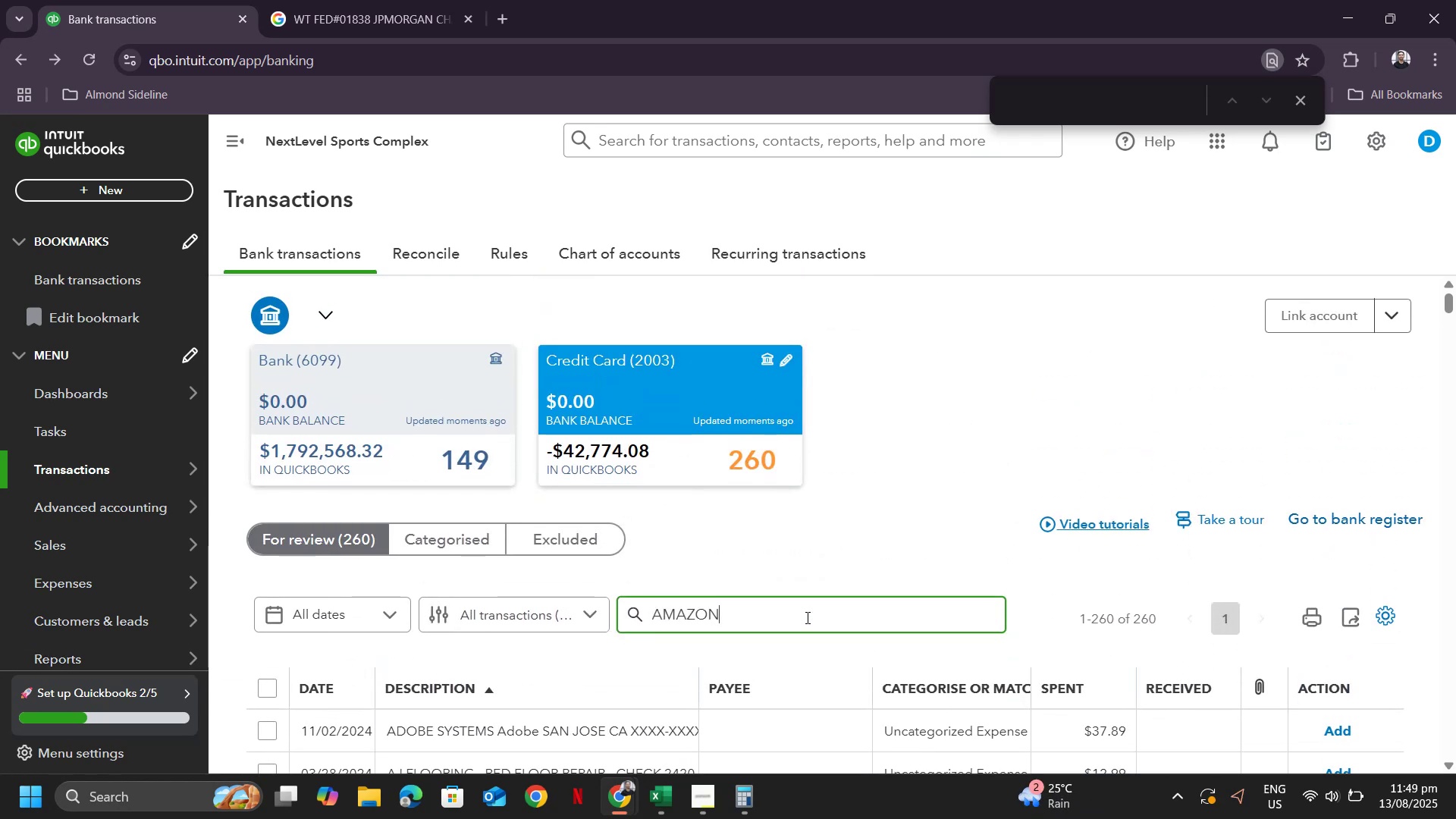 
key(Enter)
 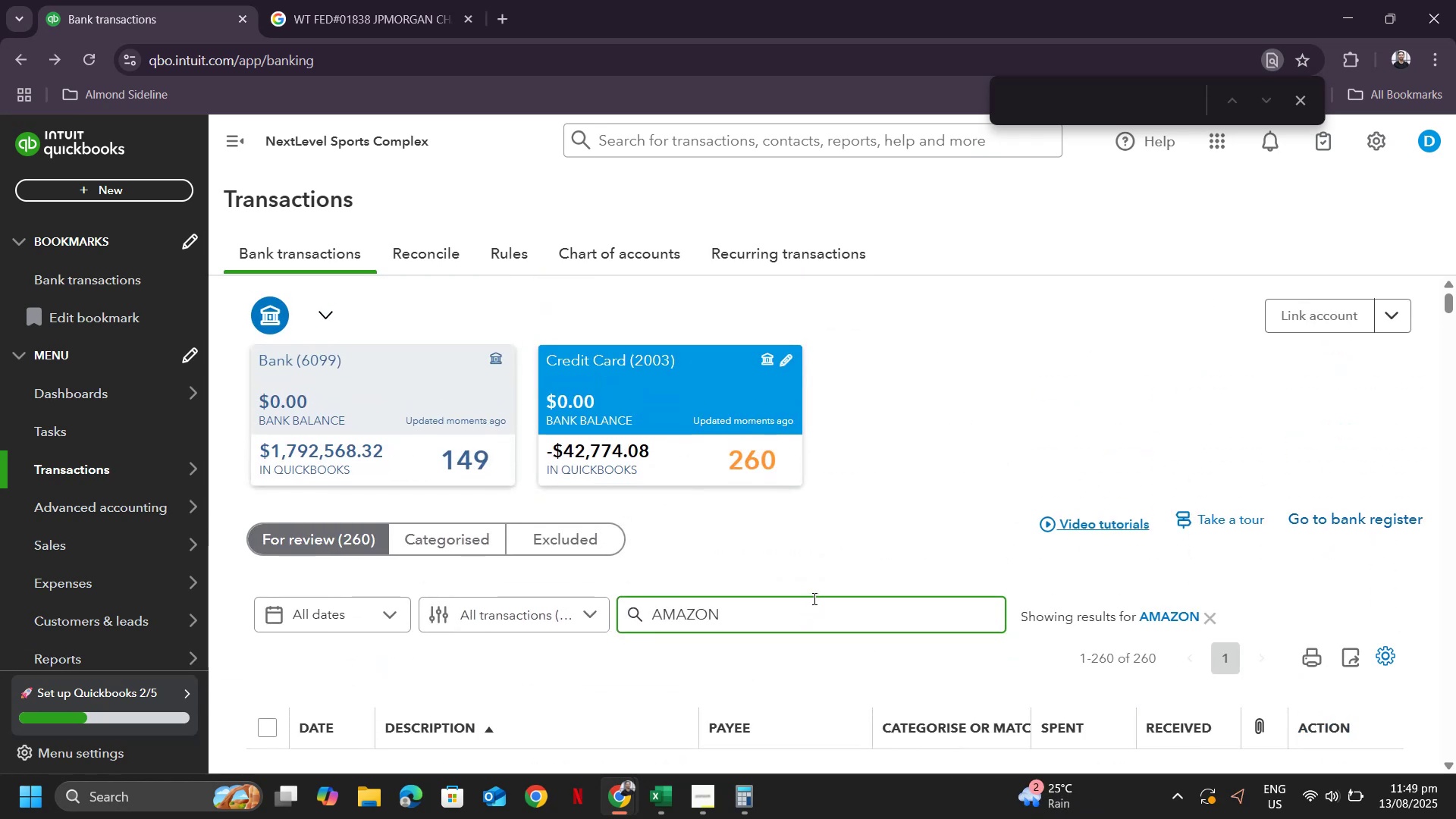 
scroll: coordinate [860, 548], scroll_direction: down, amount: 3.0
 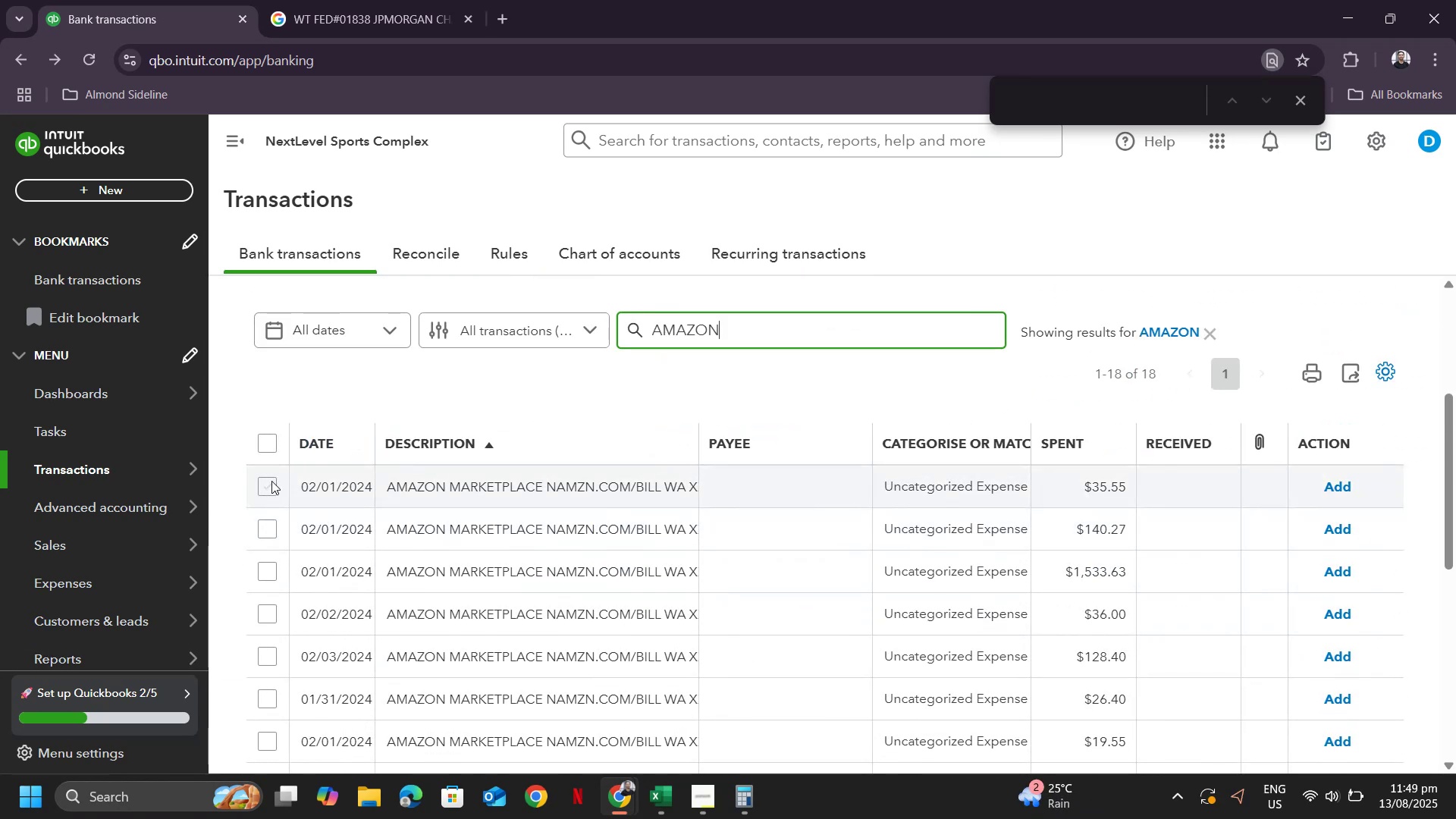 
left_click([262, 441])
 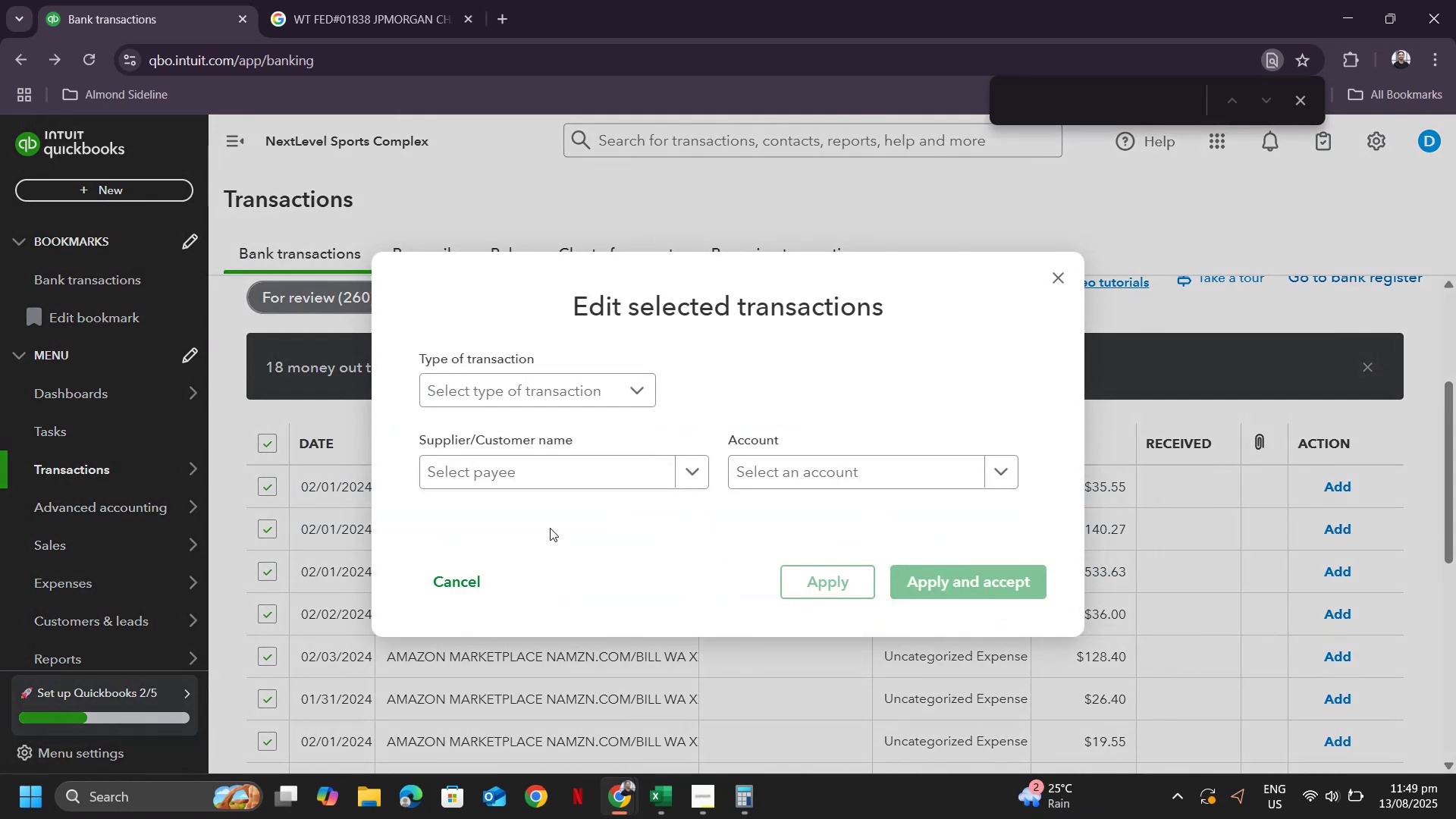 
left_click([517, 459])
 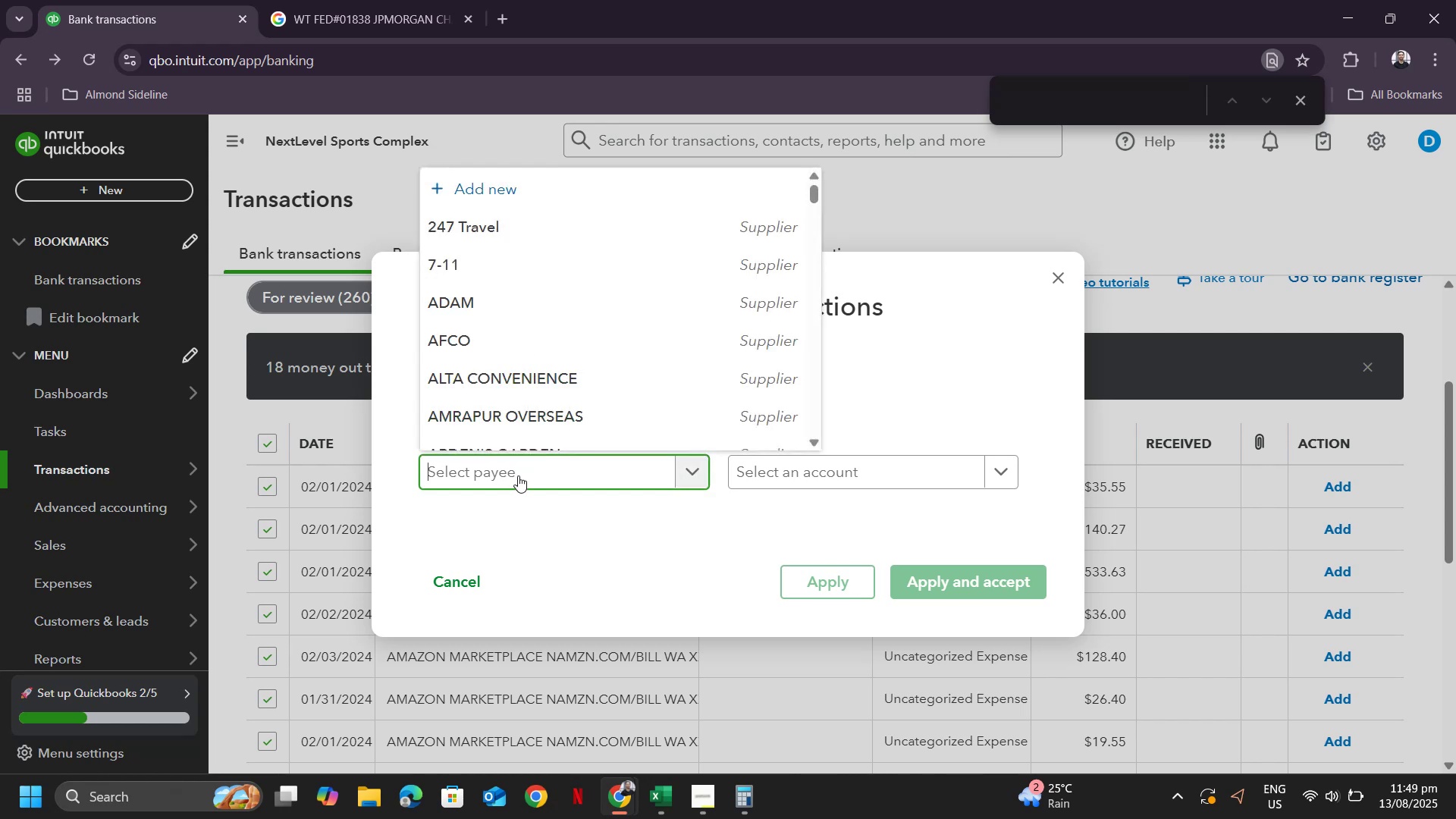 
key(Control+ControlLeft)
 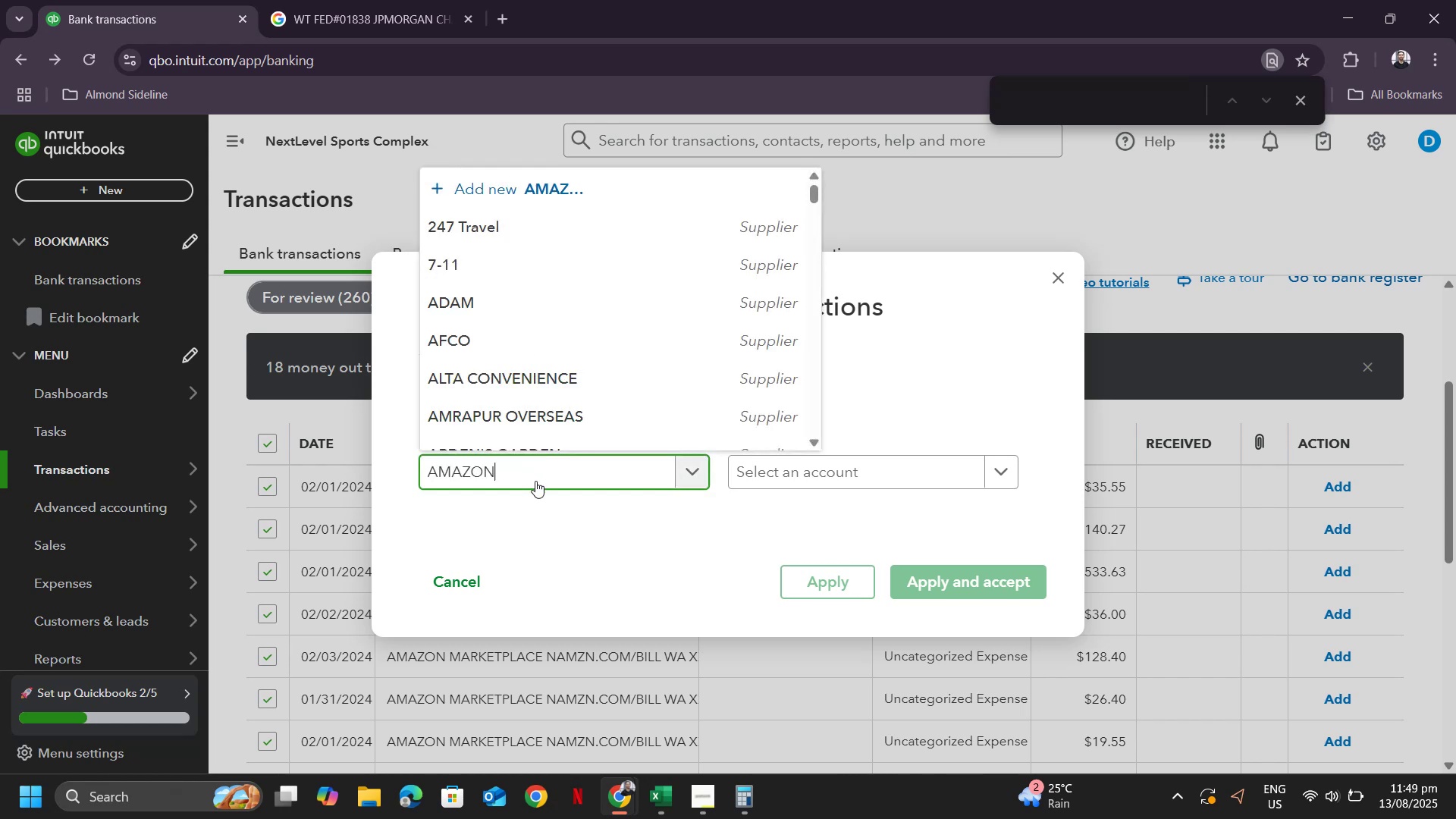 
key(Control+V)
 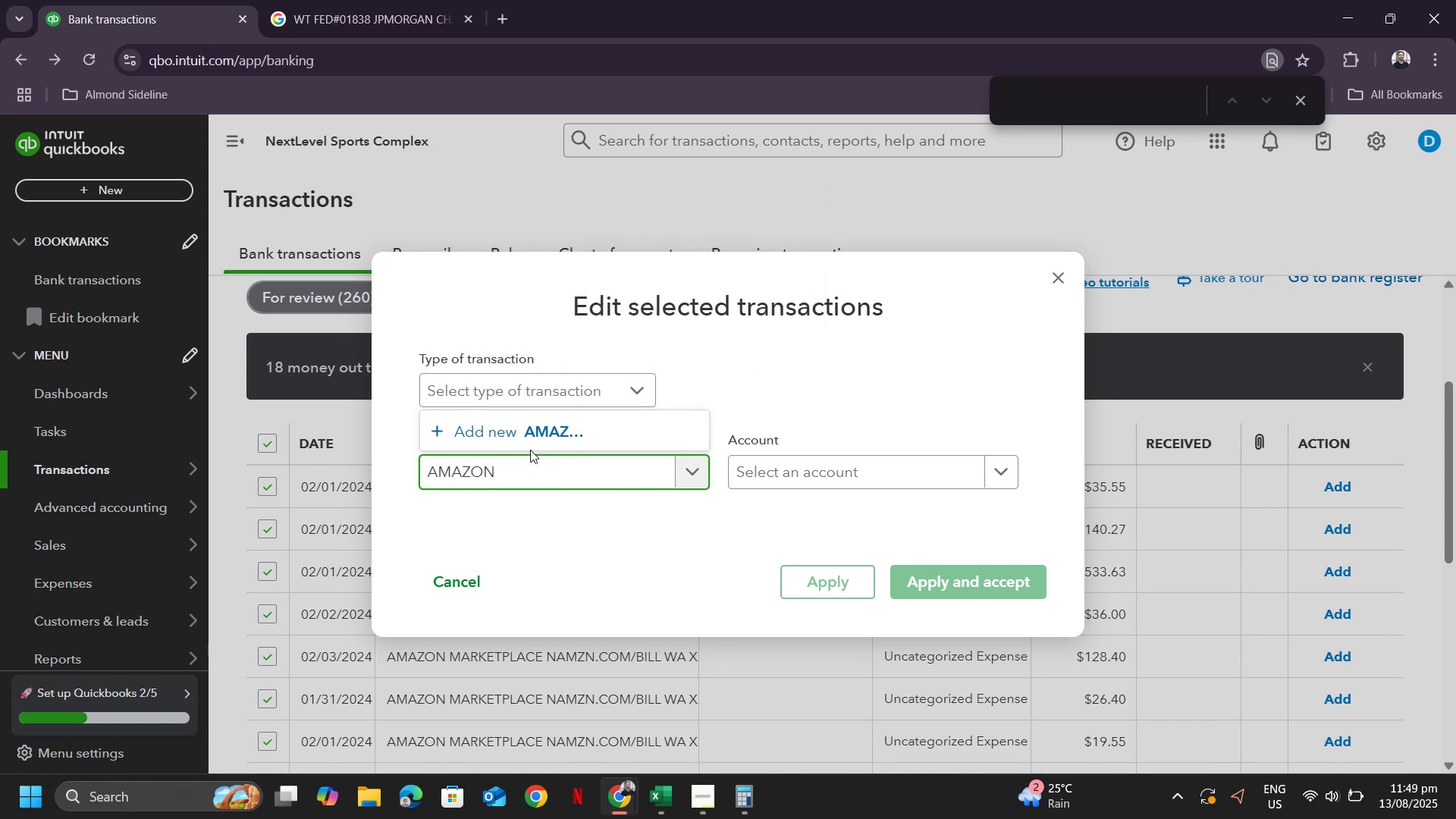 
left_click([528, 417])
 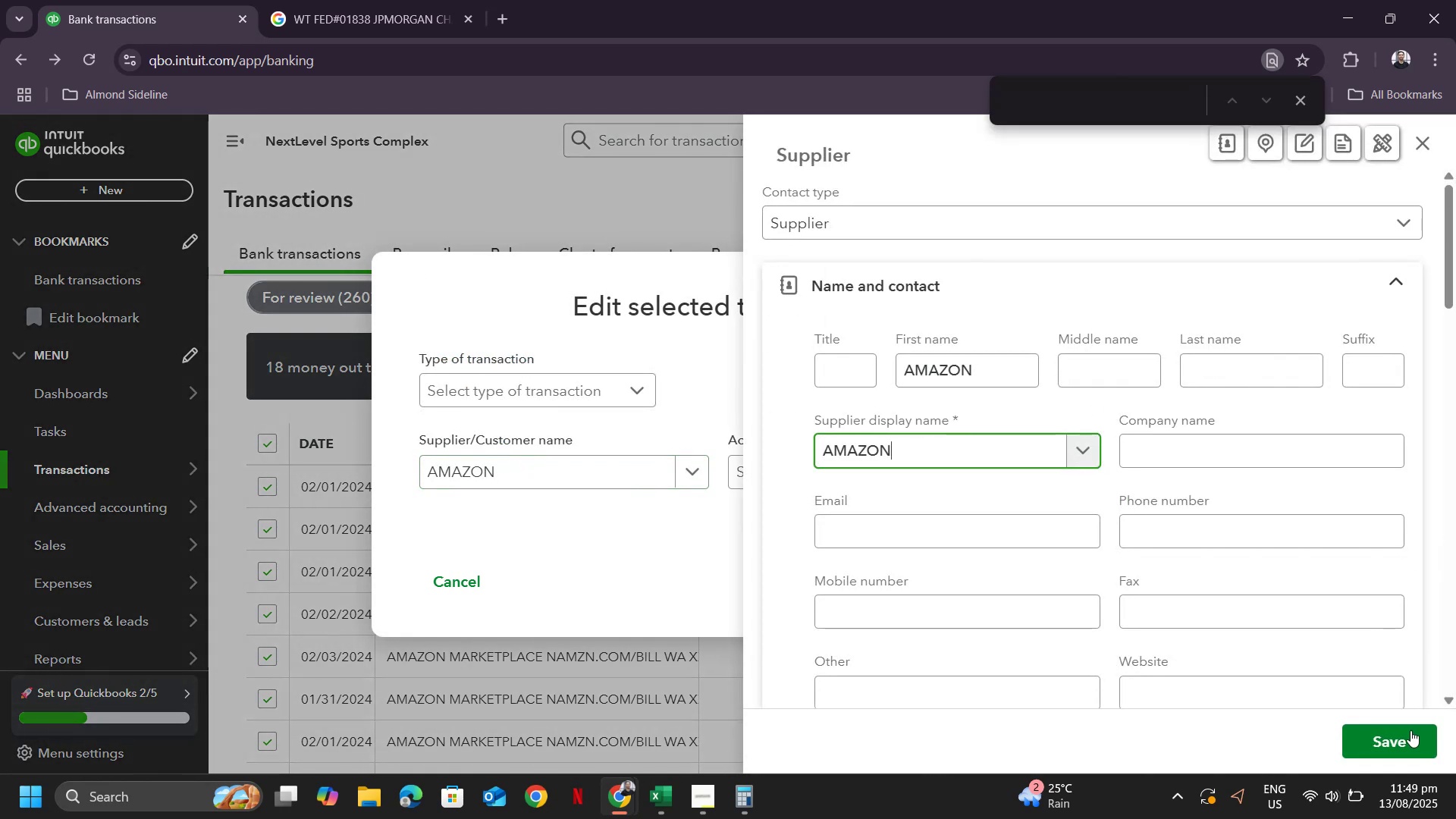 
left_click([1408, 739])
 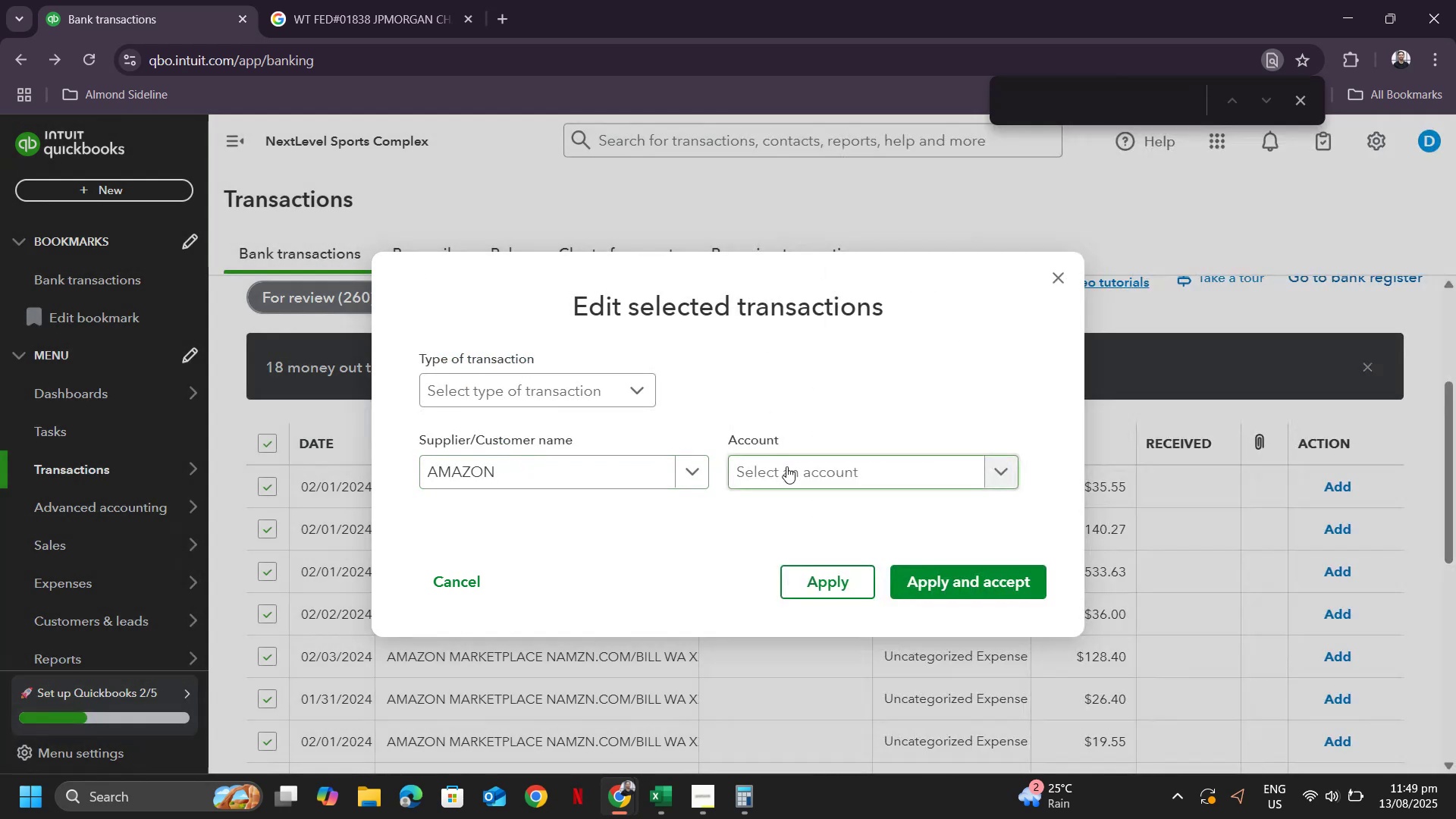 
left_click([786, 467])
 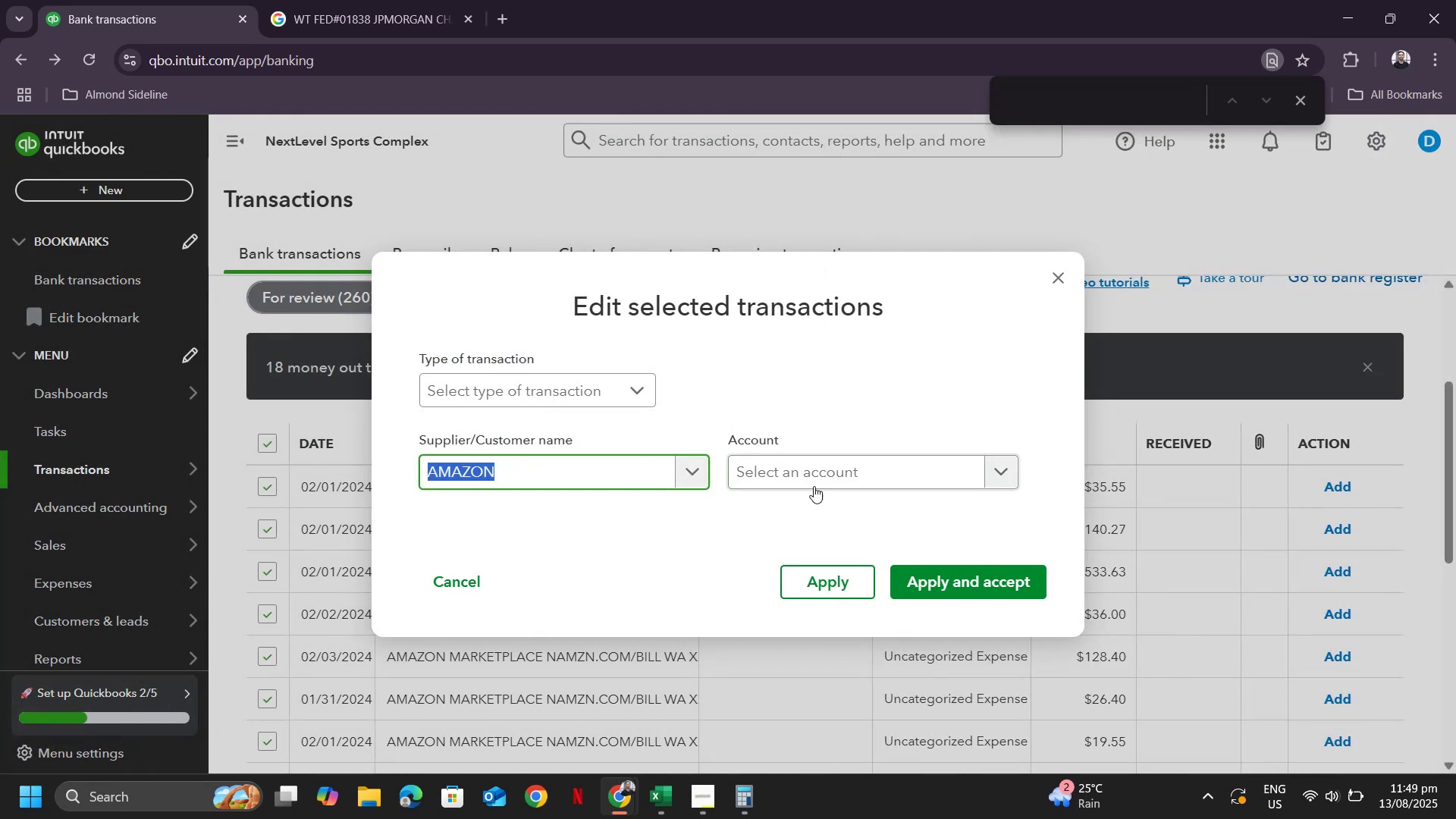 
left_click([811, 477])
 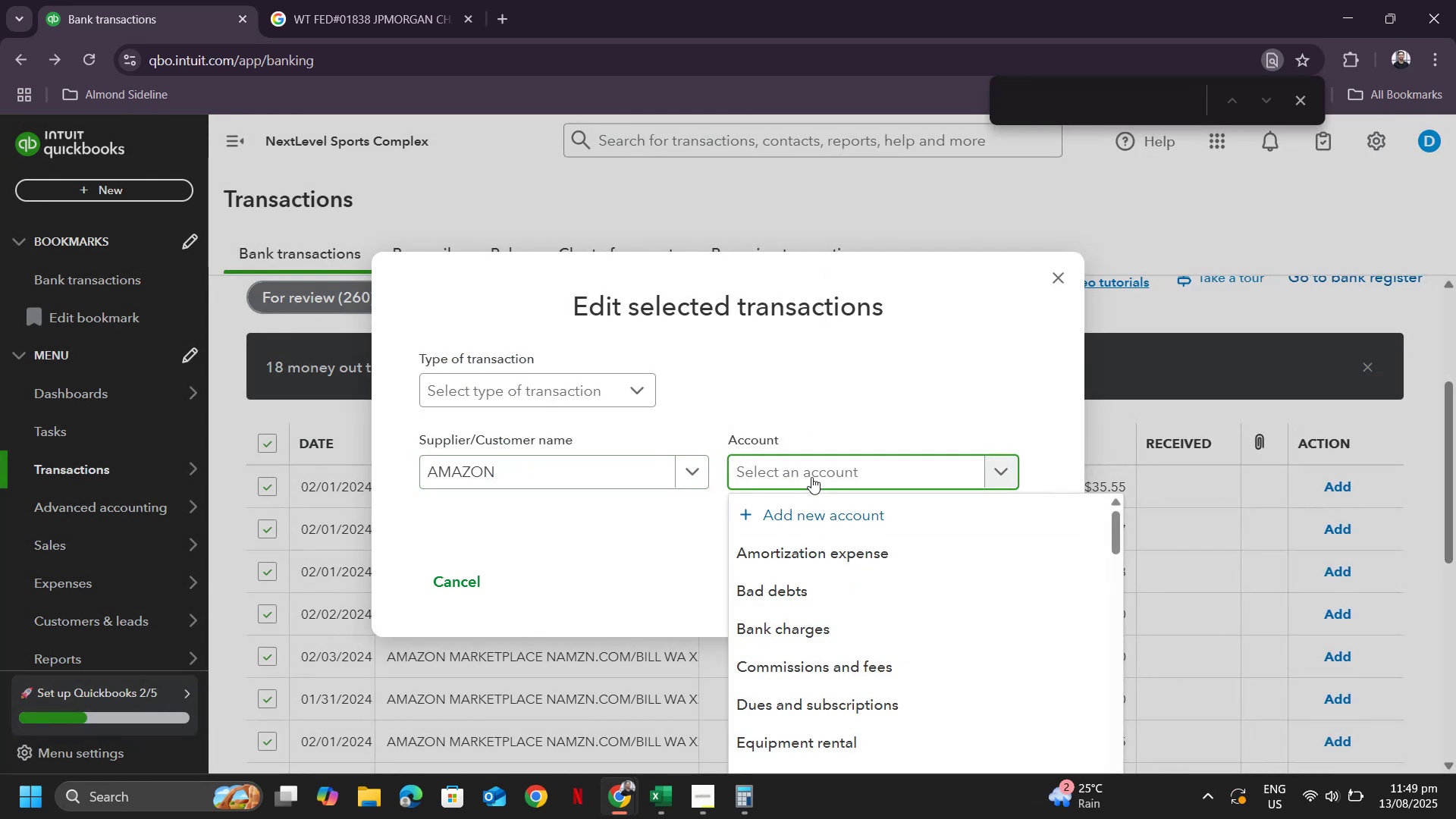 
type(gene)
 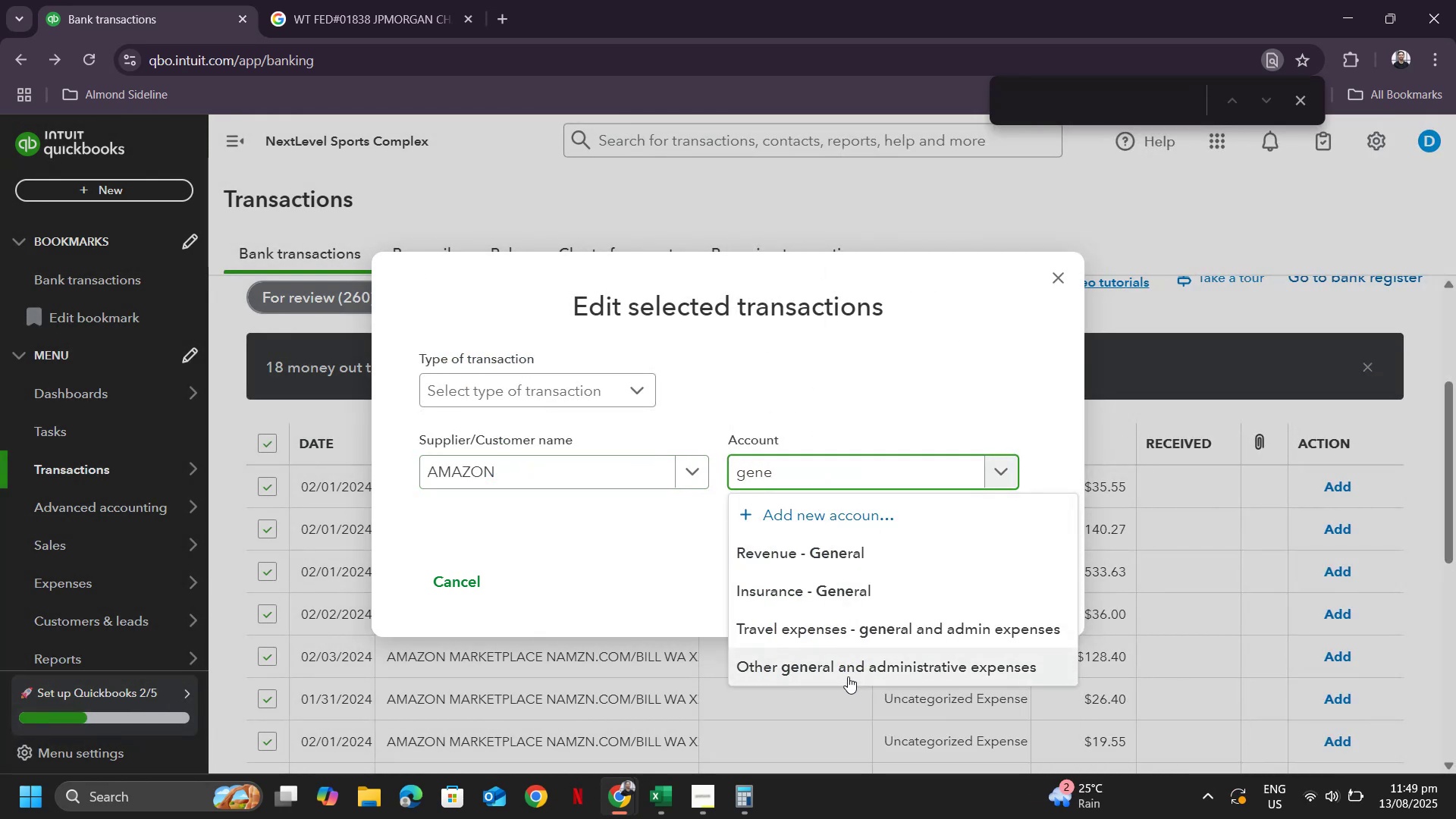 
left_click([848, 671])
 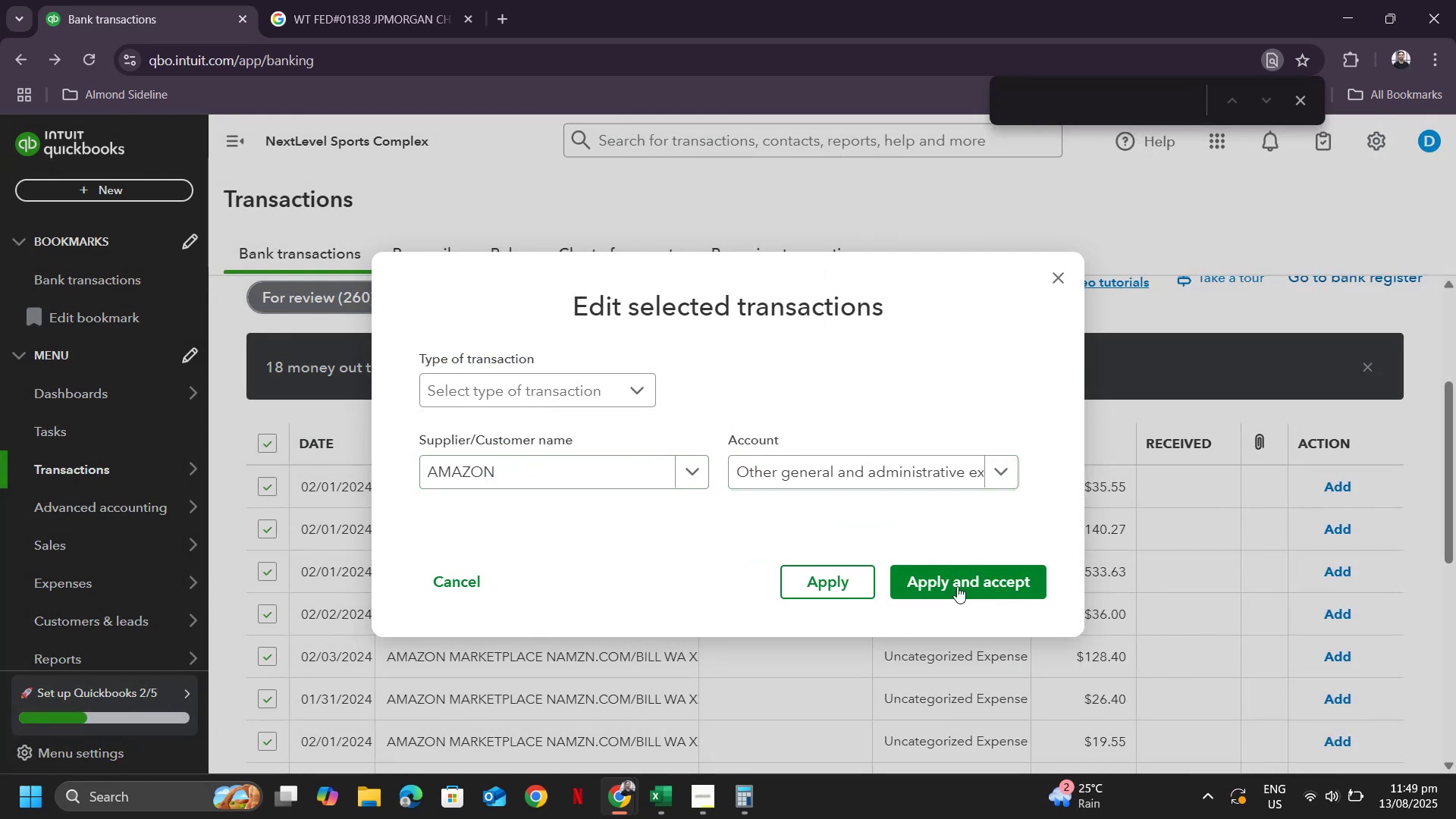 
left_click([957, 588])
 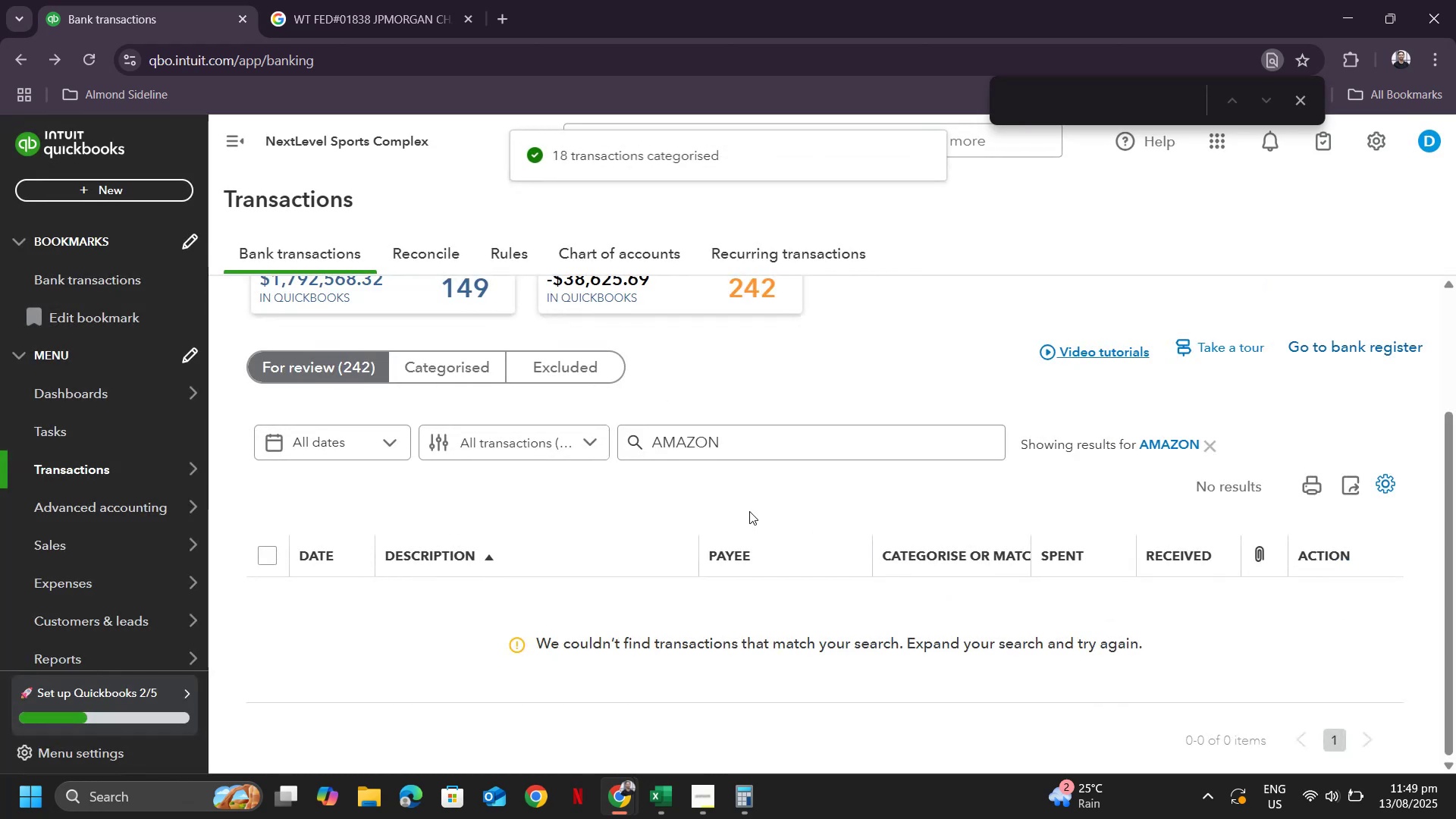 
left_click([1211, 444])
 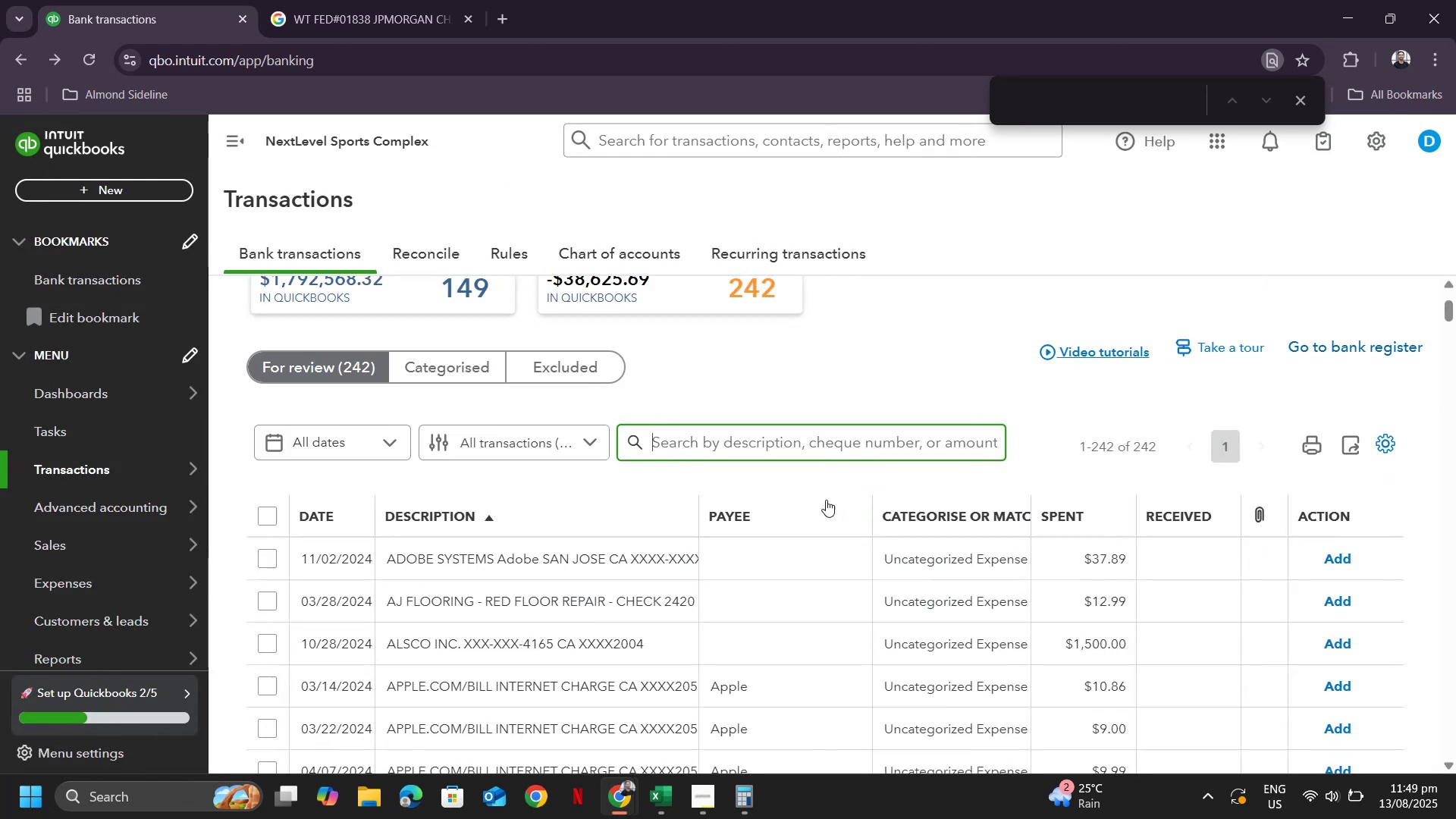 
scroll: coordinate [795, 524], scroll_direction: down, amount: 2.0
 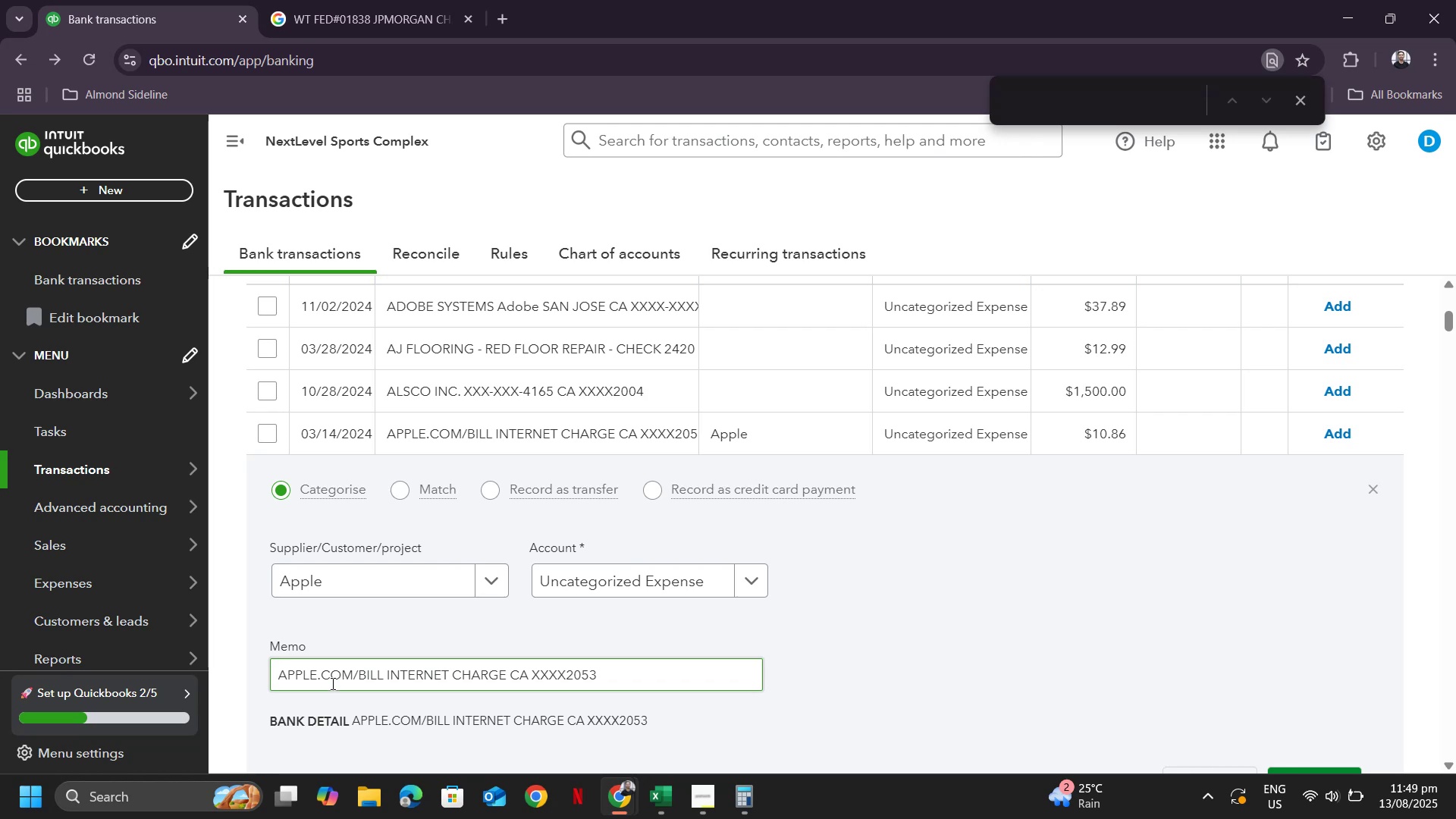 
left_click_drag(start_coordinate=[315, 675], to_coordinate=[265, 673])
 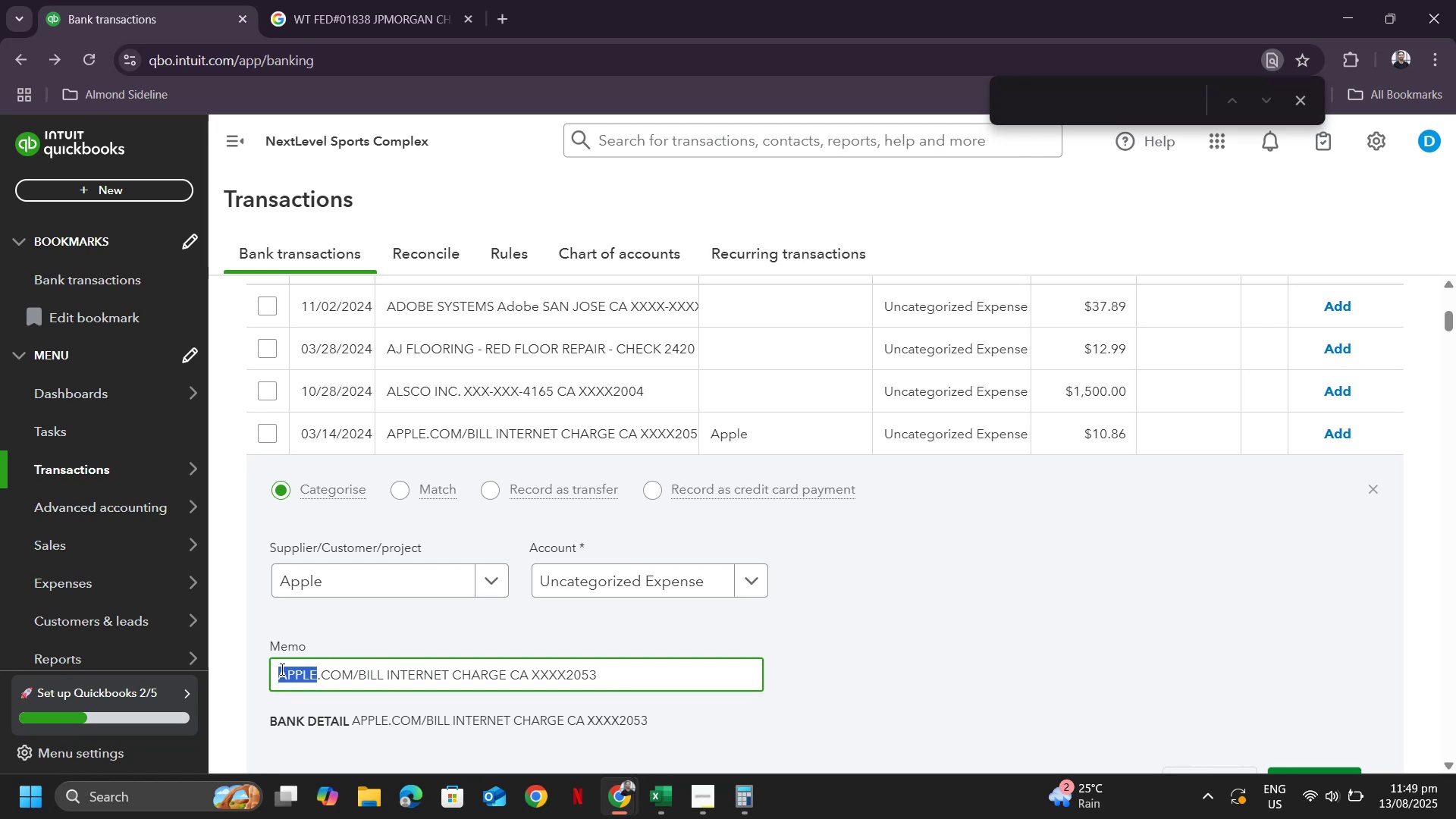 
key(Control+C)
 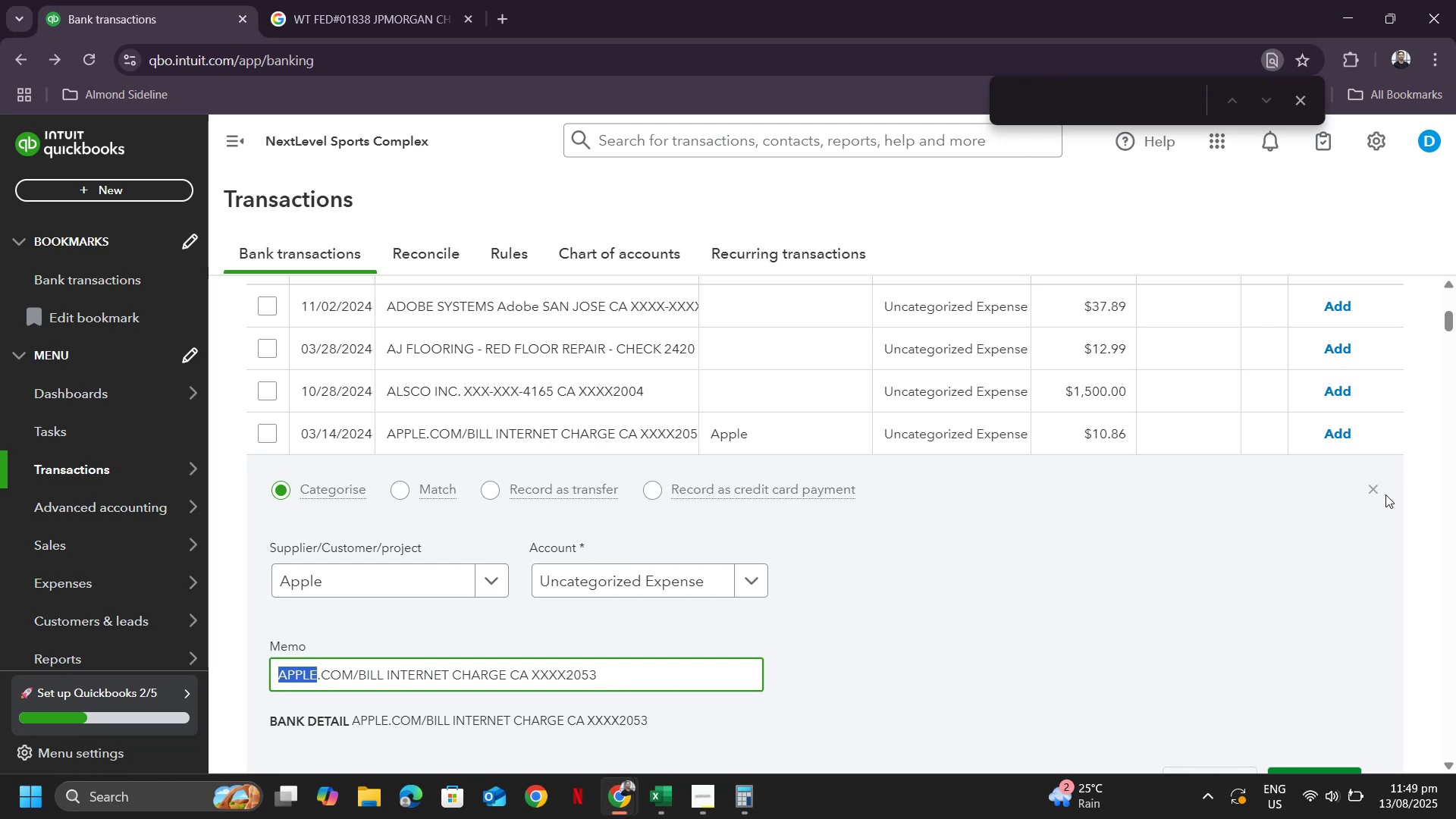 
left_click([1373, 498])
 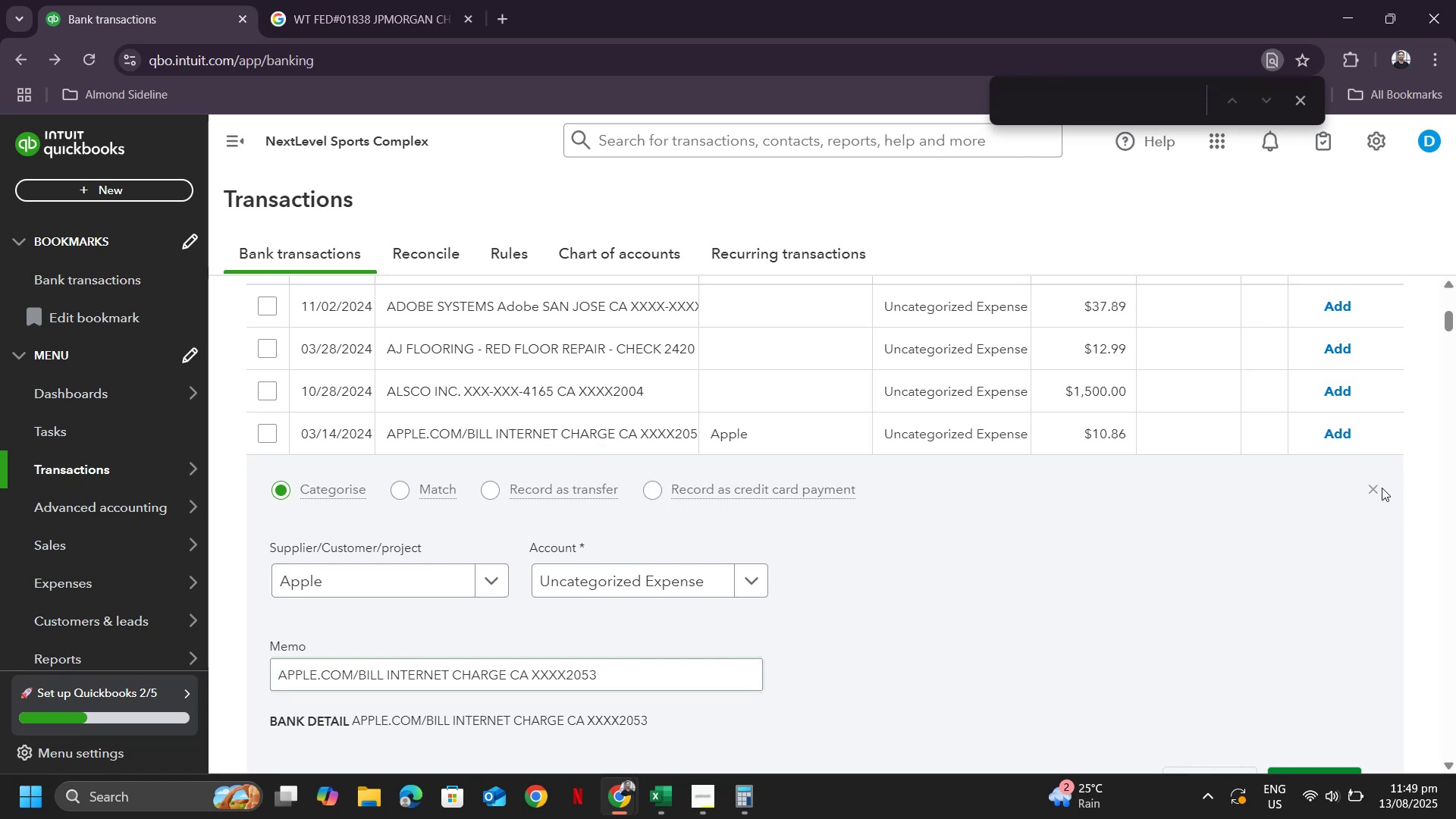 
double_click([1370, 488])
 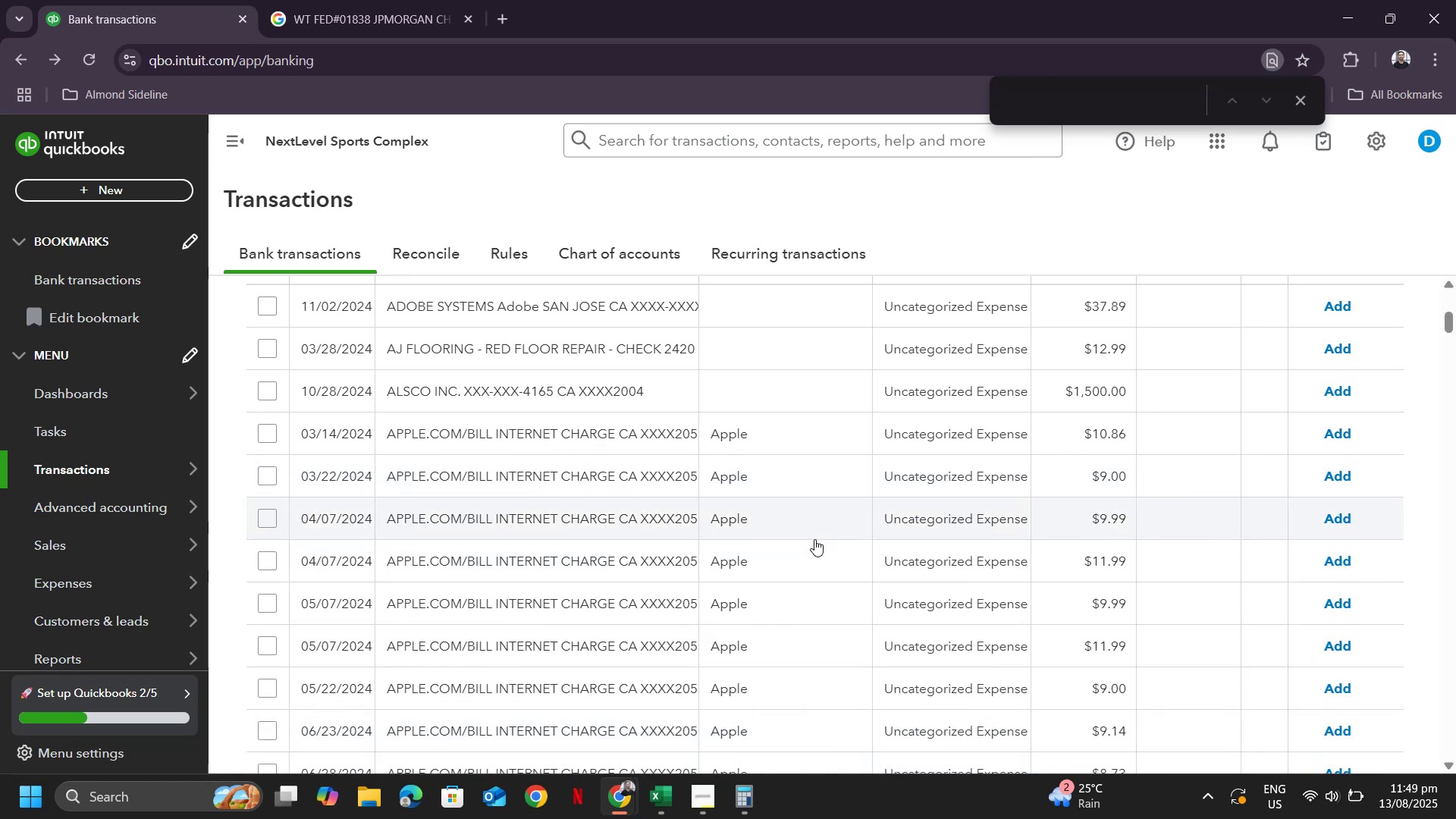 
scroll: coordinate [820, 529], scroll_direction: up, amount: 1.0
 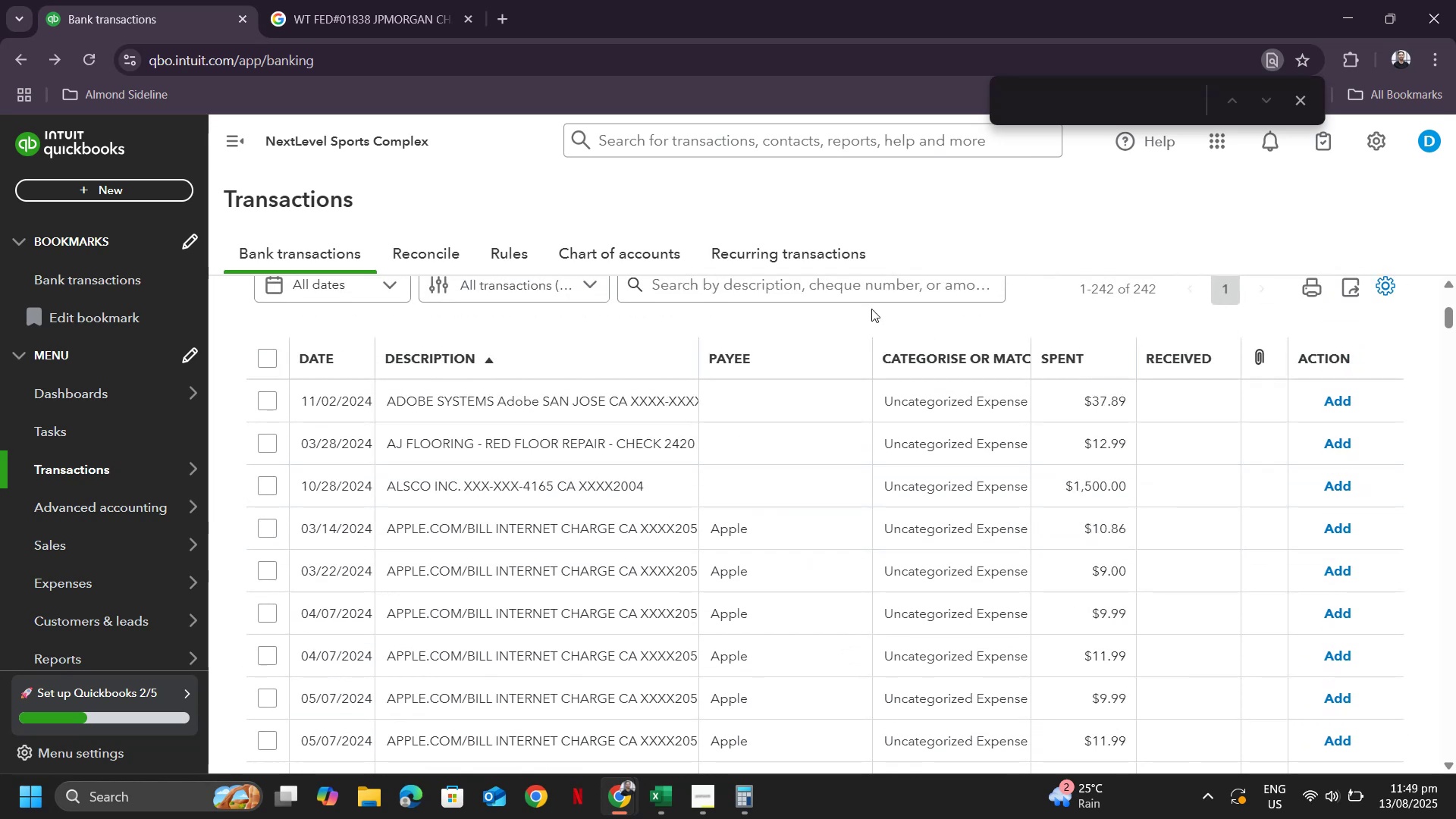 
left_click([844, 287])
 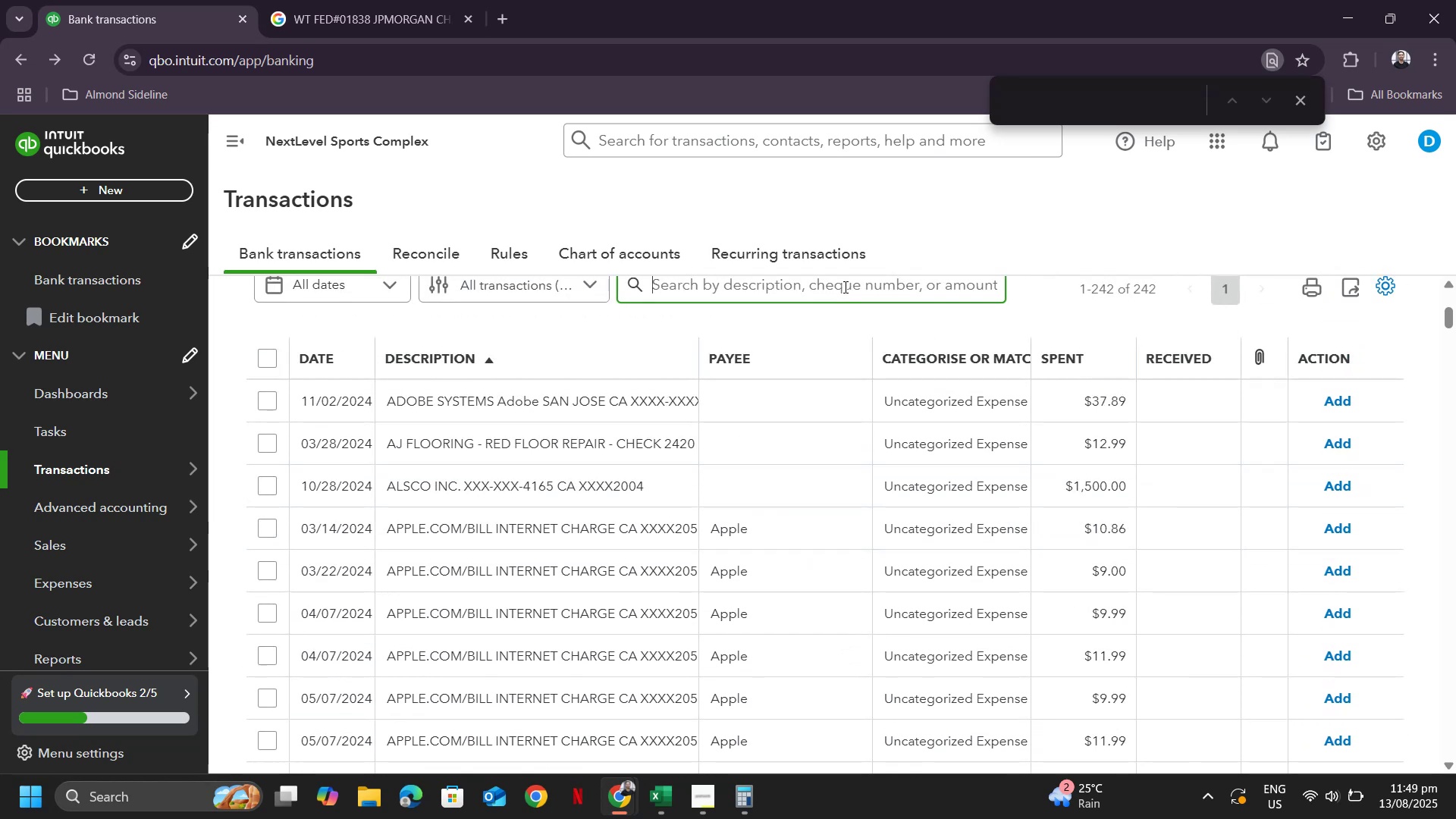 
key(Control+ControlLeft)
 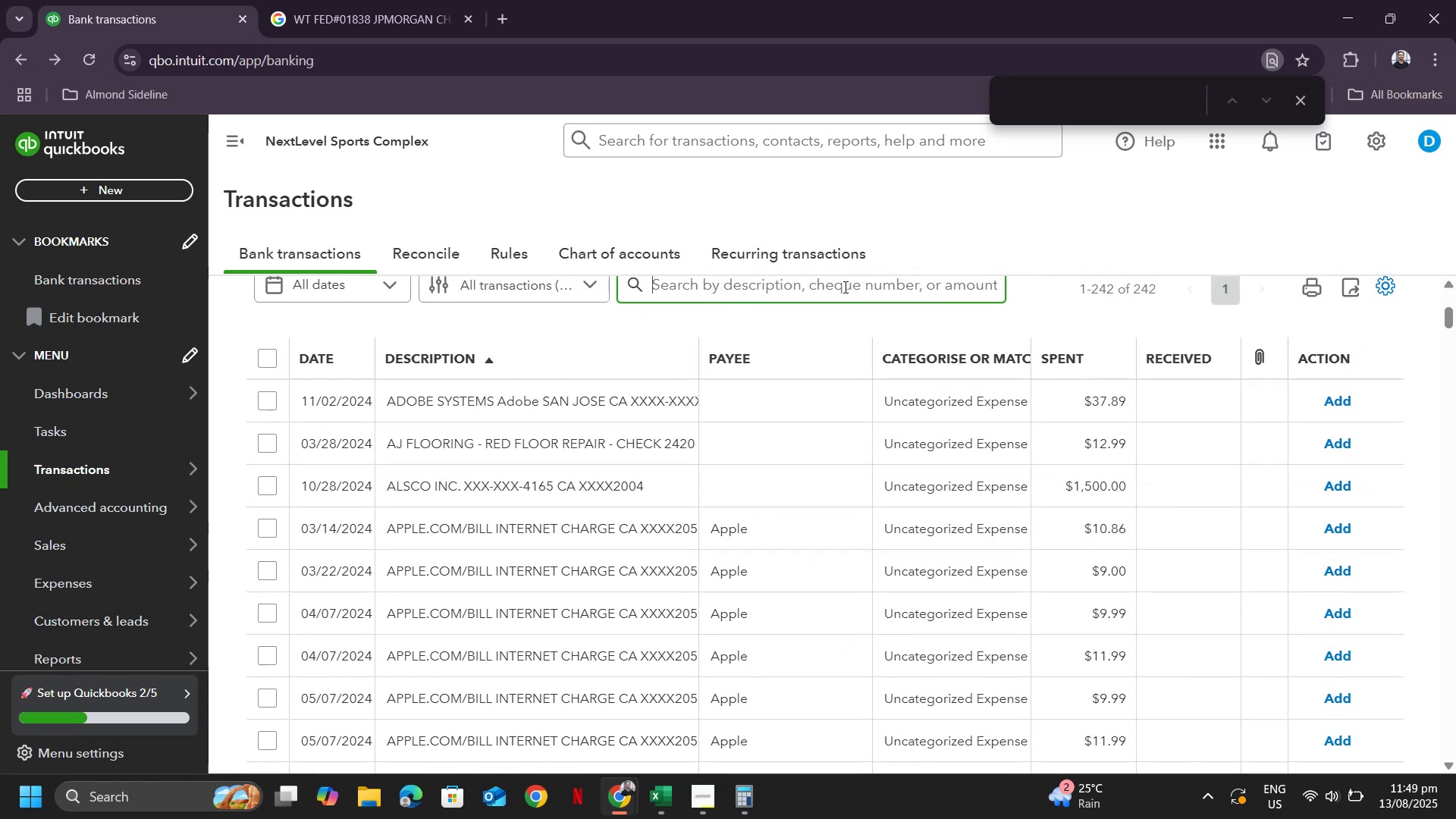 
key(Control+V)
 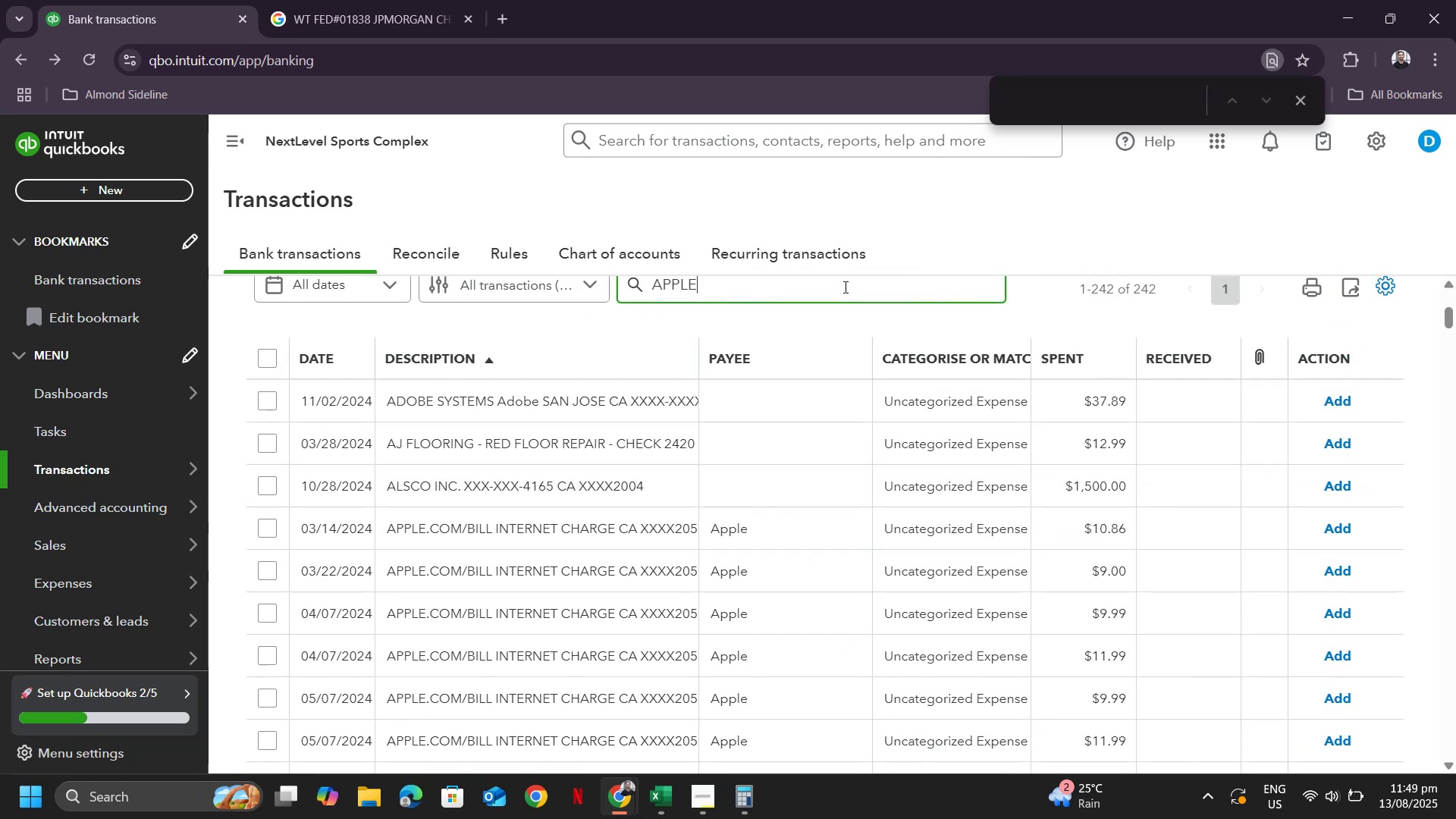 
key(Enter)
 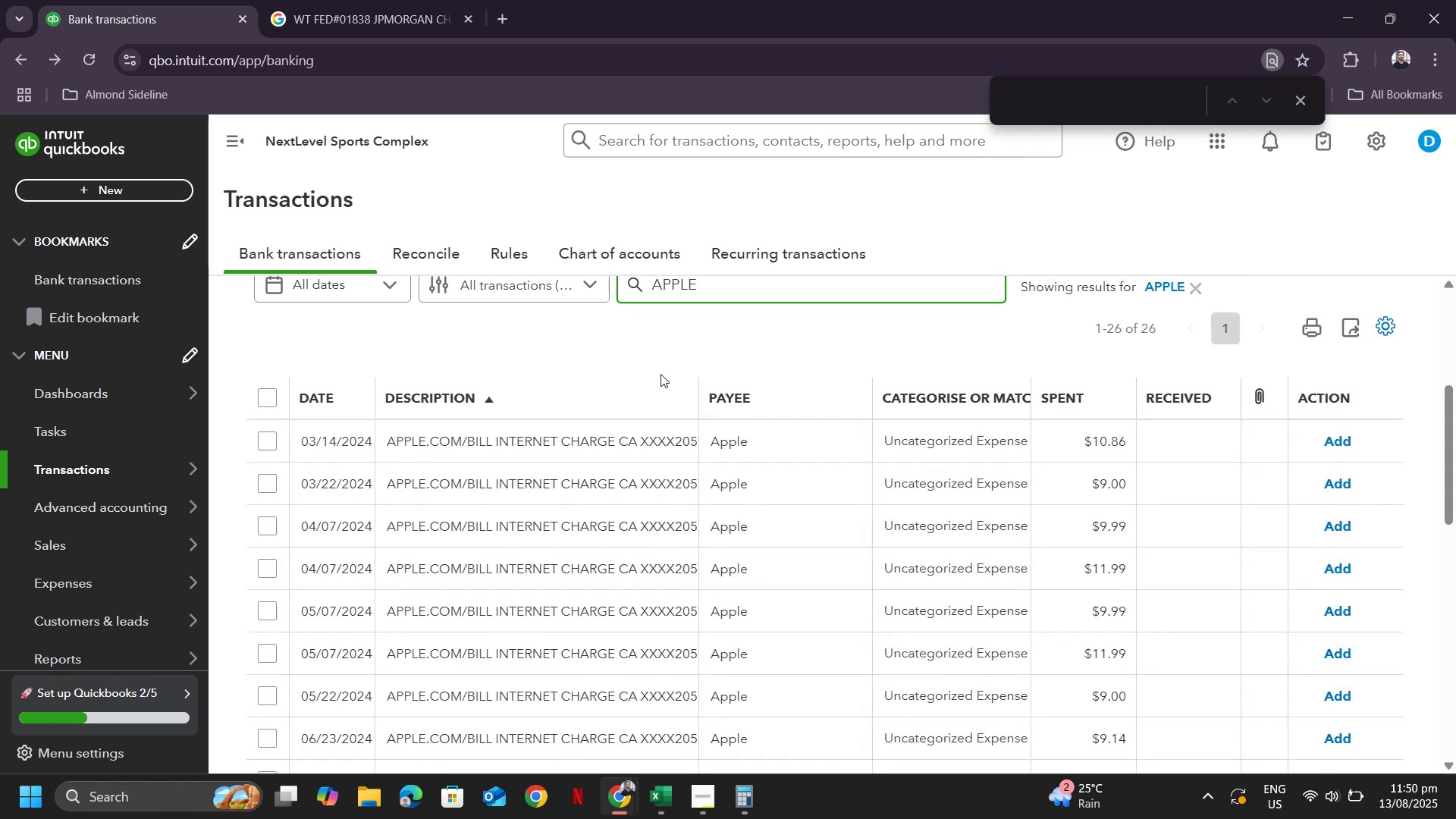 
scroll: coordinate [836, 493], scroll_direction: down, amount: 4.0
 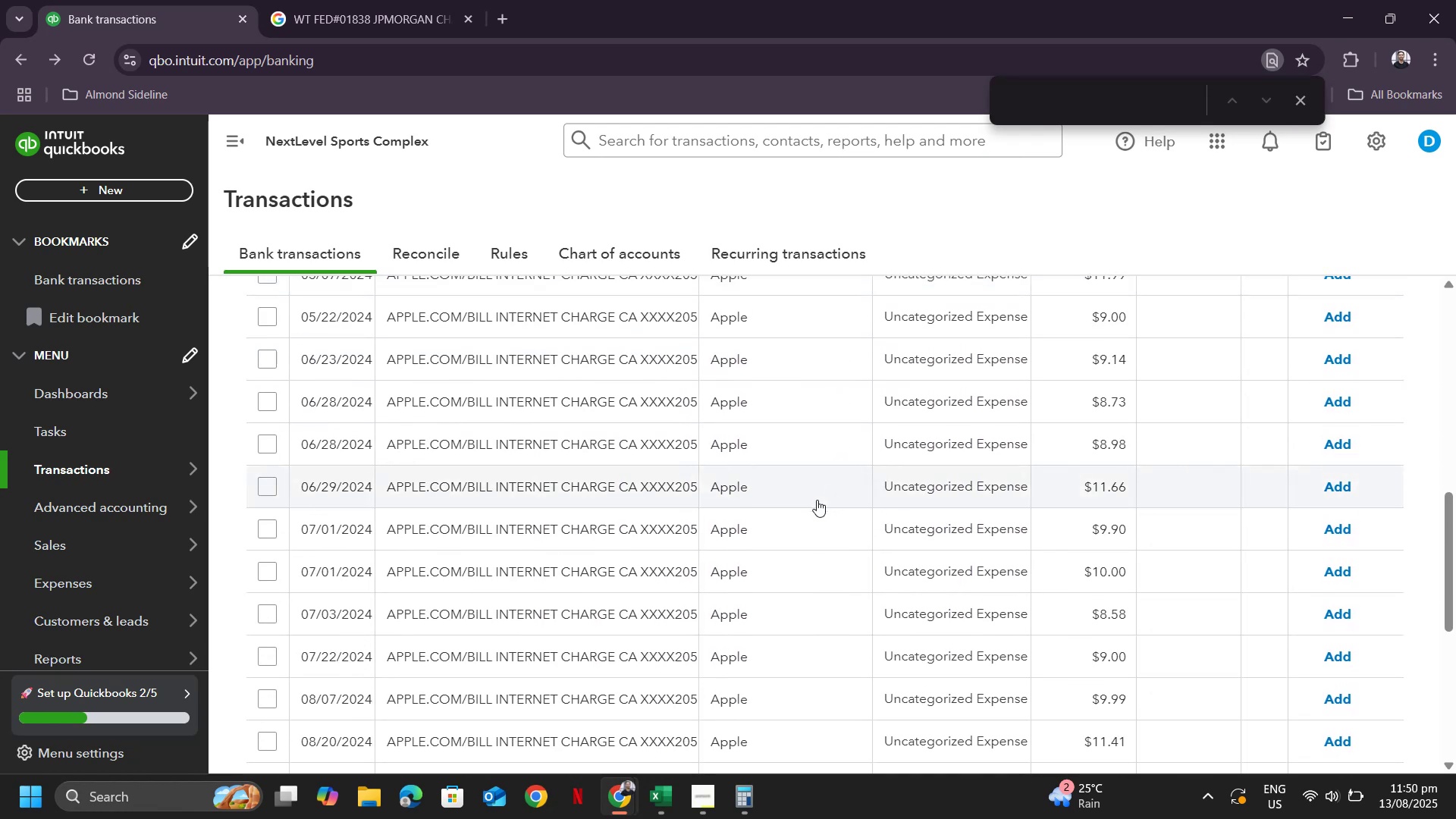 
scroll: coordinate [781, 519], scroll_direction: up, amount: 2.0
 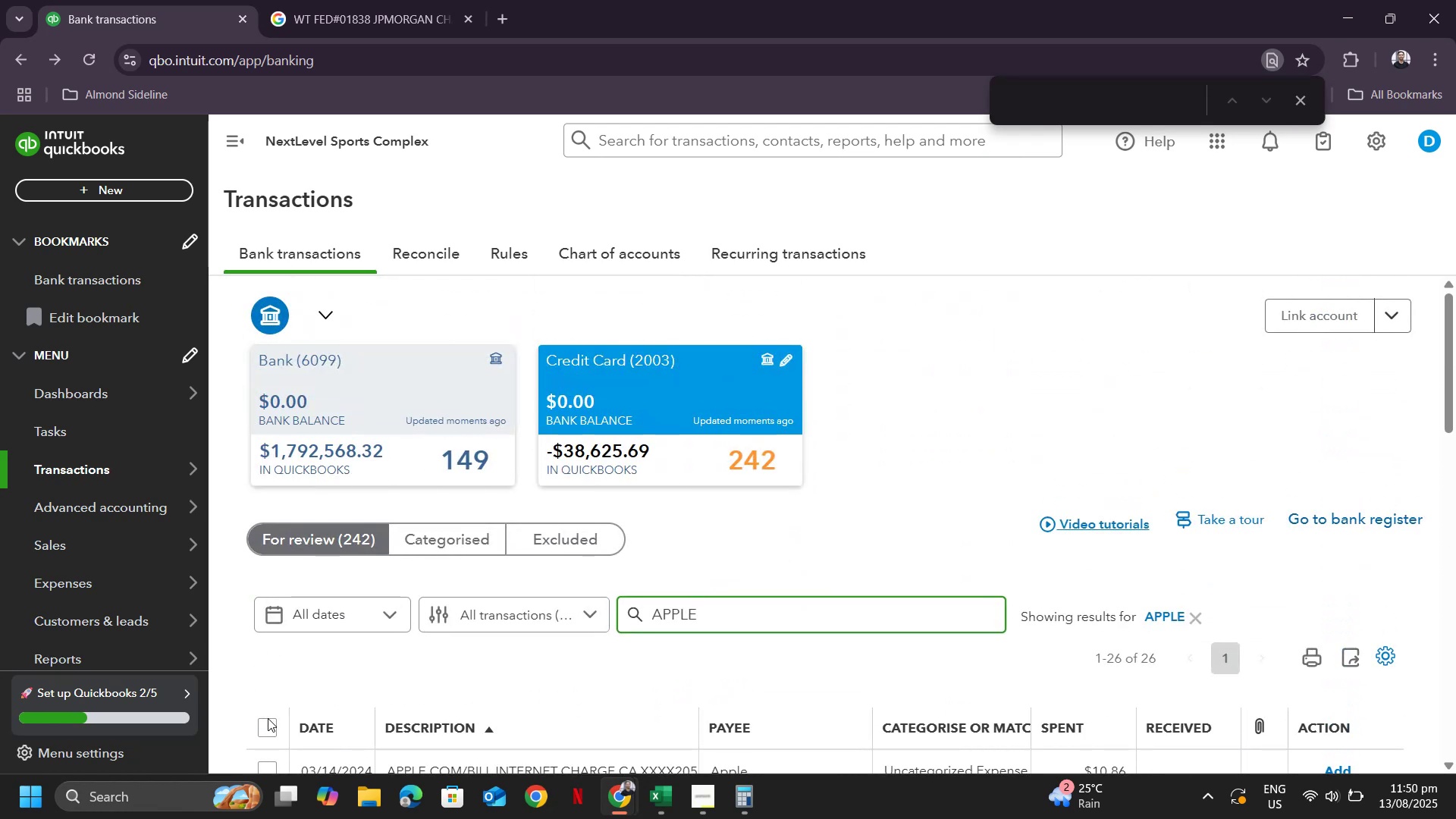 
left_click([268, 722])
 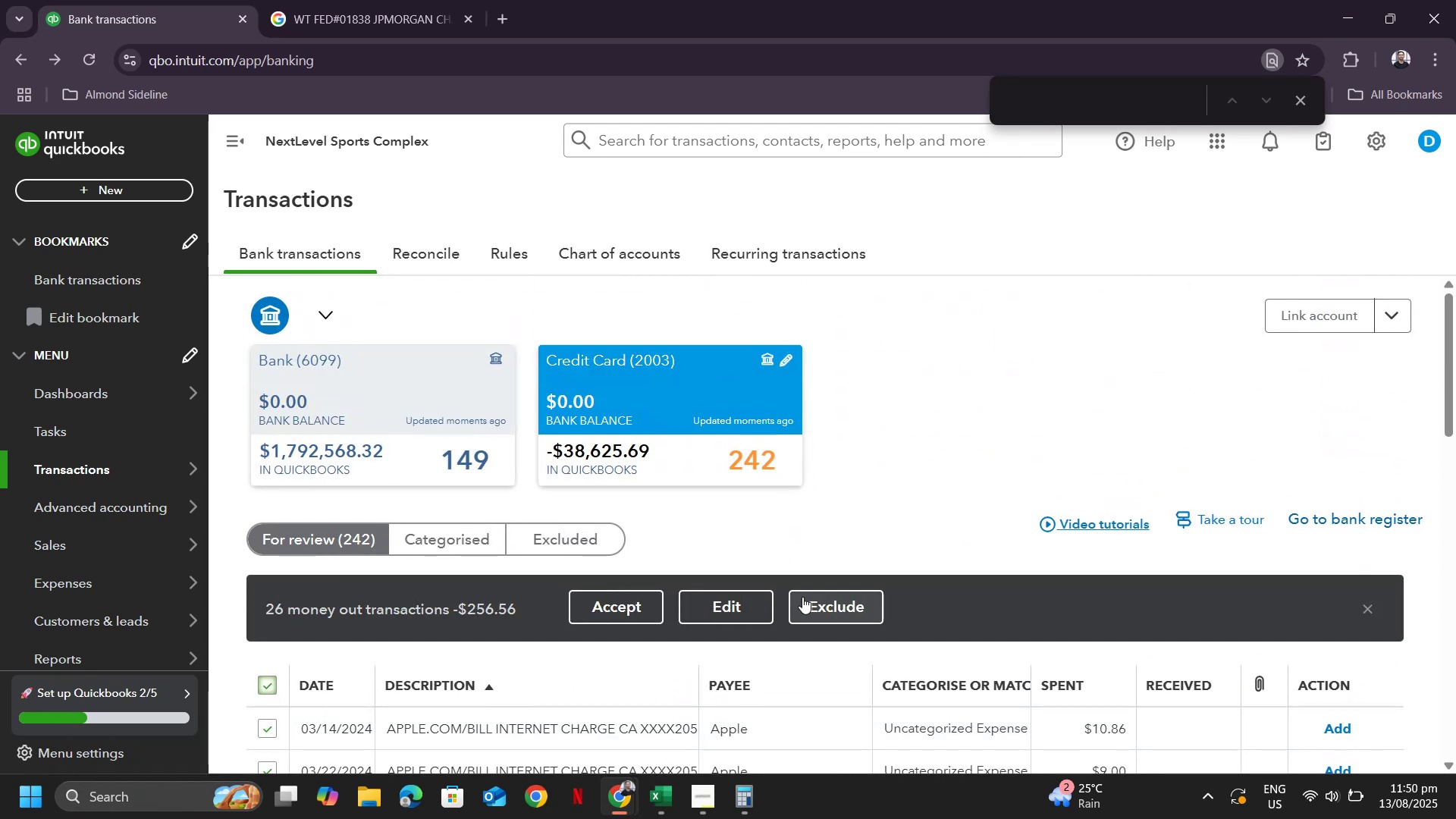 
scroll: coordinate [791, 595], scroll_direction: down, amount: 1.0
 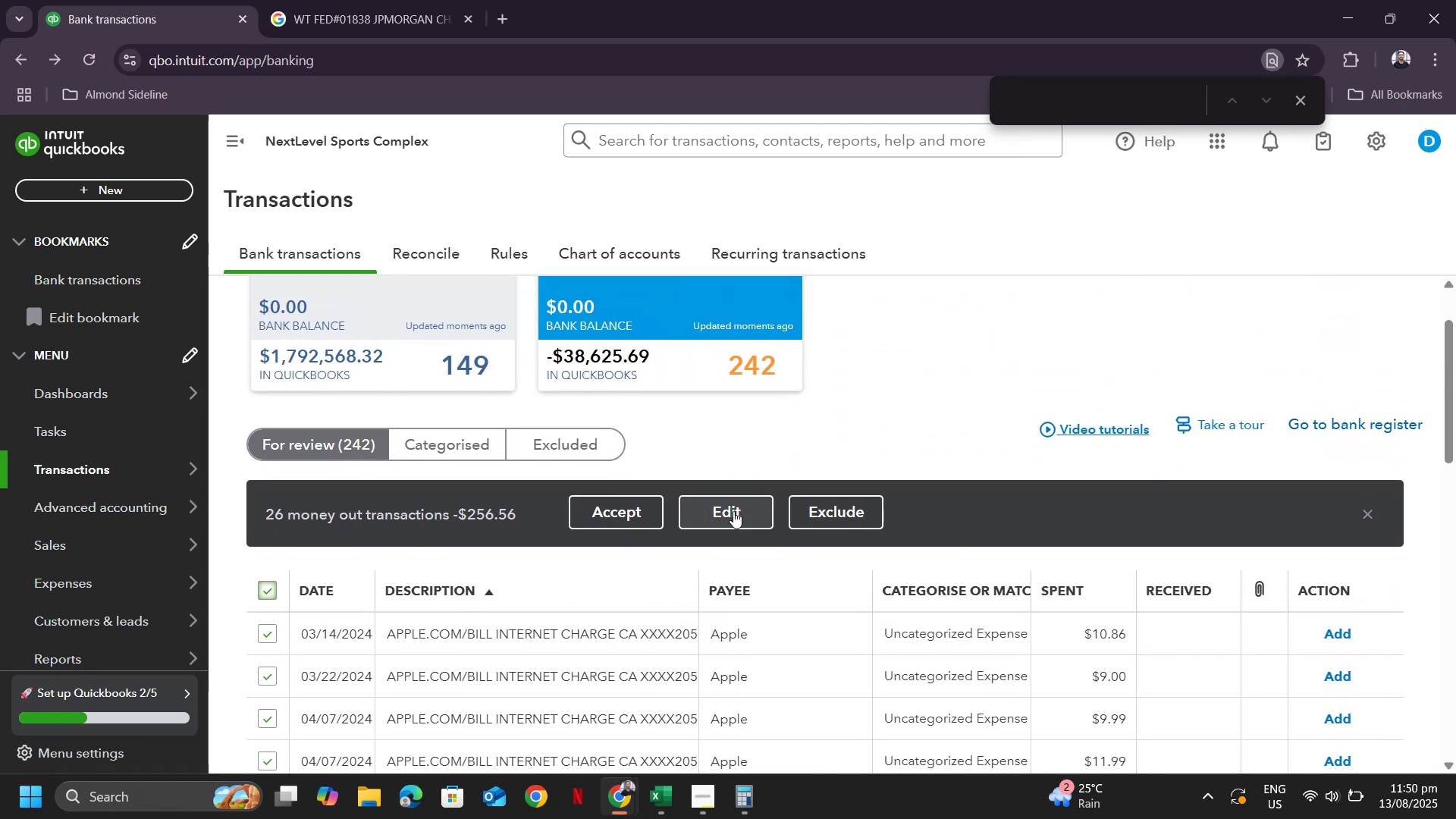 
left_click([733, 511])
 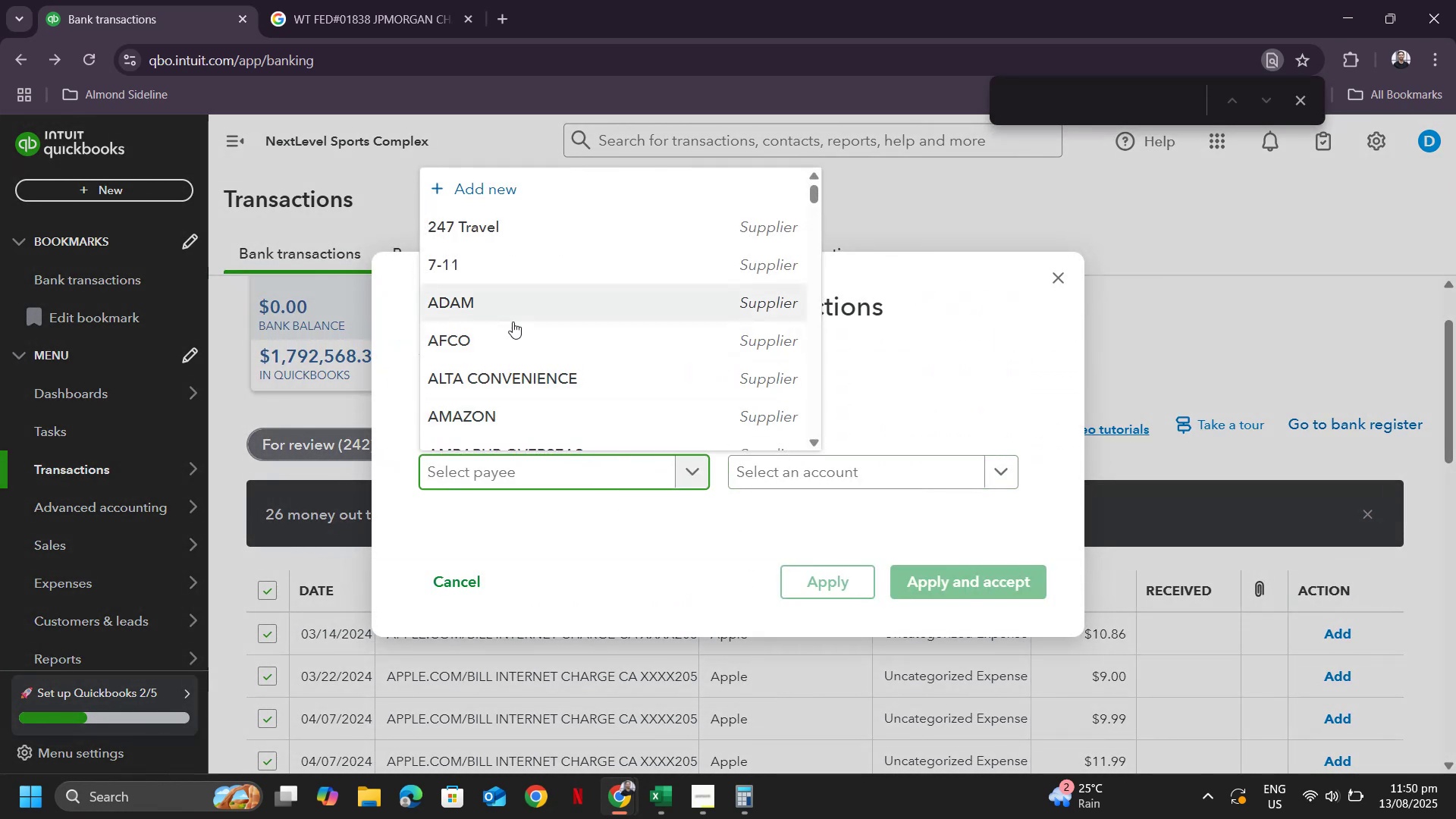 
key(Control+ControlLeft)
 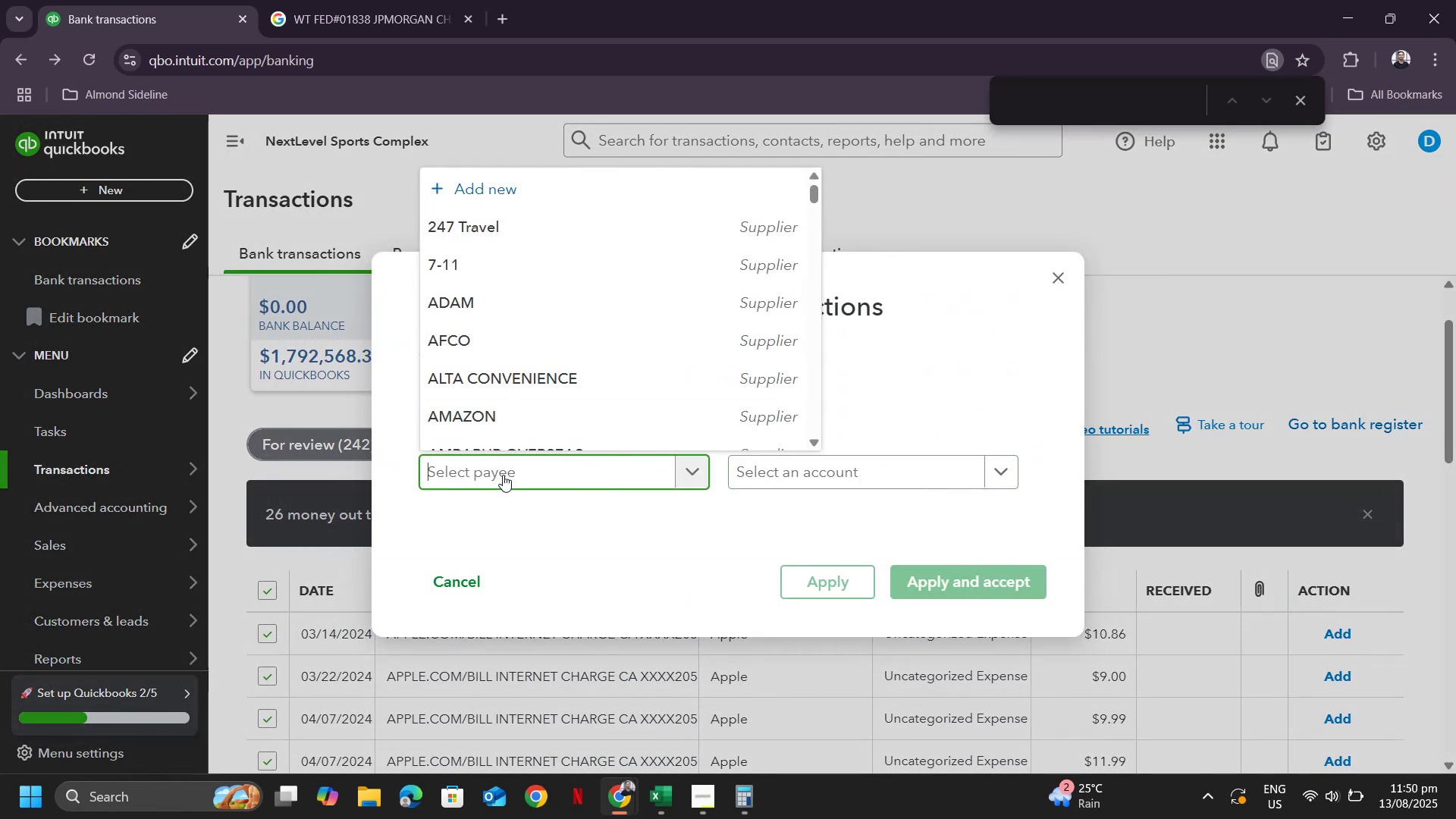 
key(Control+V)
 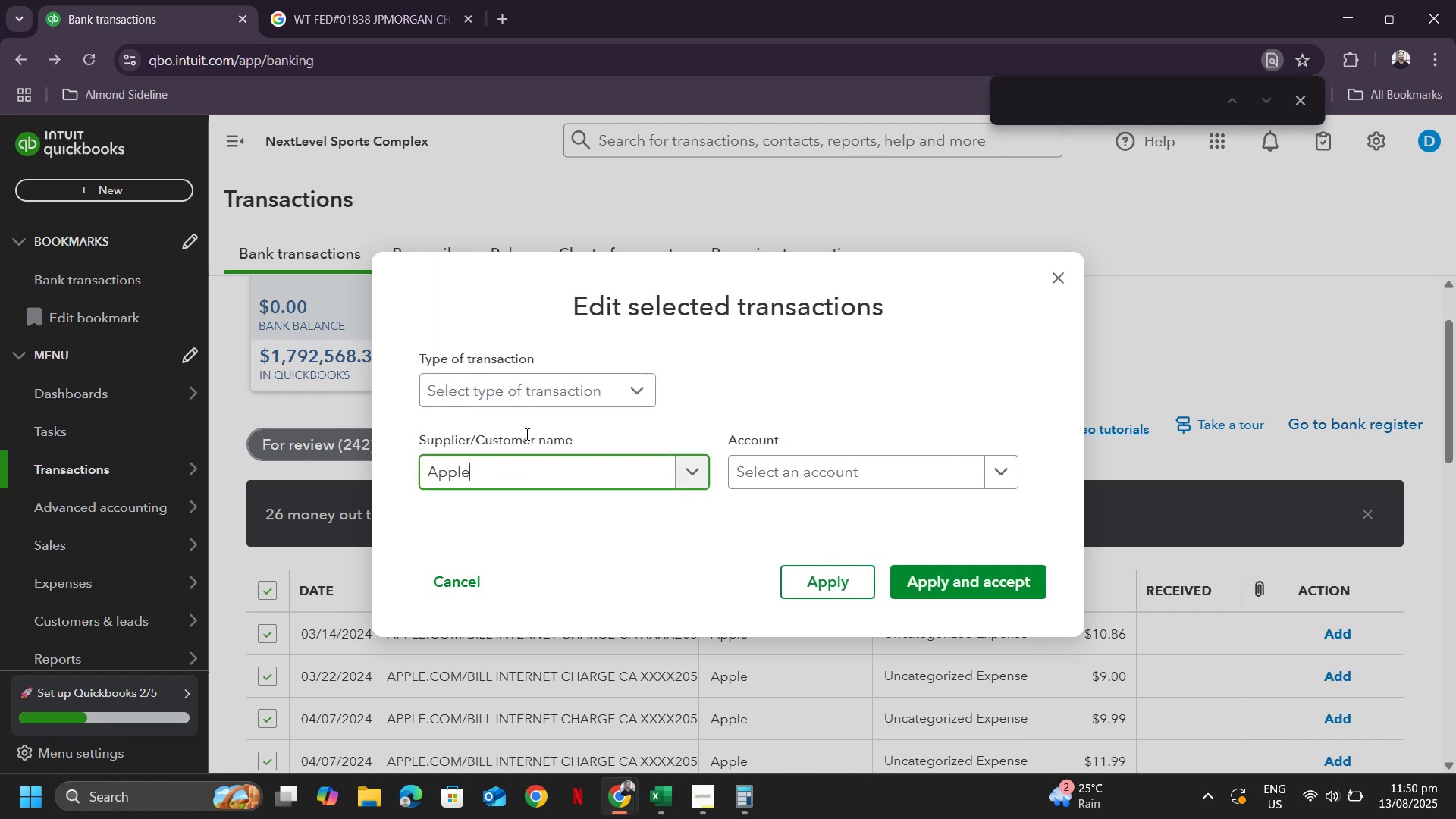 
double_click([783, 463])
 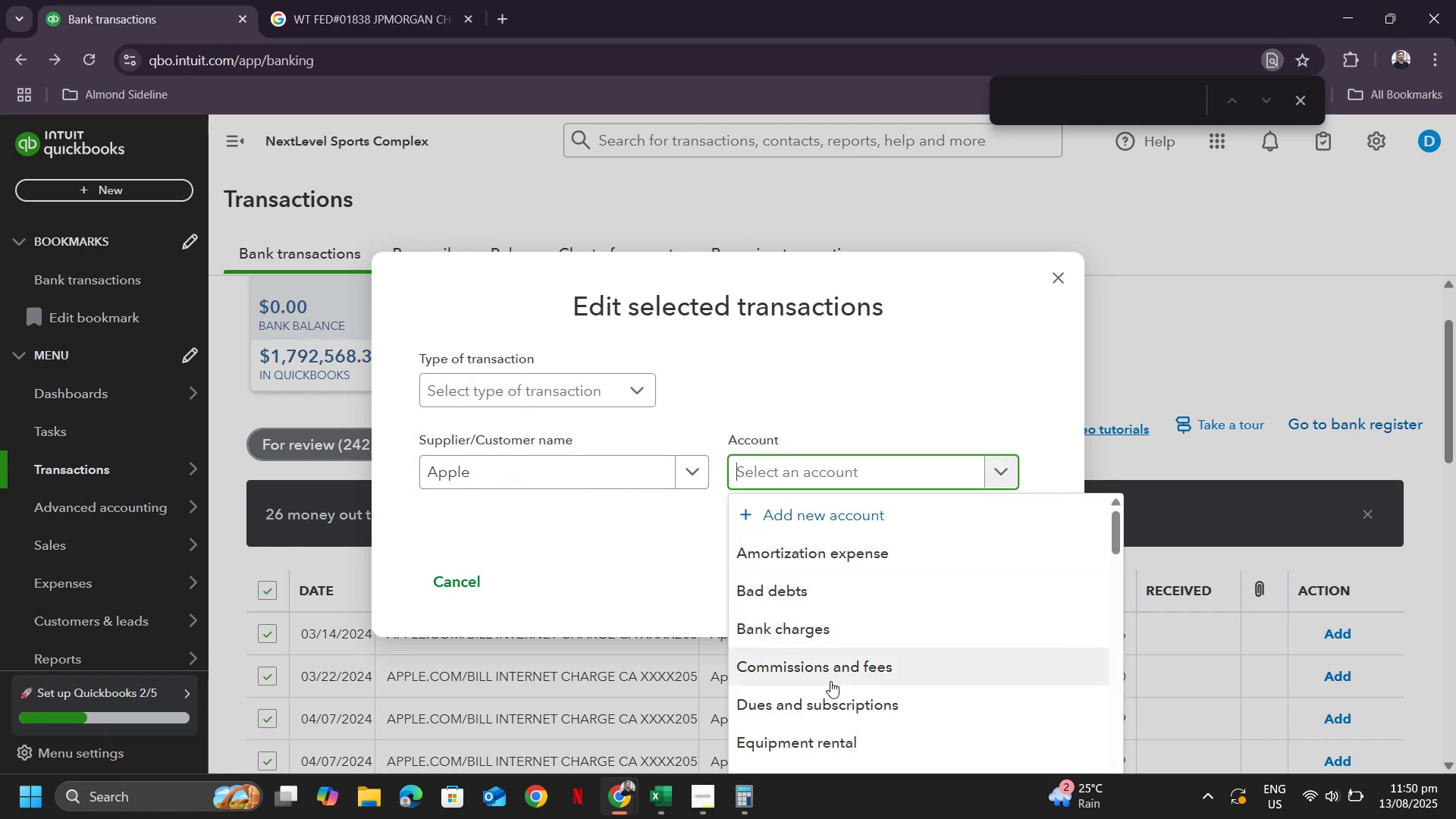 
left_click([823, 700])
 